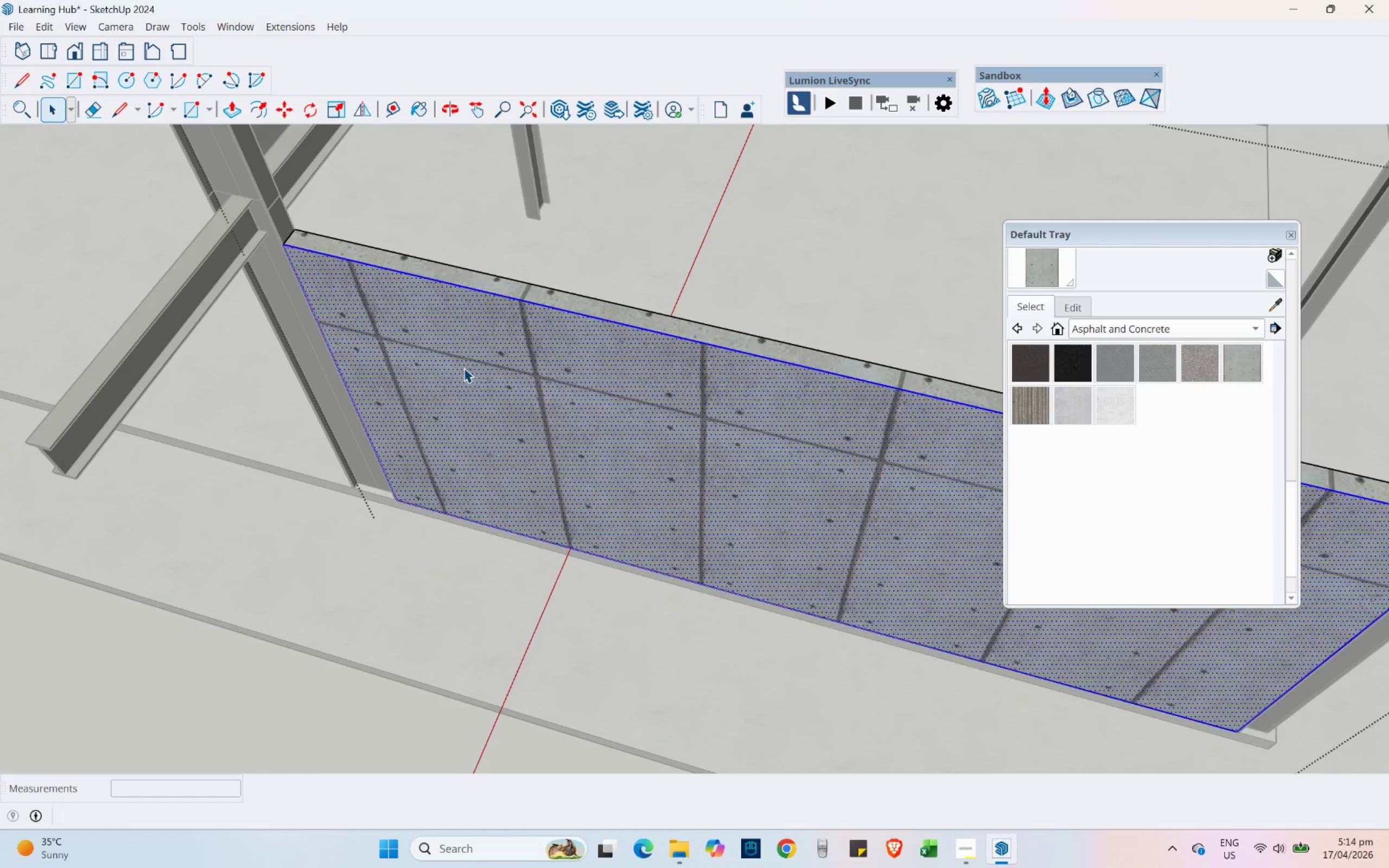 
scroll: coordinate [215, 234], scroll_direction: down, amount: 8.0
 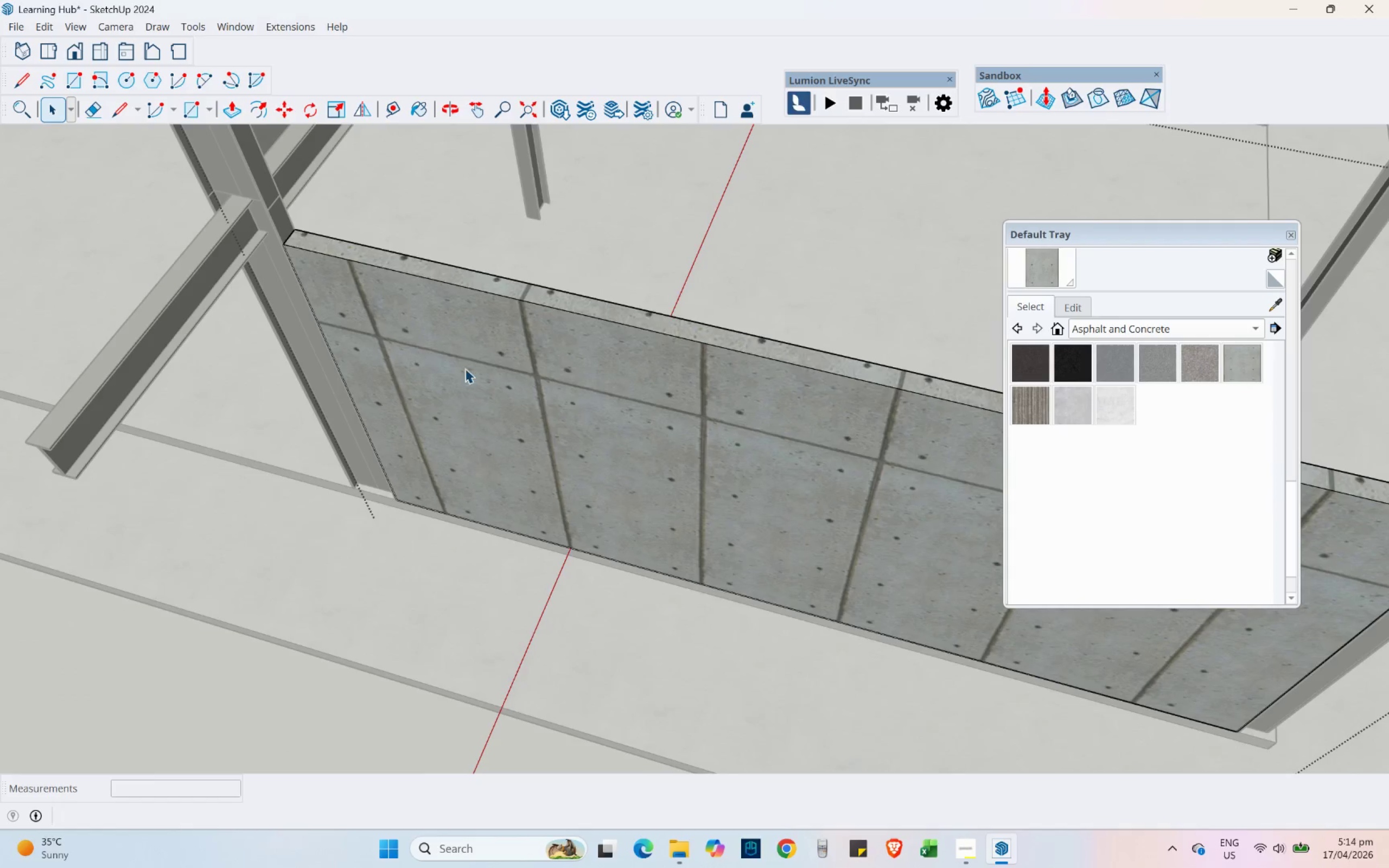 
triple_click([464, 368])
 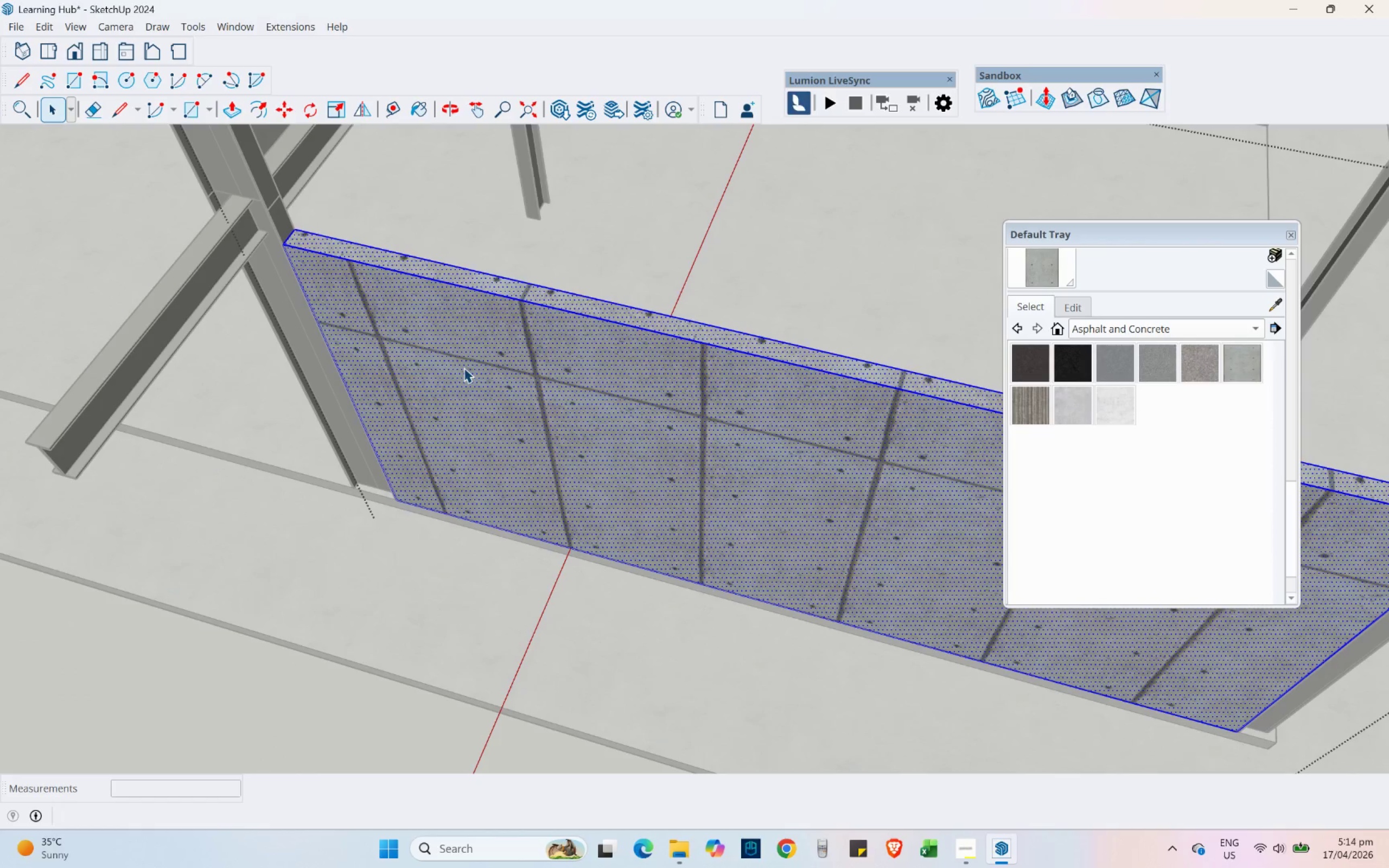 
triple_click([464, 368])
 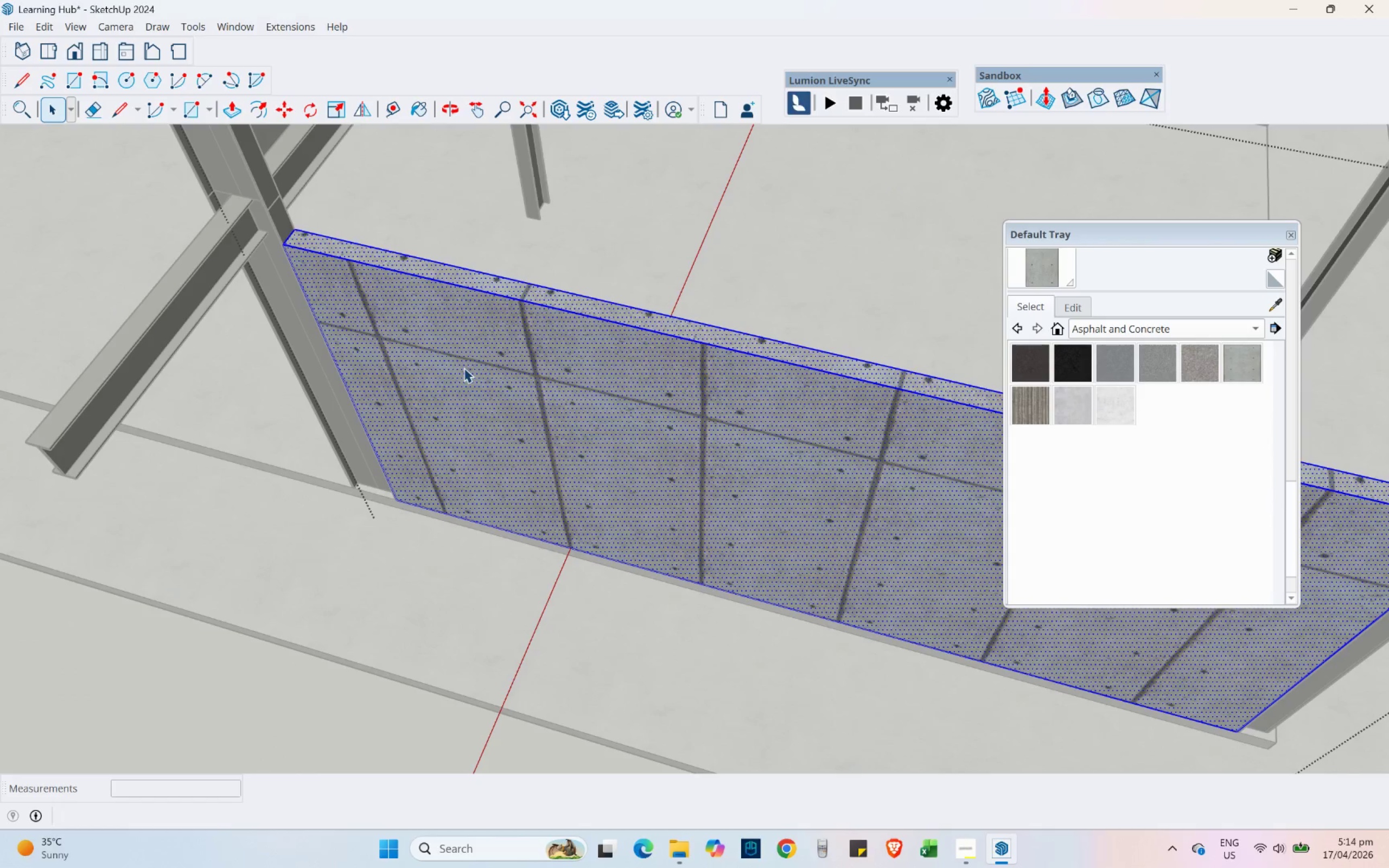 
right_click([464, 368])
 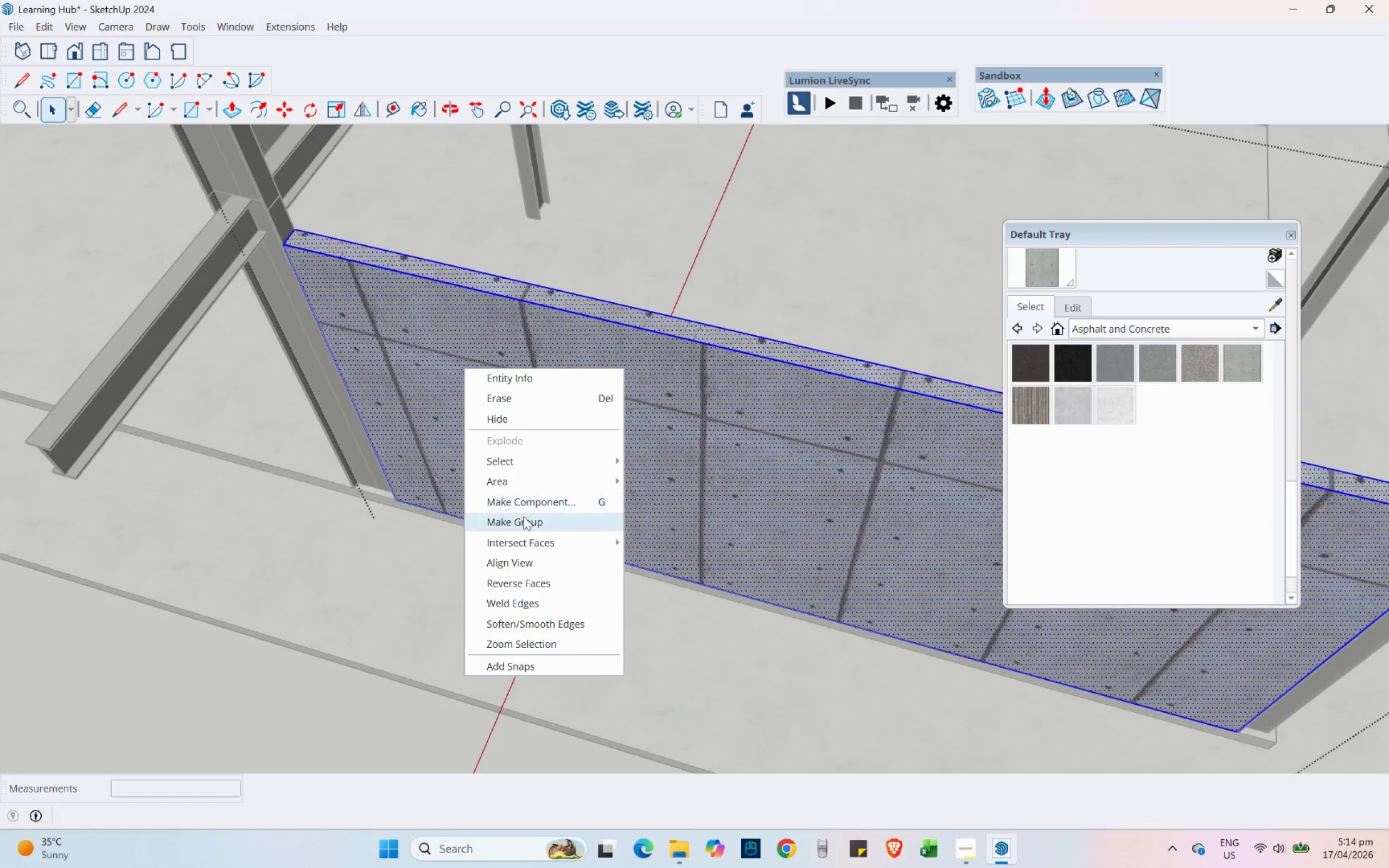 
left_click([524, 516])
 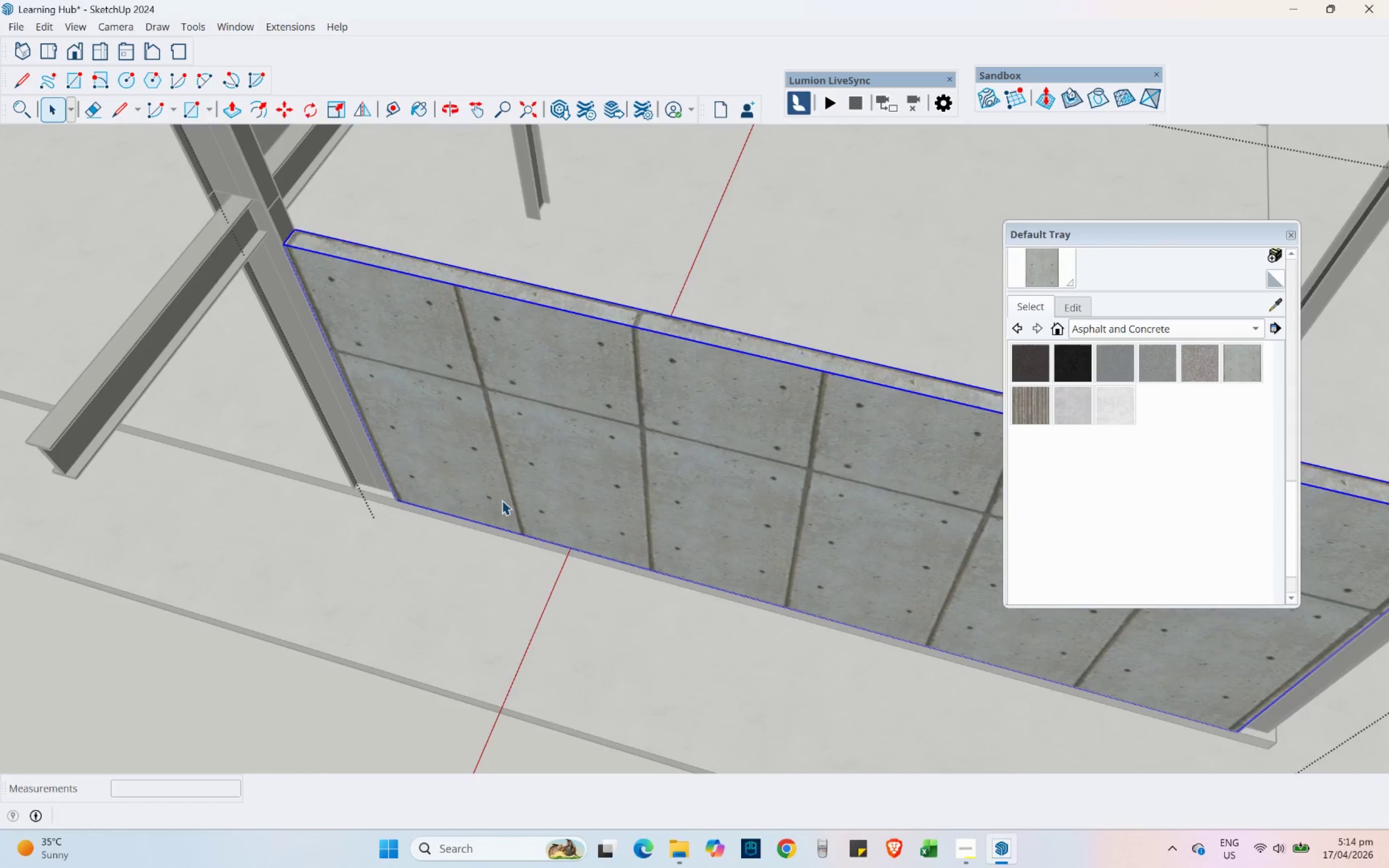 
scroll: coordinate [361, 423], scroll_direction: down, amount: 13.0
 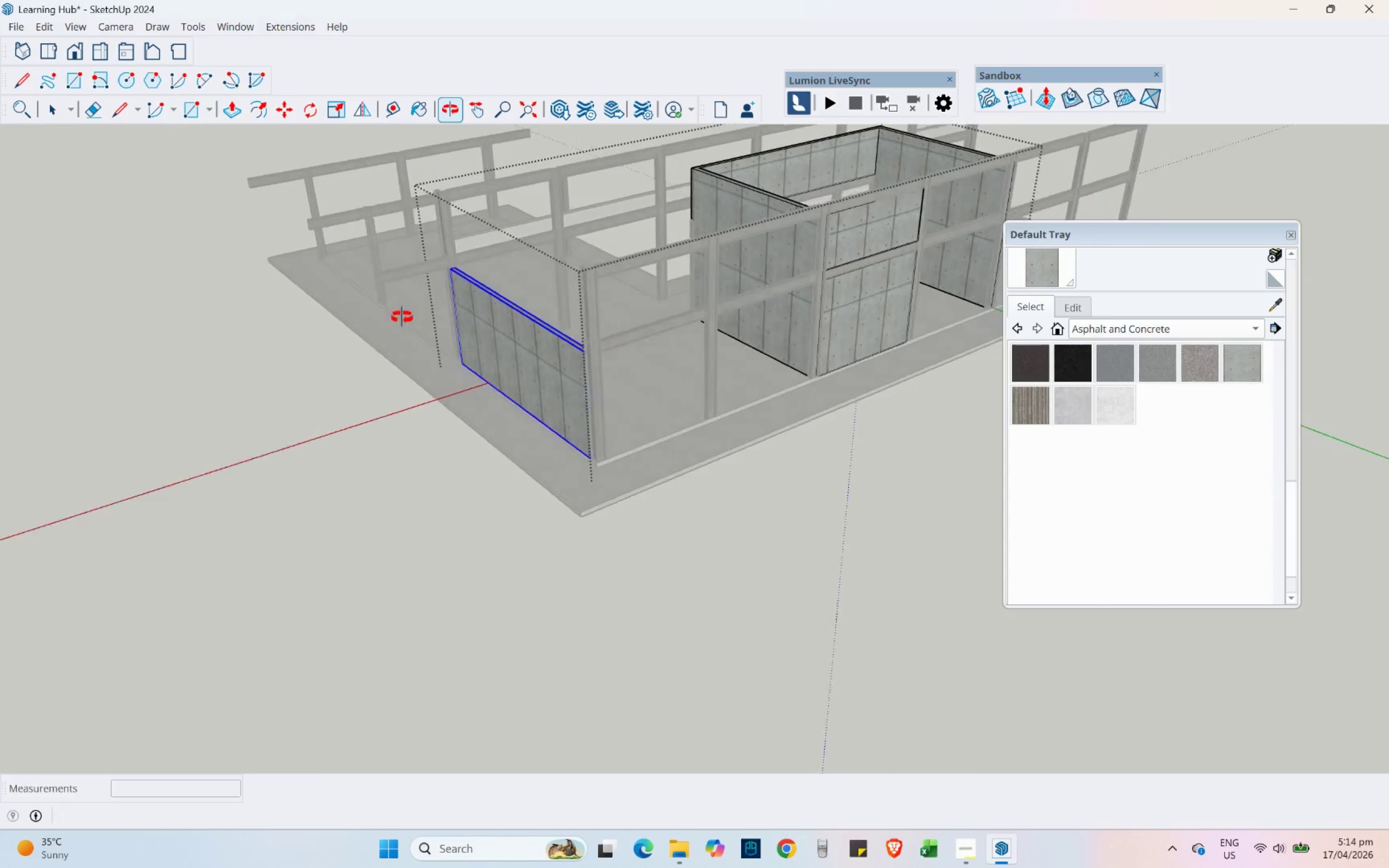 
hold_key(key=ShiftLeft, duration=0.52)
 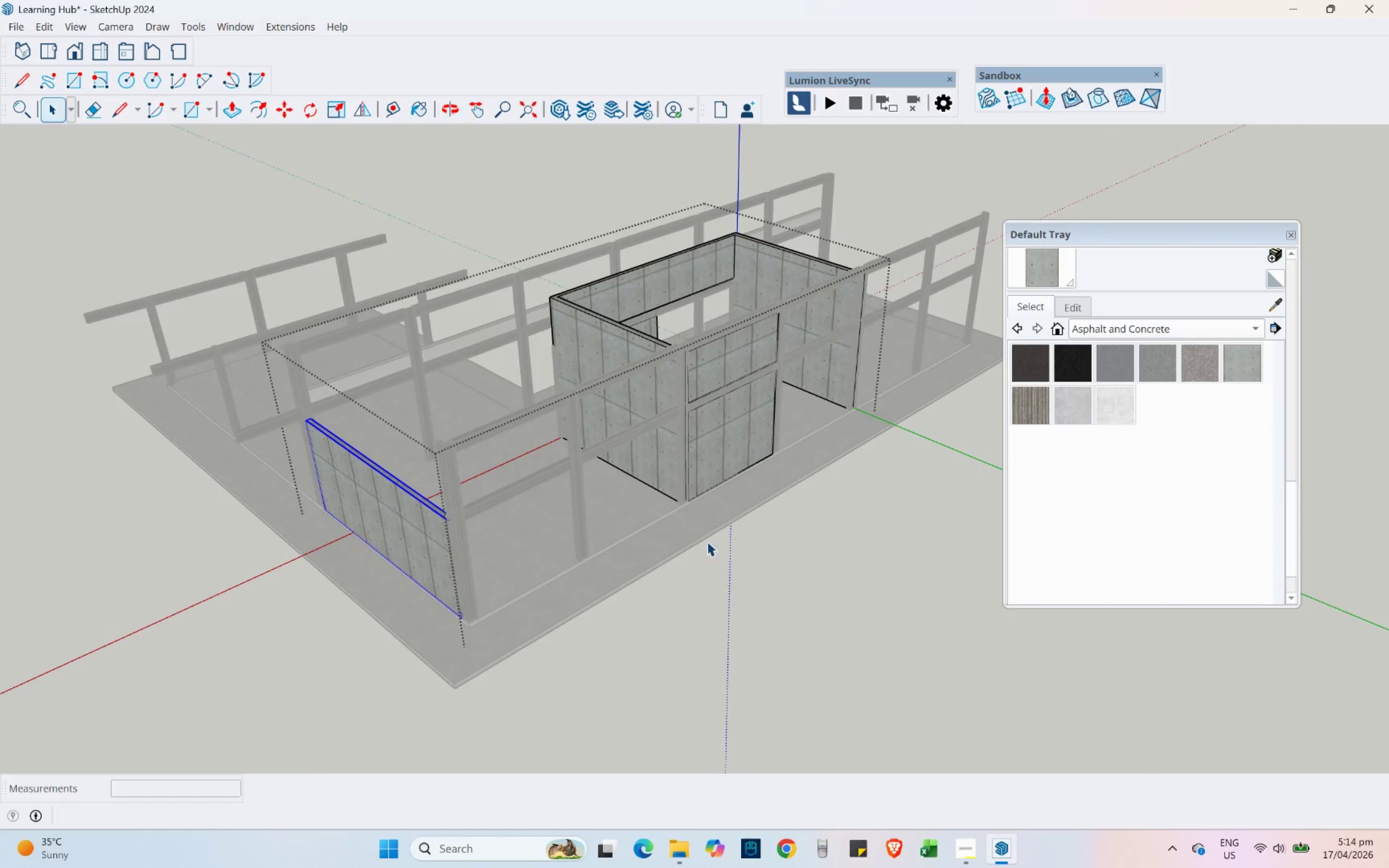 
scroll: coordinate [705, 542], scroll_direction: down, amount: 1.0
 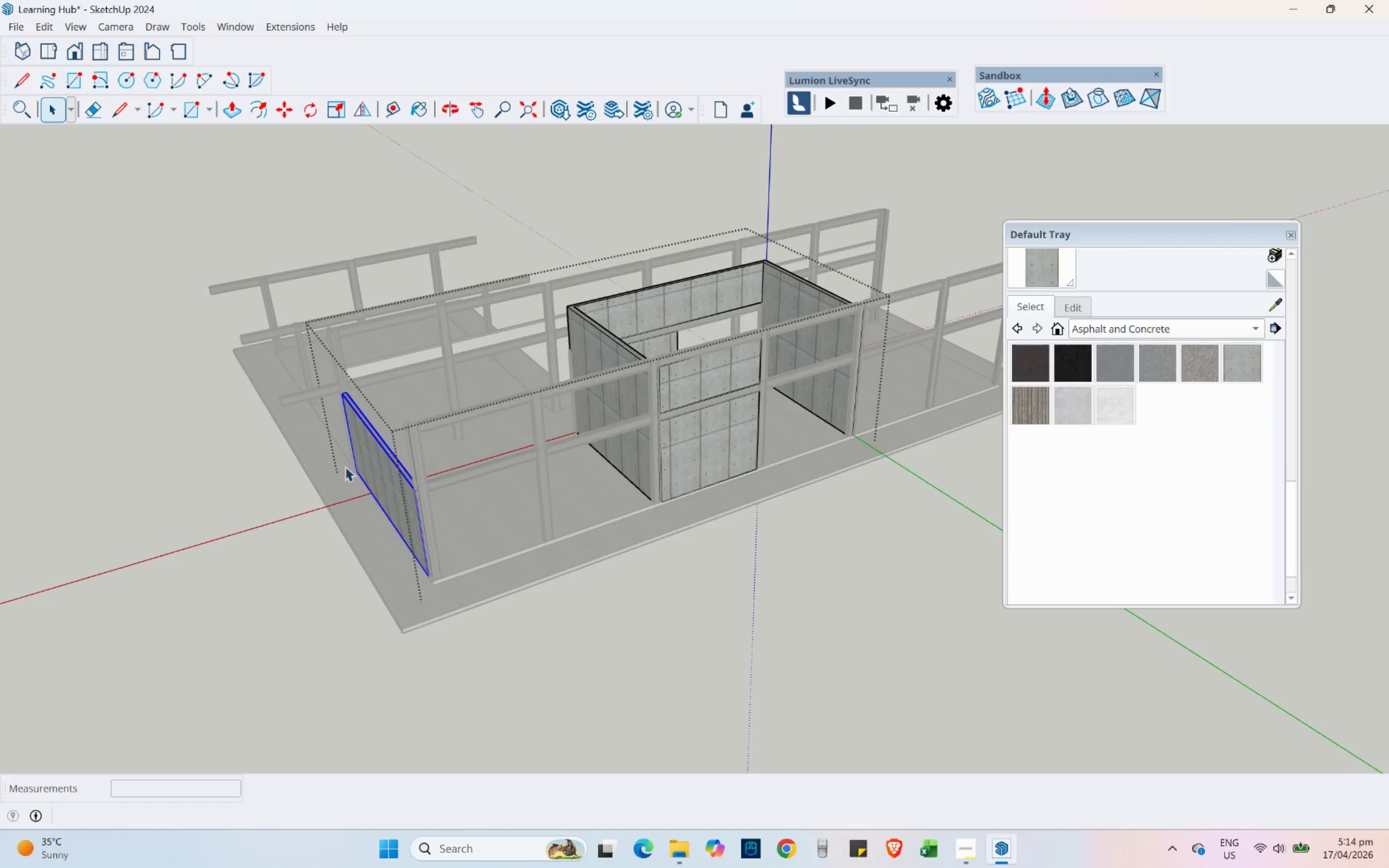 
scroll: coordinate [369, 454], scroll_direction: up, amount: 2.0
 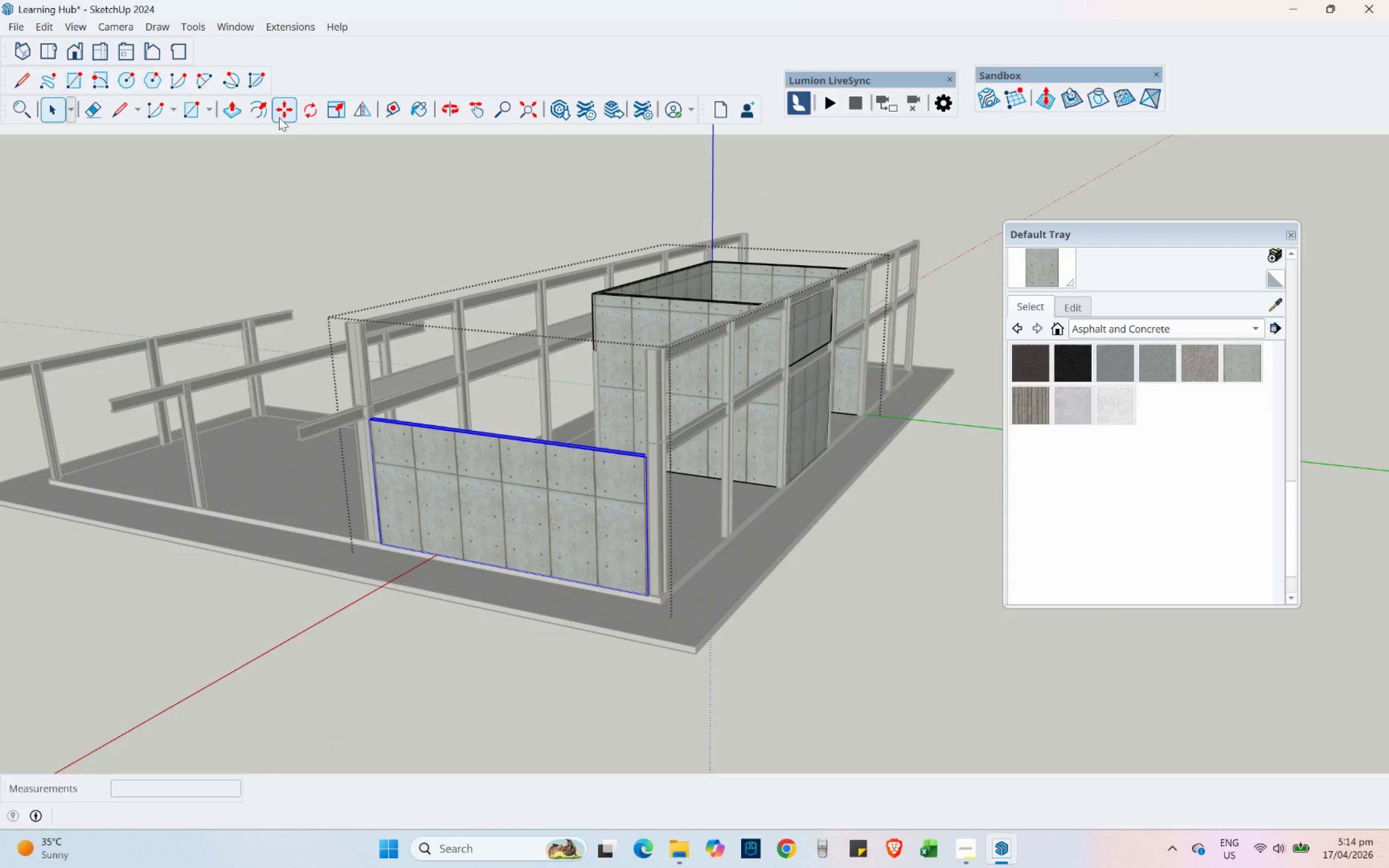 
key(Control+ControlLeft)
 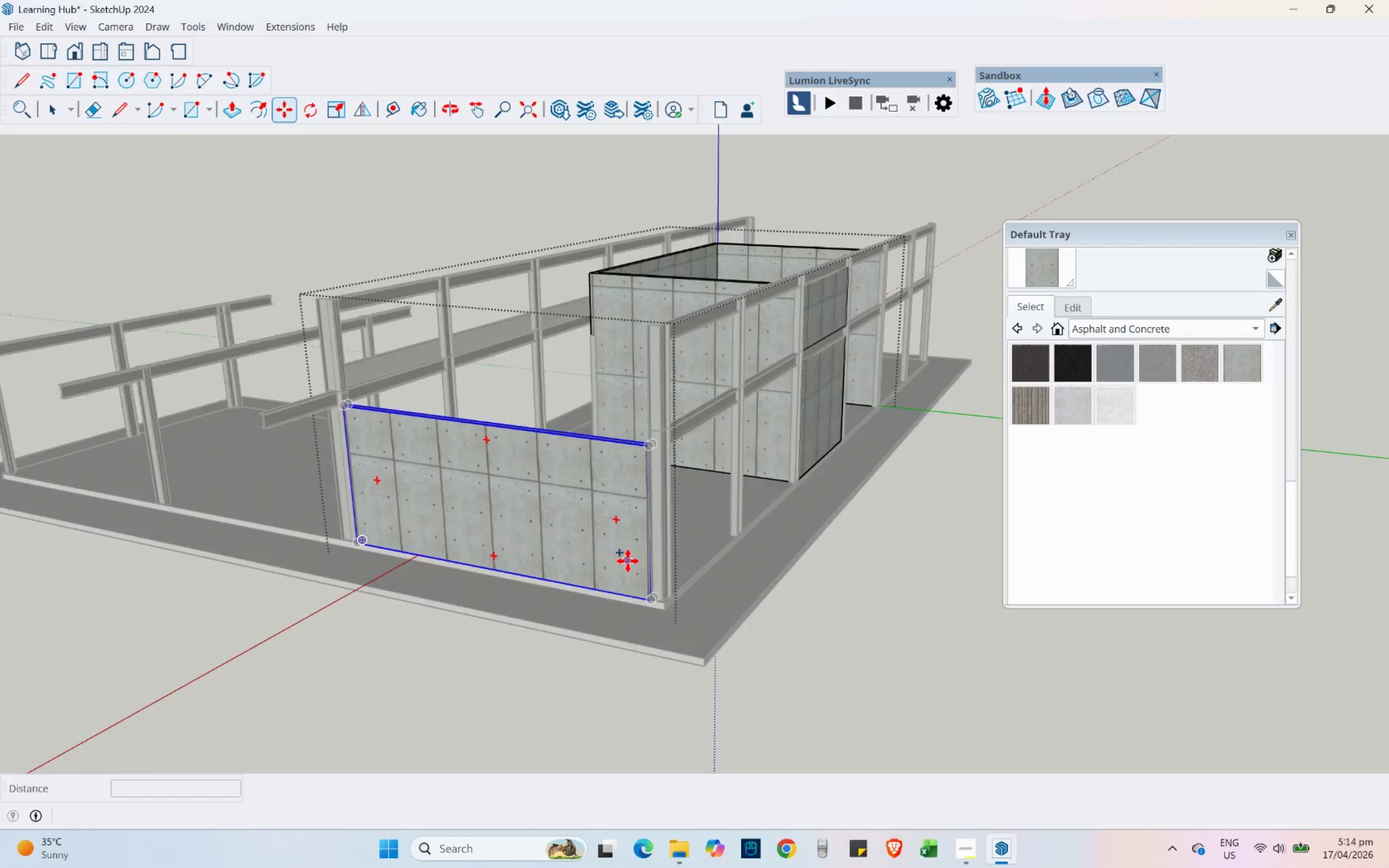 
scroll: coordinate [610, 691], scroll_direction: up, amount: 25.0
 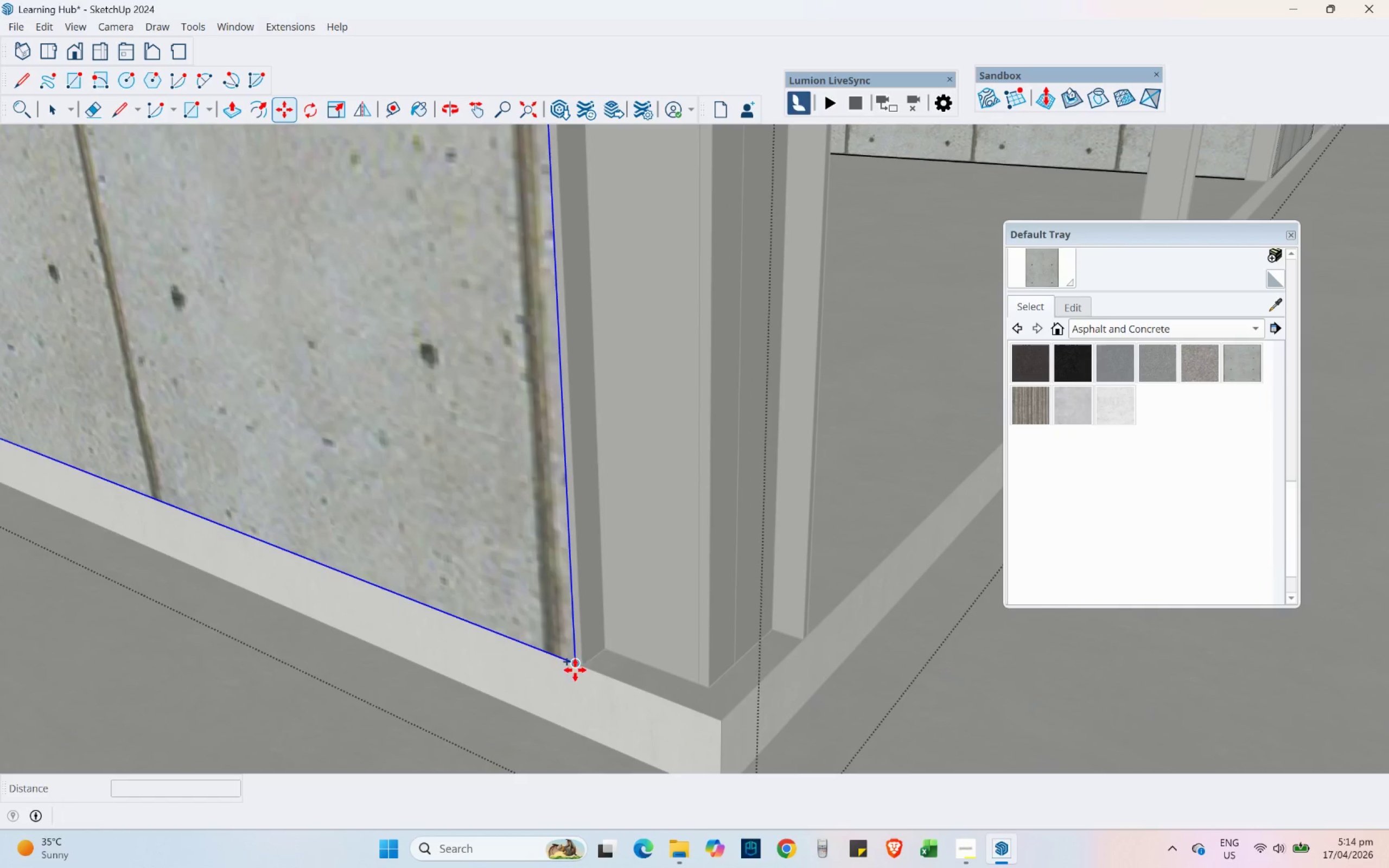 
left_click([574, 663])
 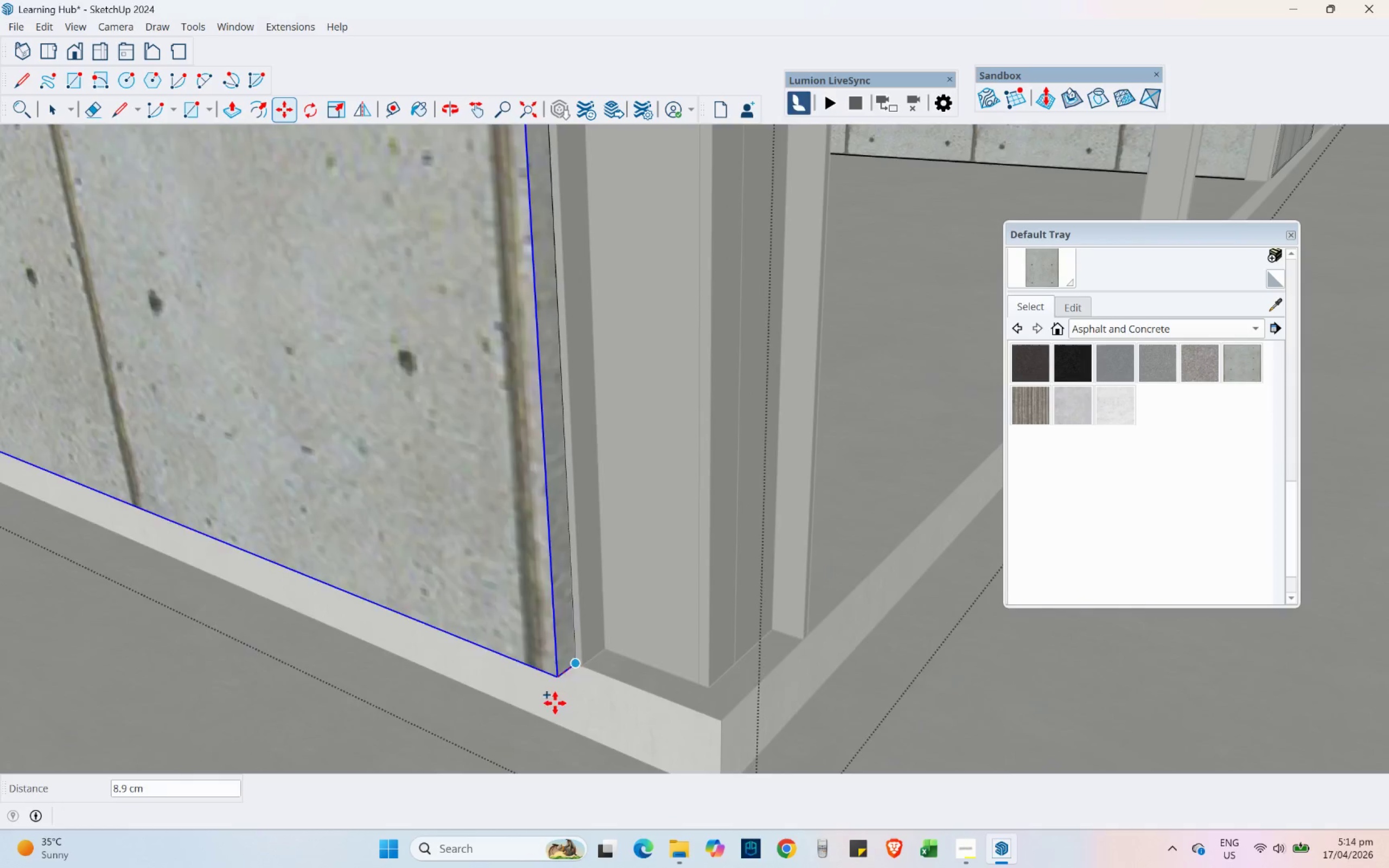 
hold_key(key=ShiftLeft, duration=0.48)
 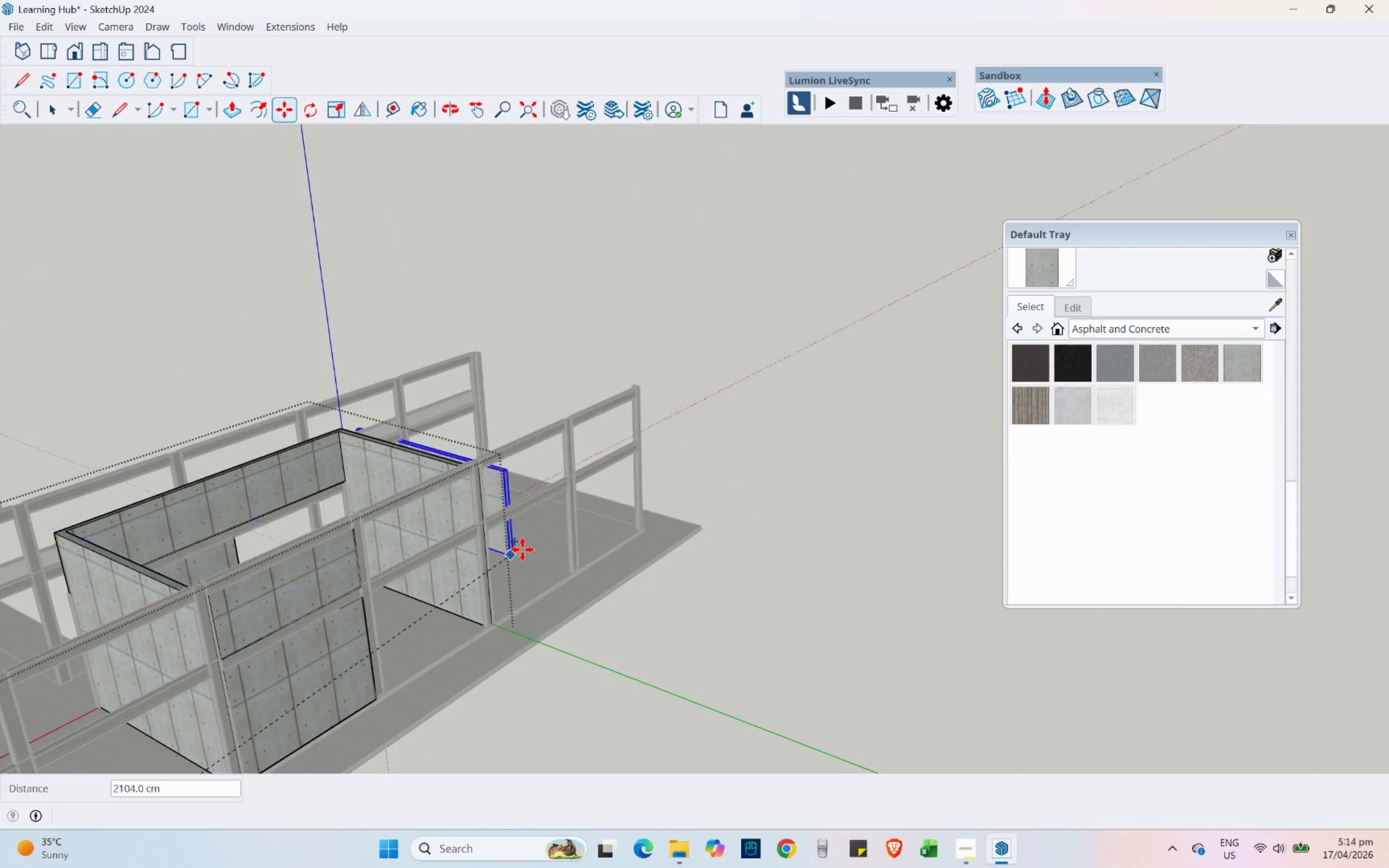 
scroll: coordinate [492, 698], scroll_direction: down, amount: 25.0
 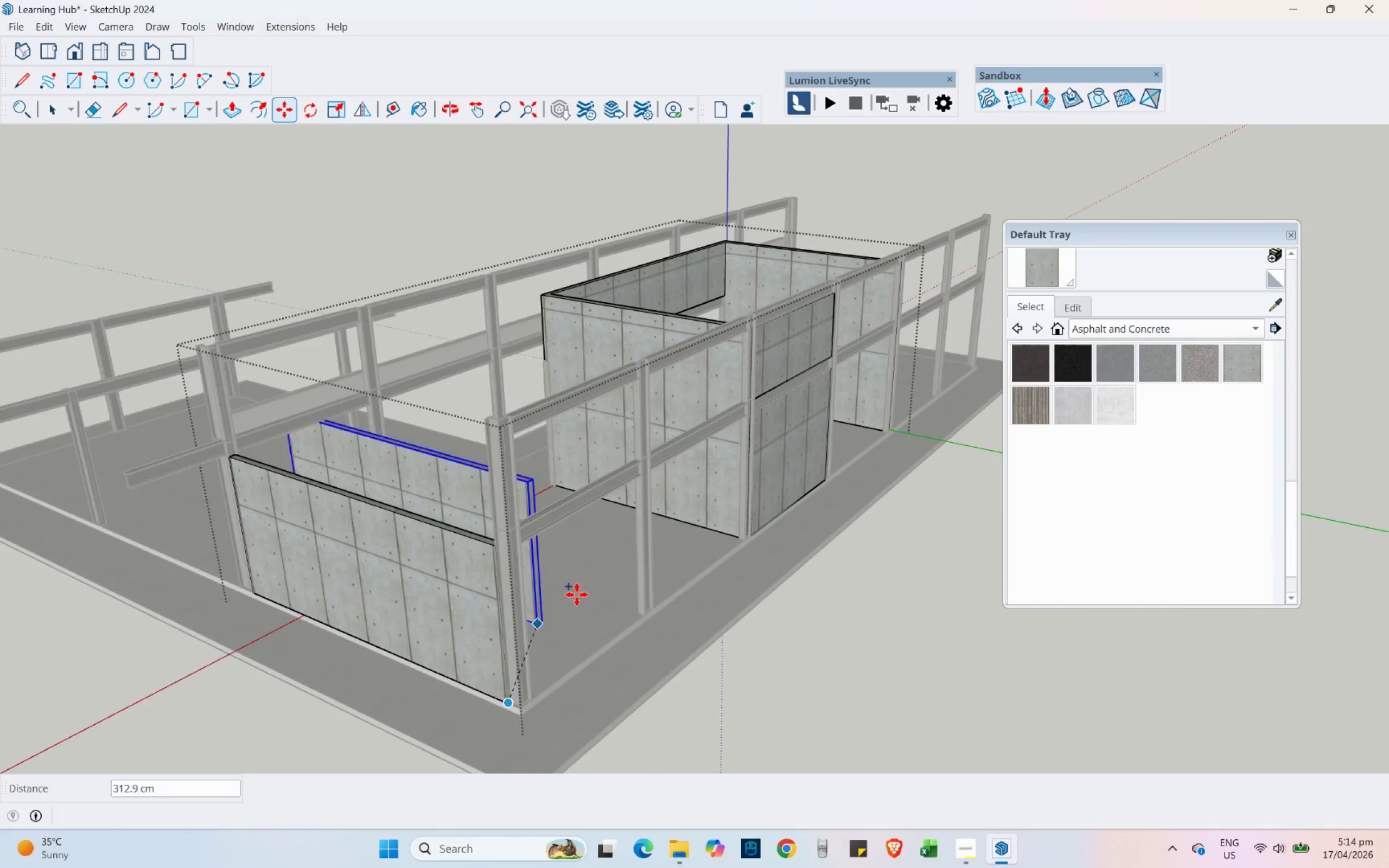 
scroll: coordinate [616, 463], scroll_direction: up, amount: 38.0
 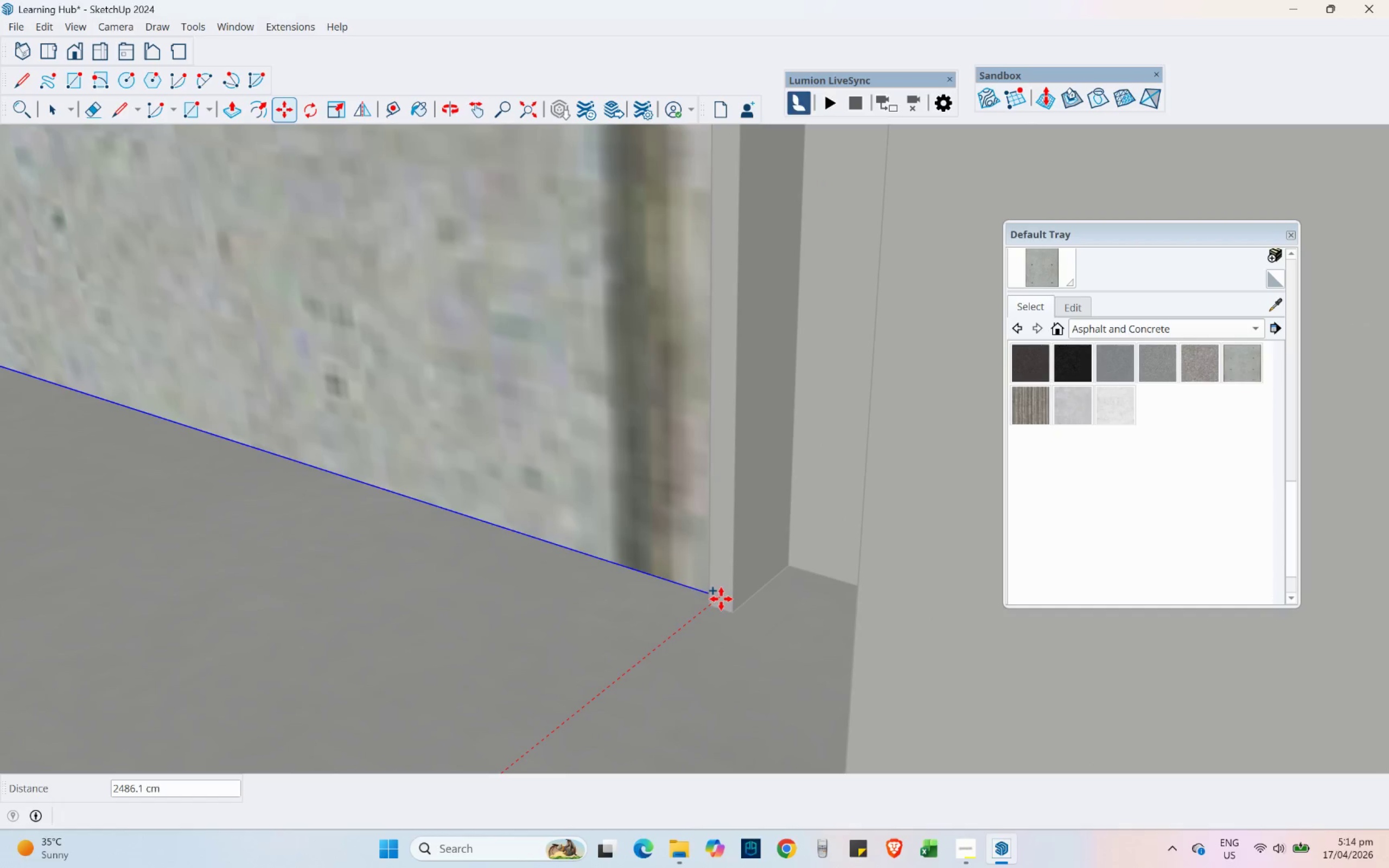 
left_click([710, 601])
 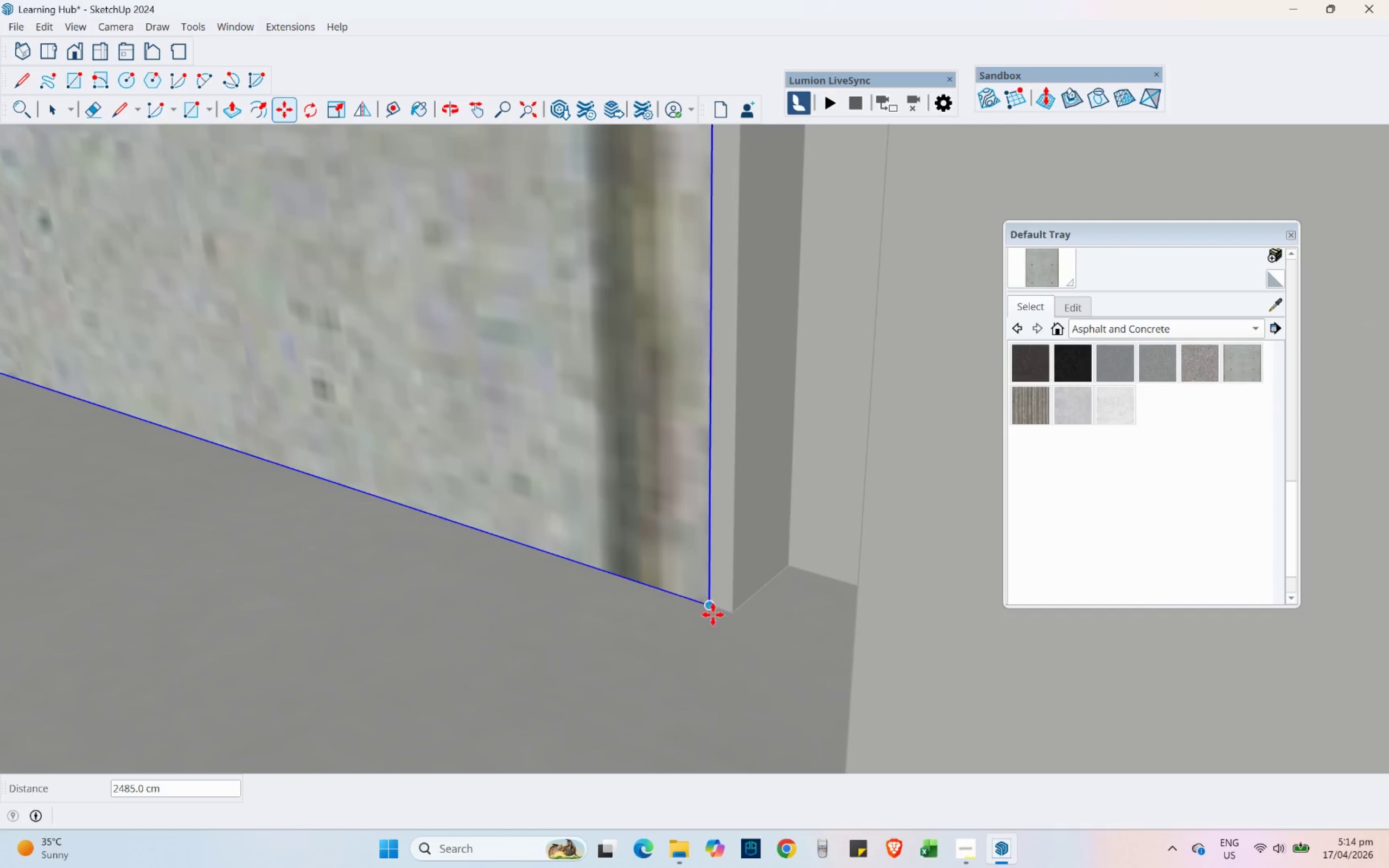 
scroll: coordinate [349, 626], scroll_direction: down, amount: 33.0
 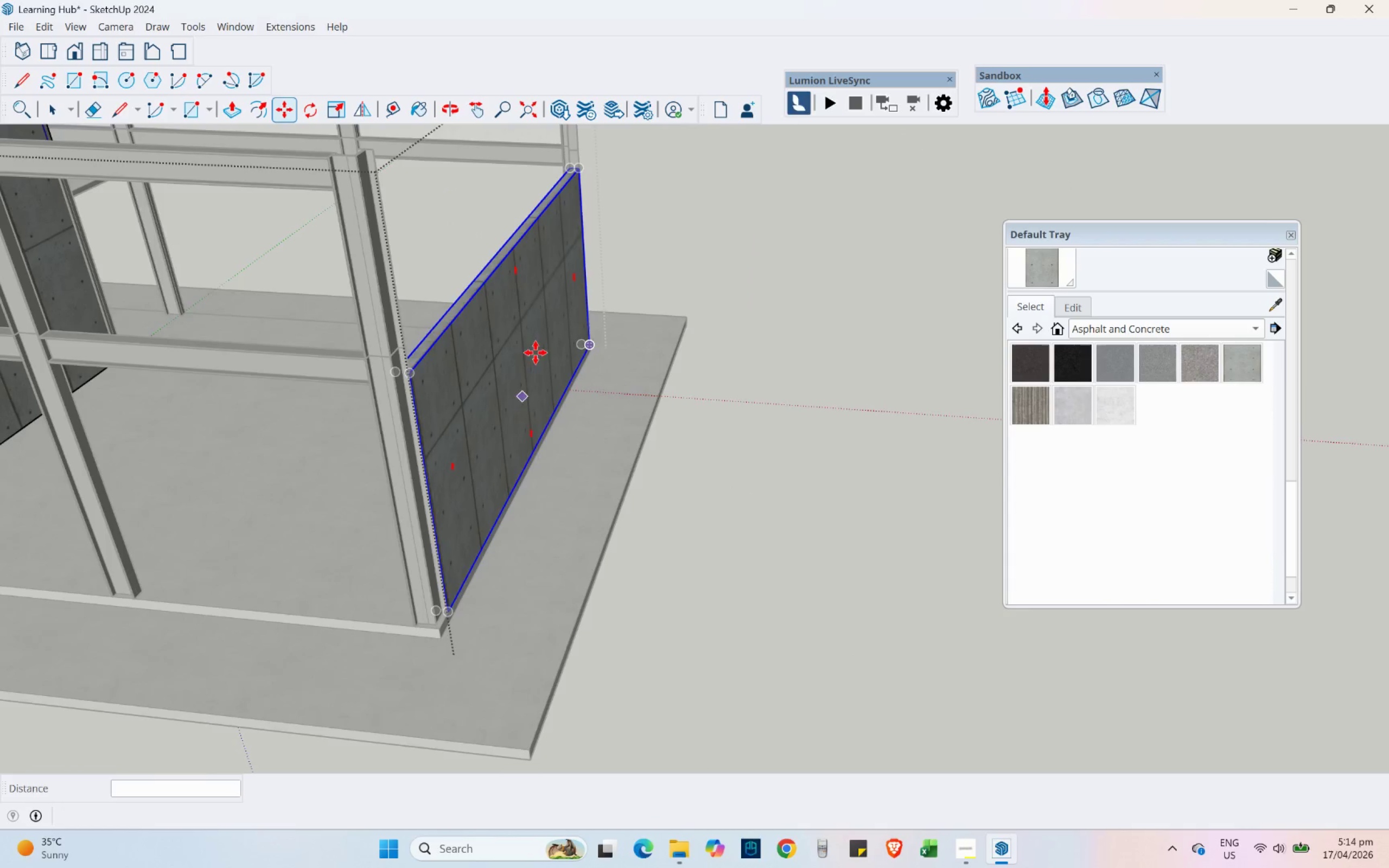 
scroll: coordinate [586, 177], scroll_direction: up, amount: 10.0
 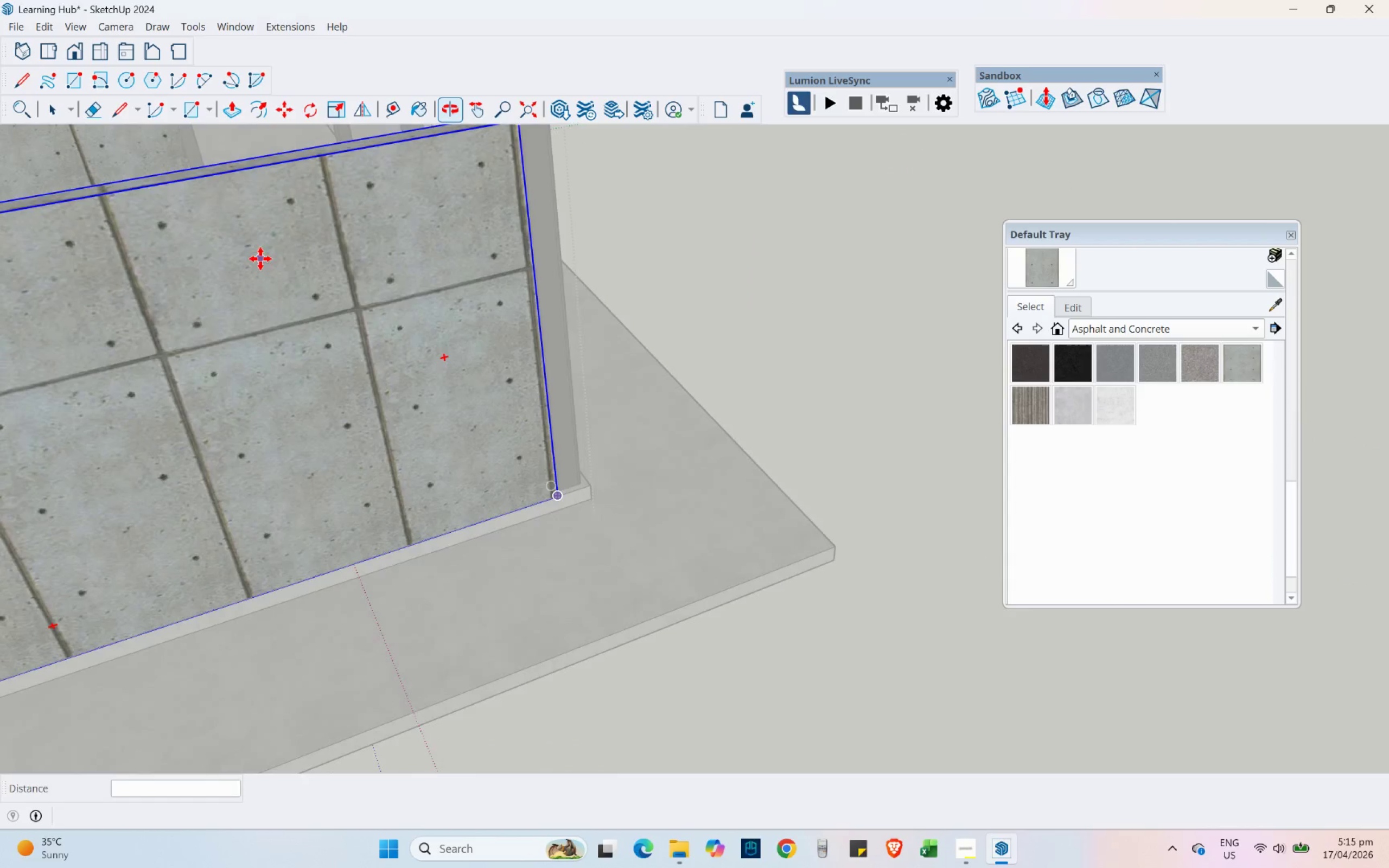 
key(Shift+ShiftLeft)
 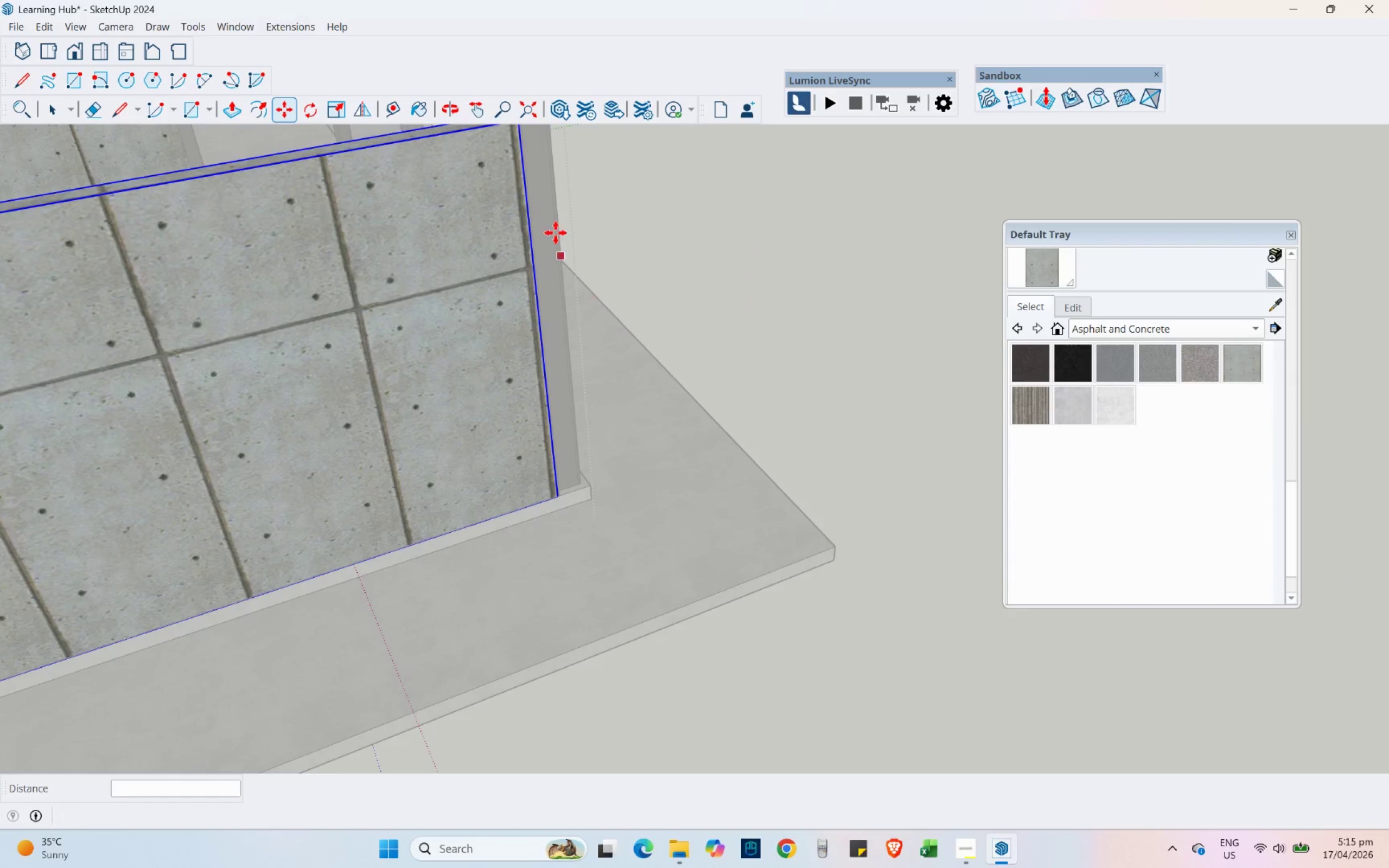 
scroll: coordinate [550, 235], scroll_direction: none, amount: 0.0
 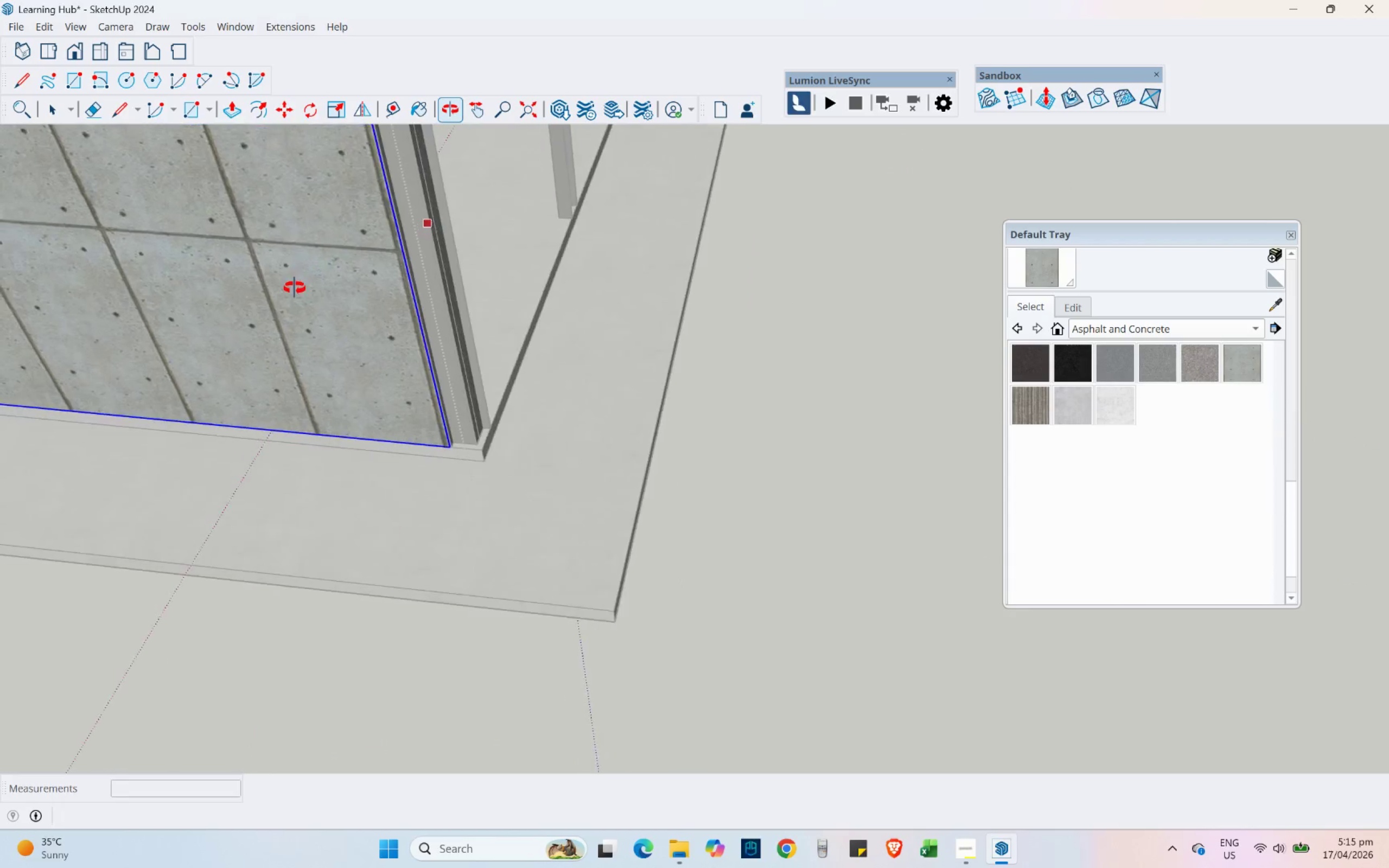 
hold_key(key=ShiftLeft, duration=0.5)
 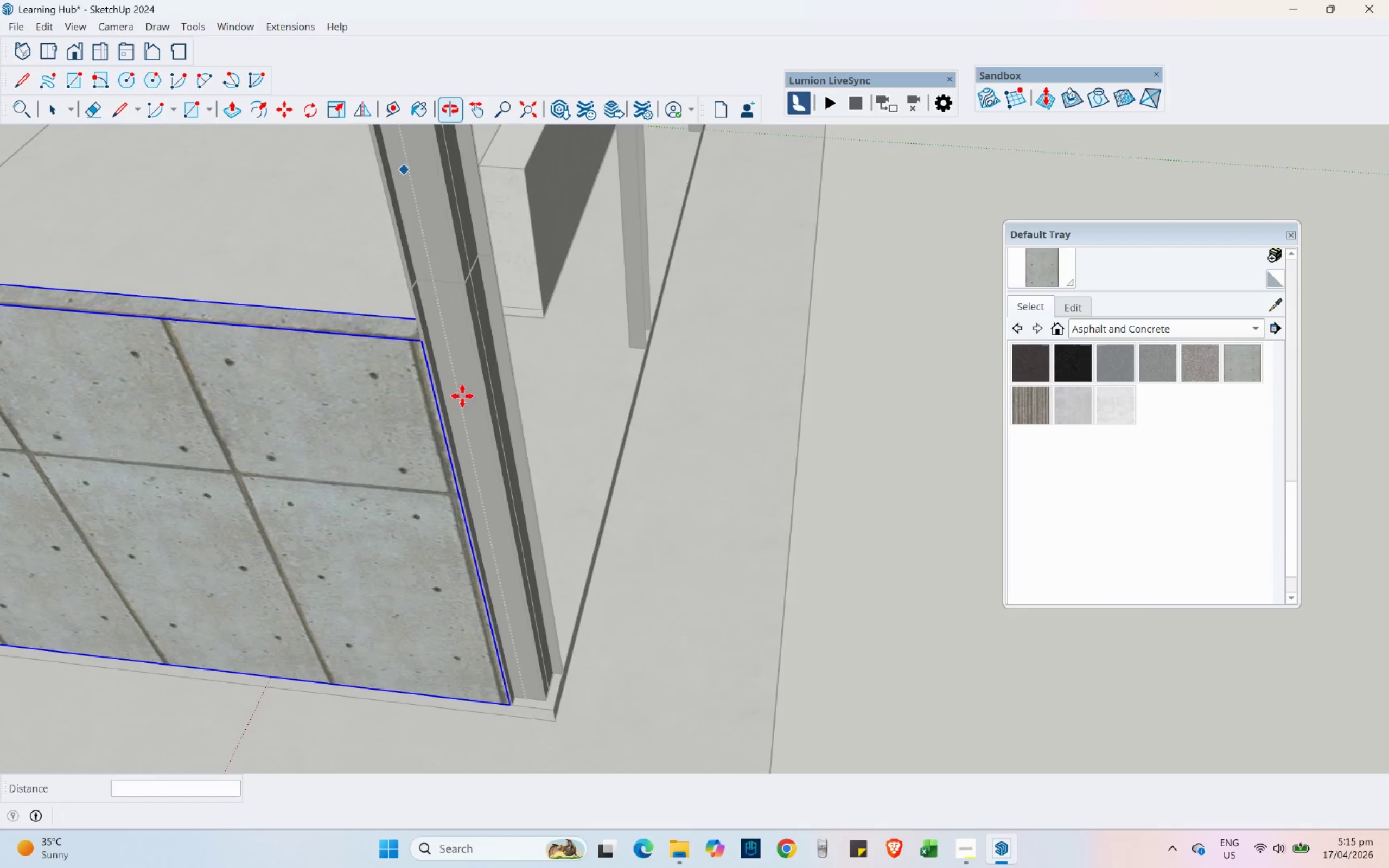 
scroll: coordinate [416, 330], scroll_direction: up, amount: 8.0
 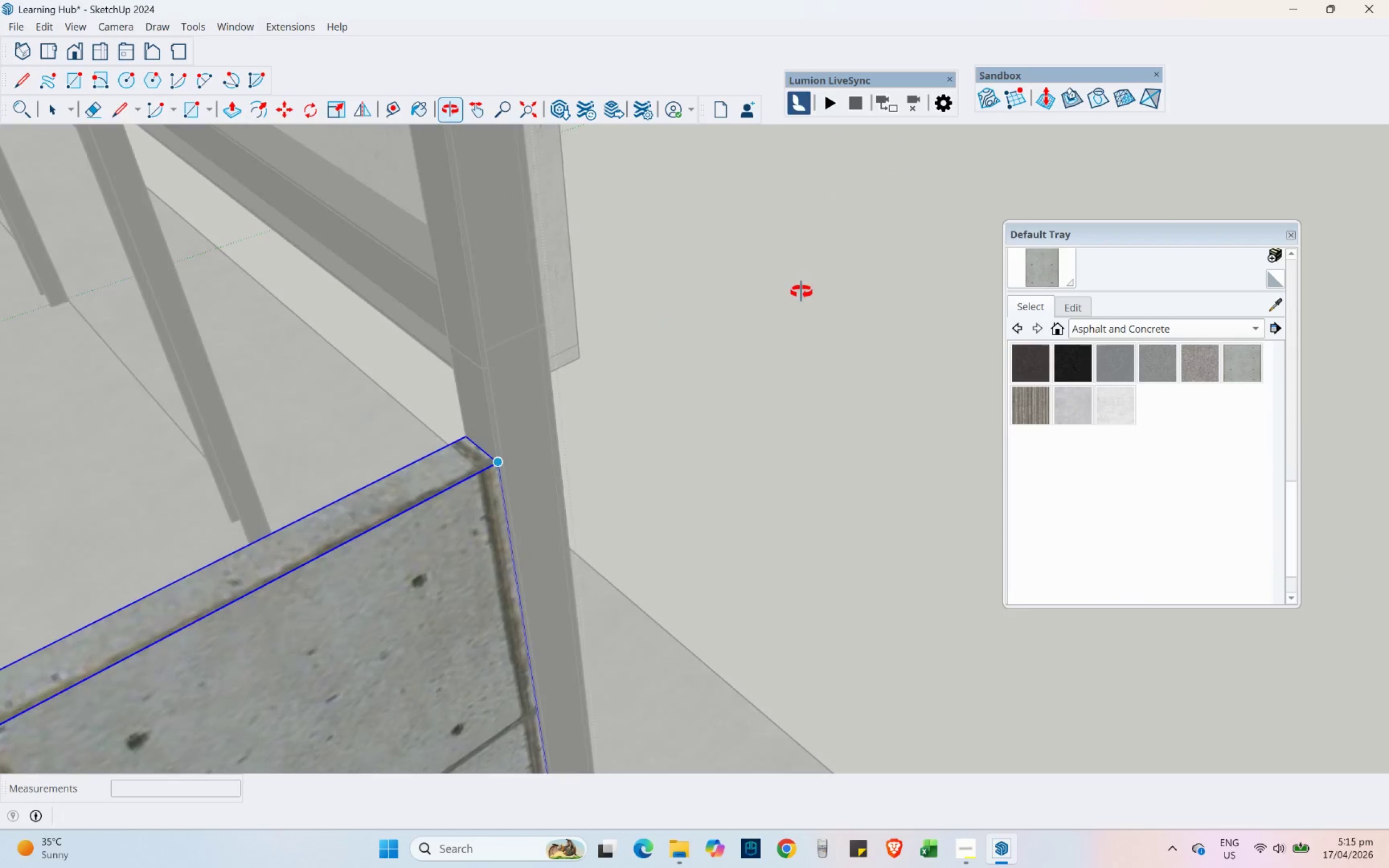 
scroll: coordinate [760, 303], scroll_direction: down, amount: 17.0
 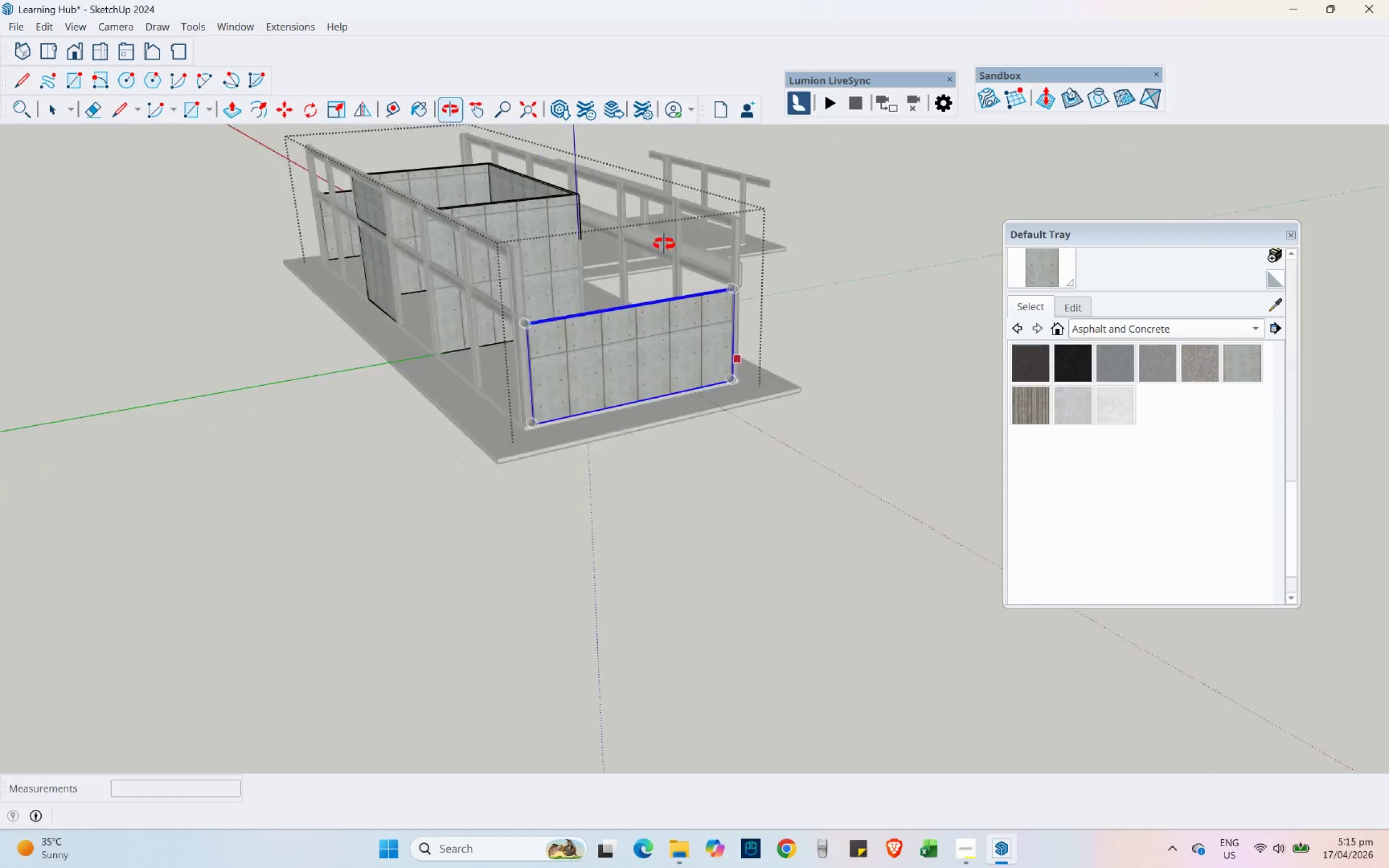 
hold_key(key=ShiftLeft, duration=0.41)
 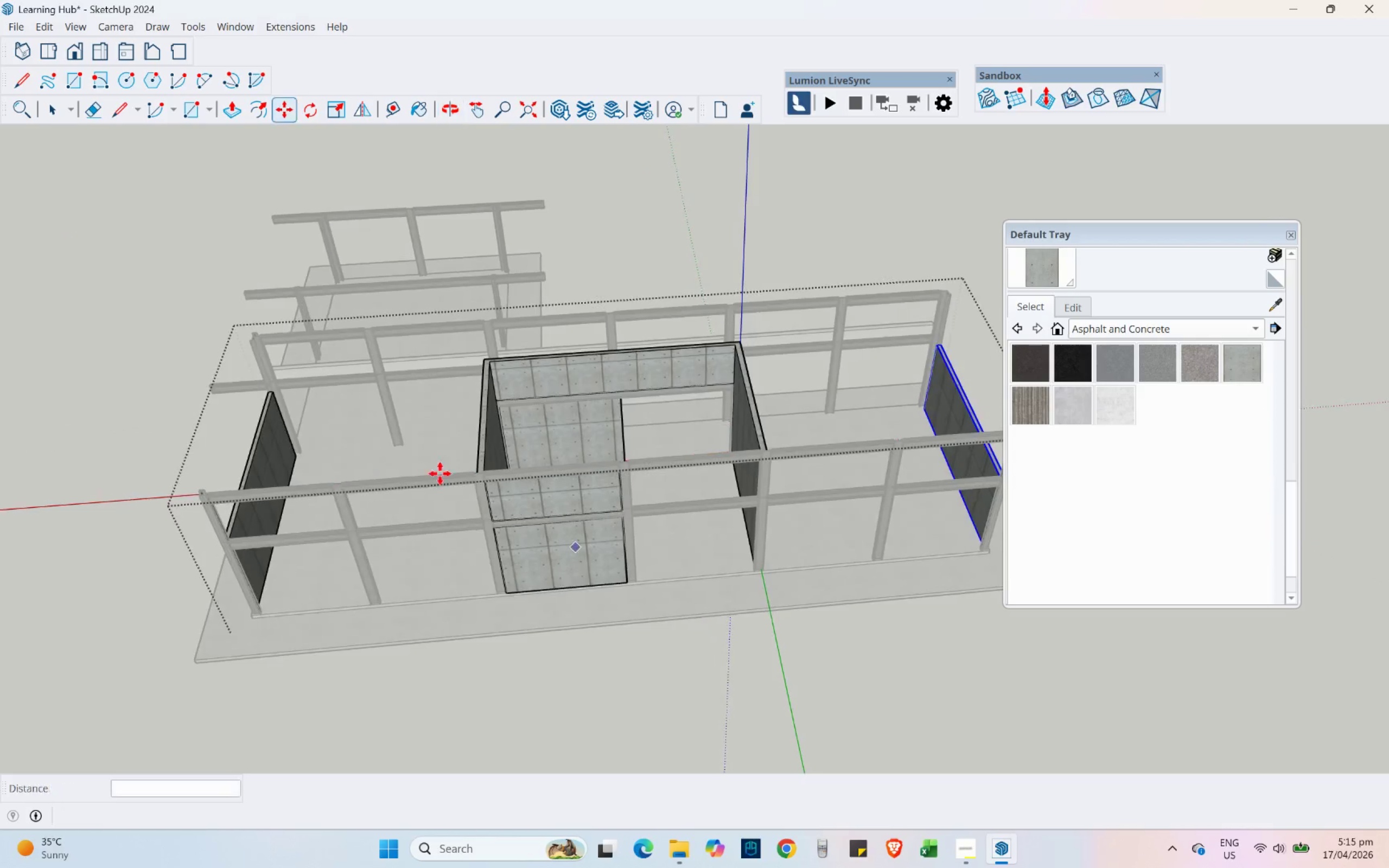 
left_click([55, 116])
 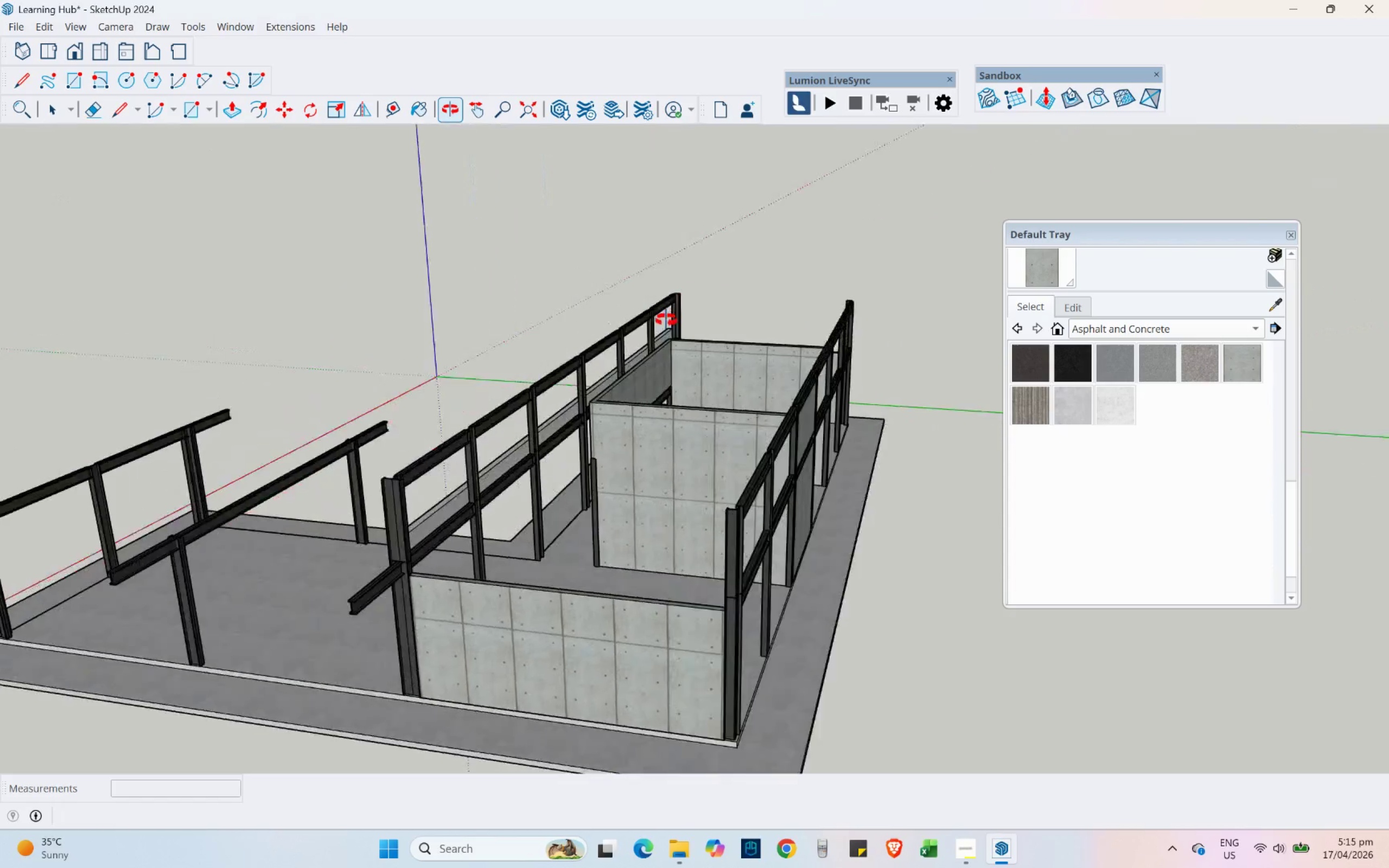 
key(Shift+ShiftLeft)
 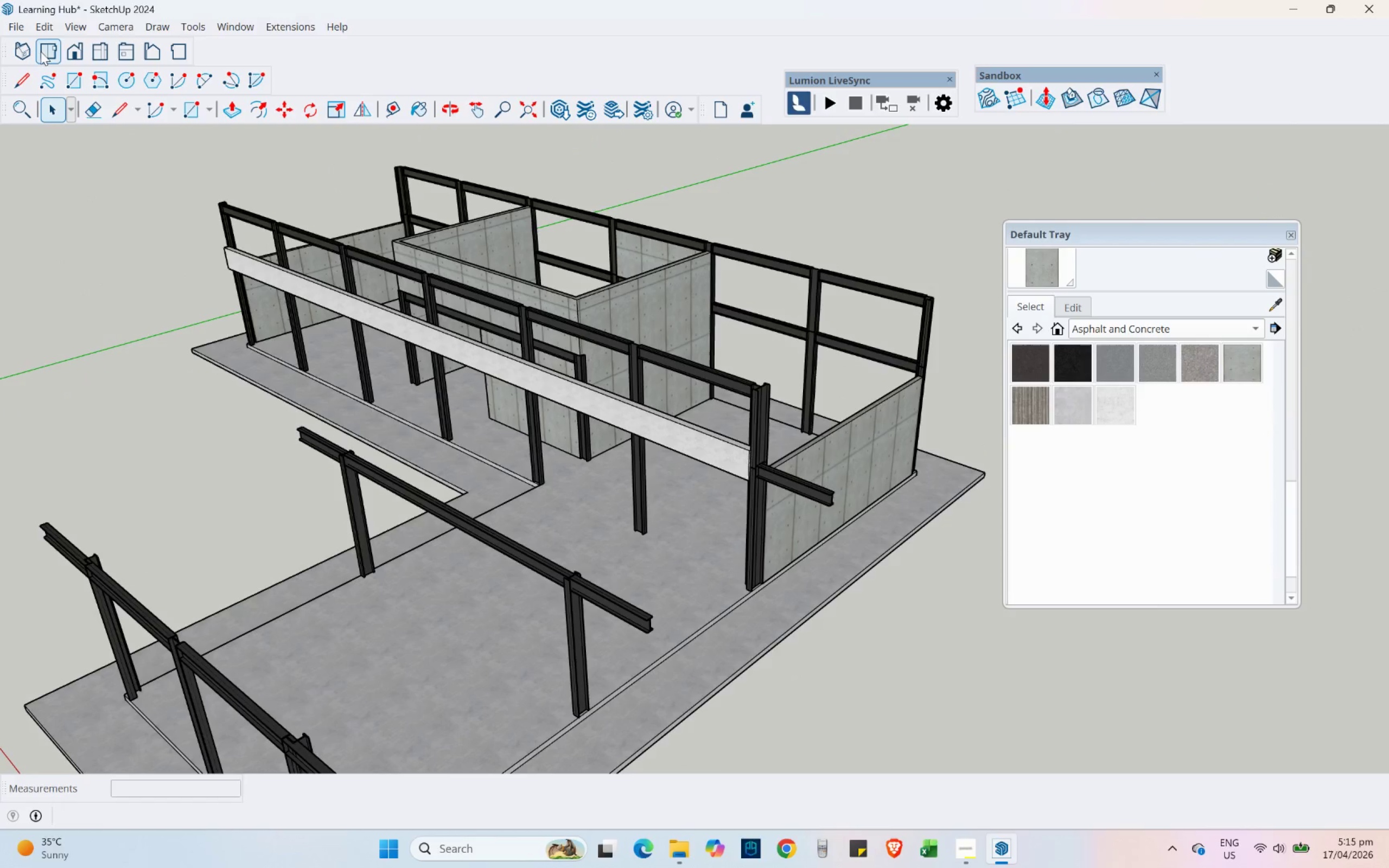 
scroll: coordinate [359, 499], scroll_direction: down, amount: 1.0
 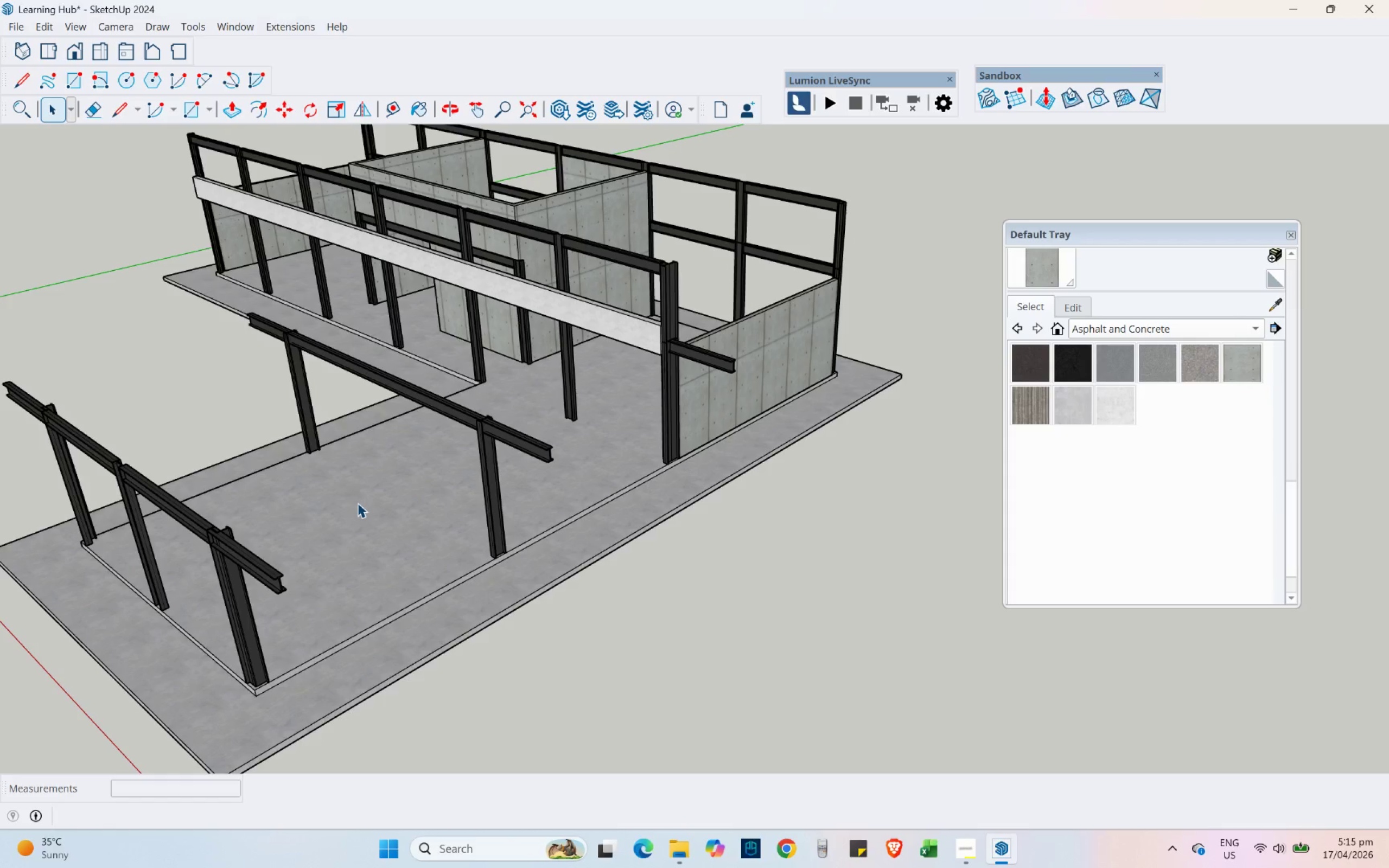 
scroll: coordinate [737, 330], scroll_direction: up, amount: 4.0
 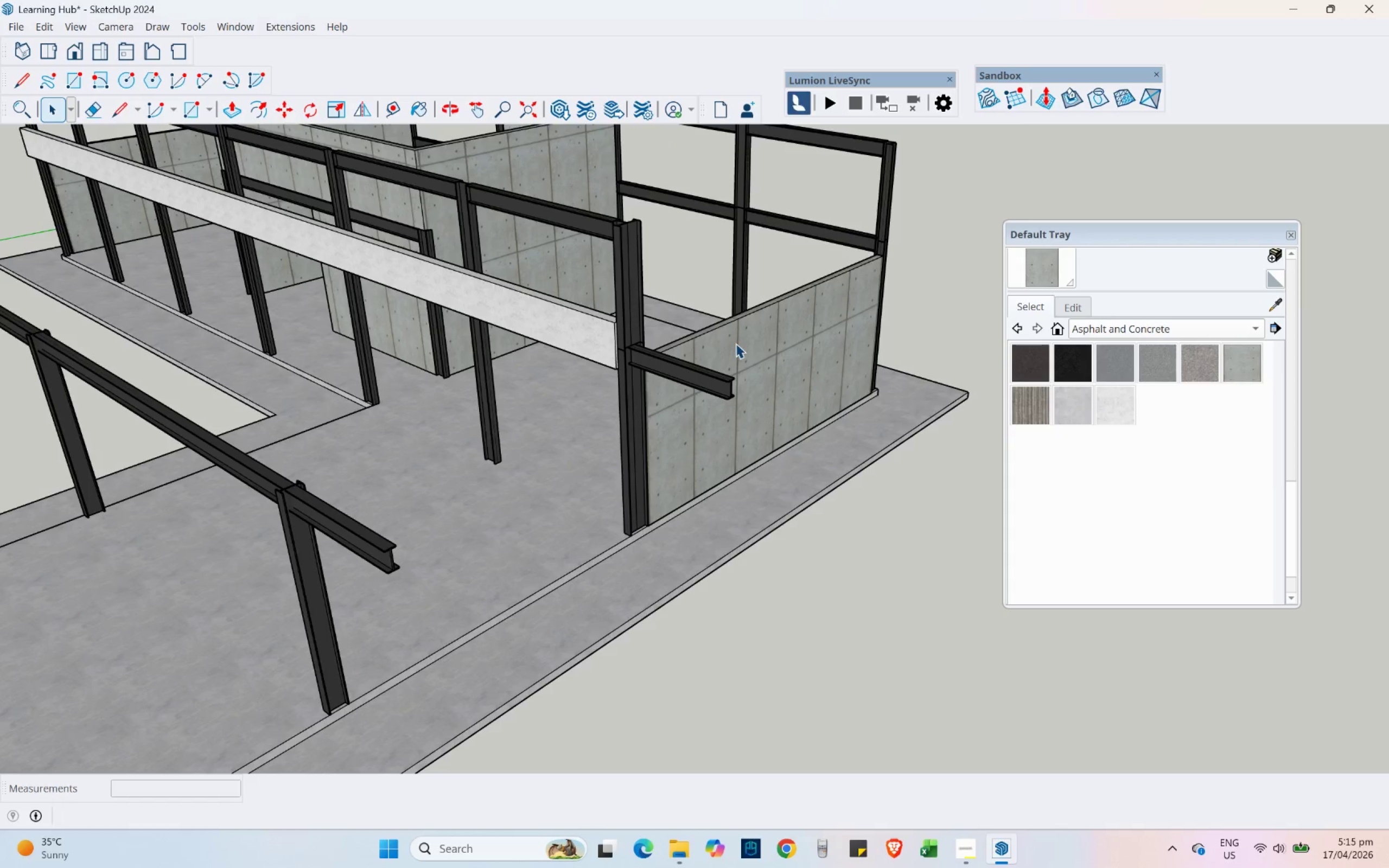 
double_click([736, 343])
 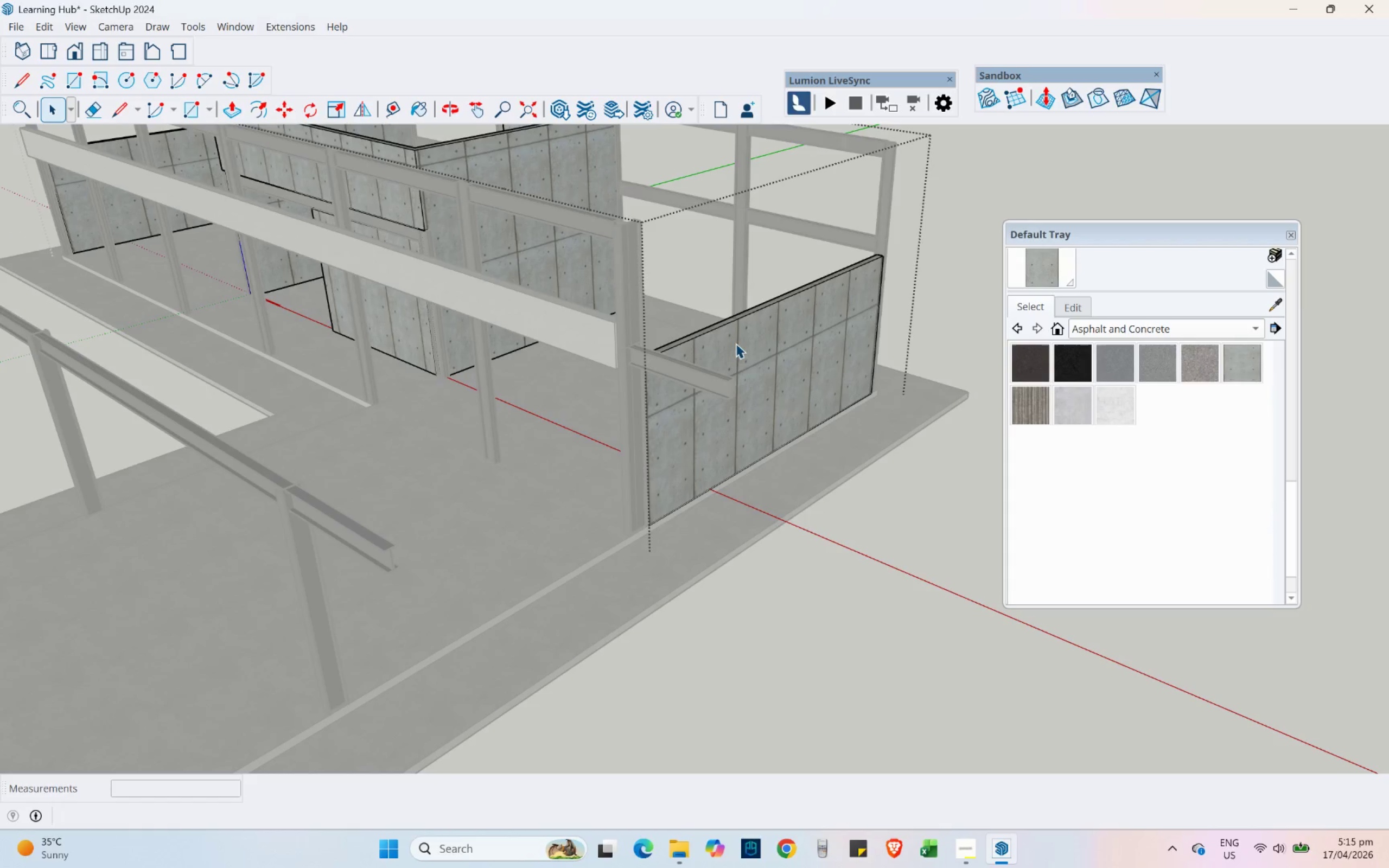 
triple_click([736, 343])
 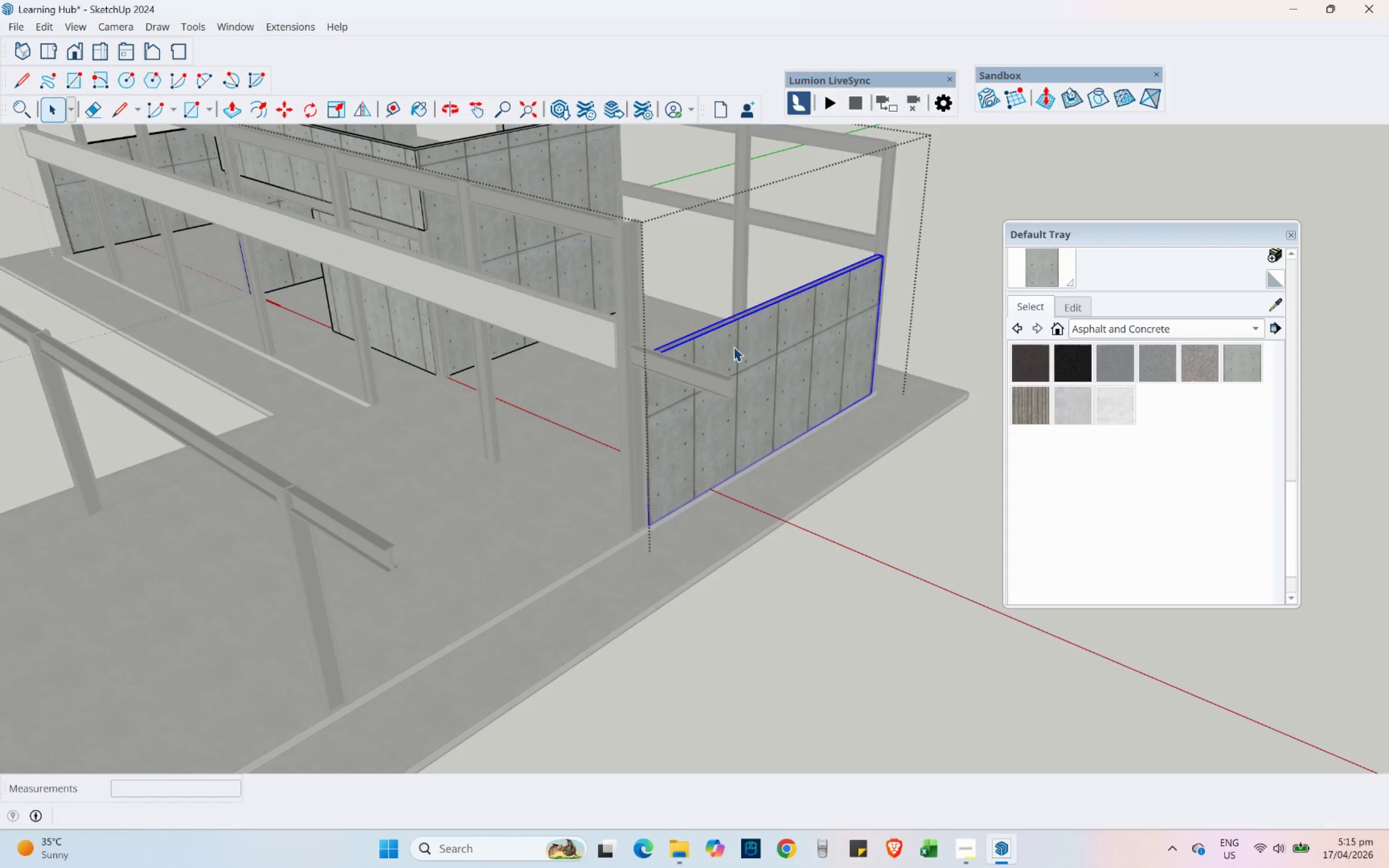 
scroll: coordinate [708, 403], scroll_direction: down, amount: 4.0
 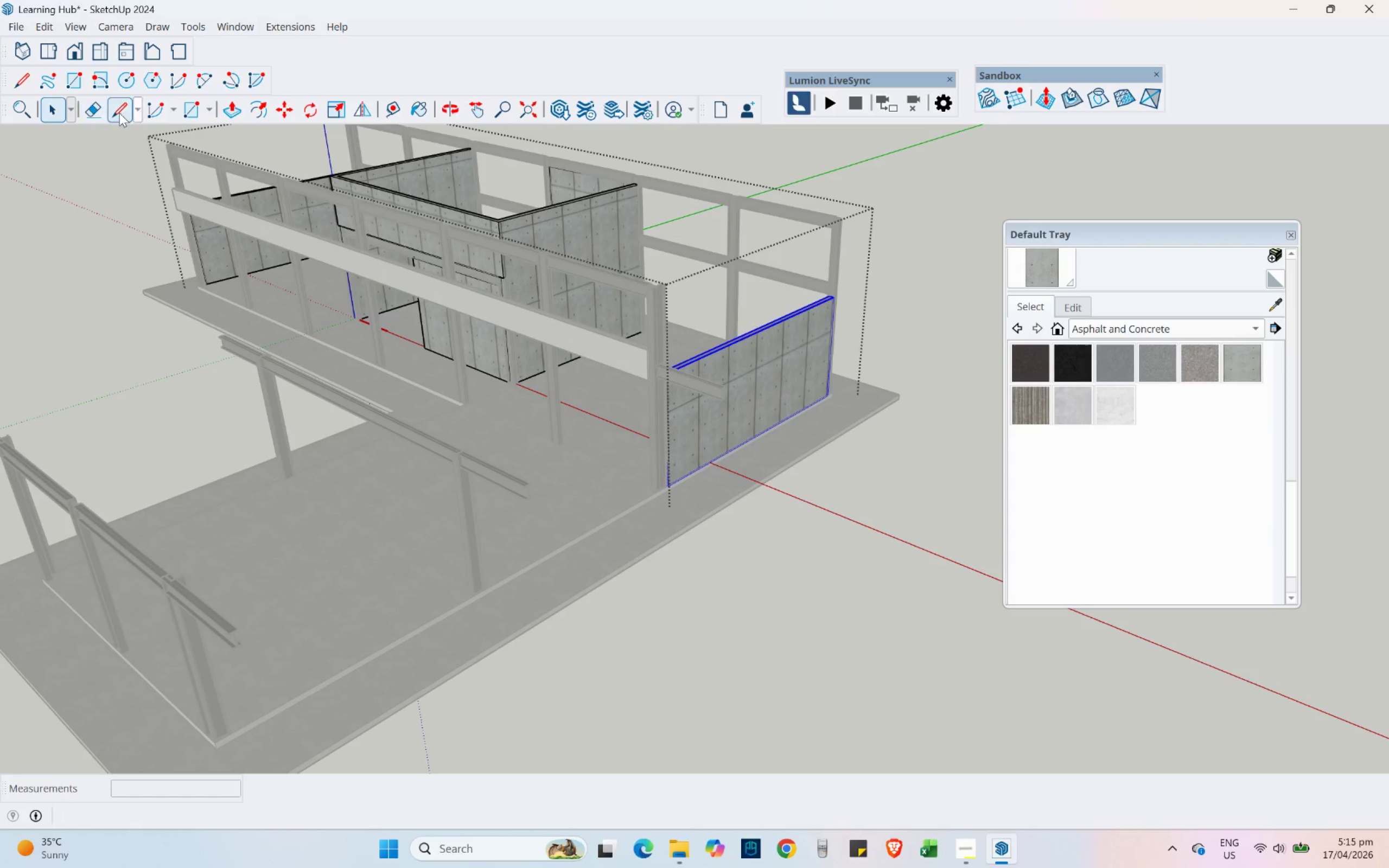 
left_click([187, 111])
 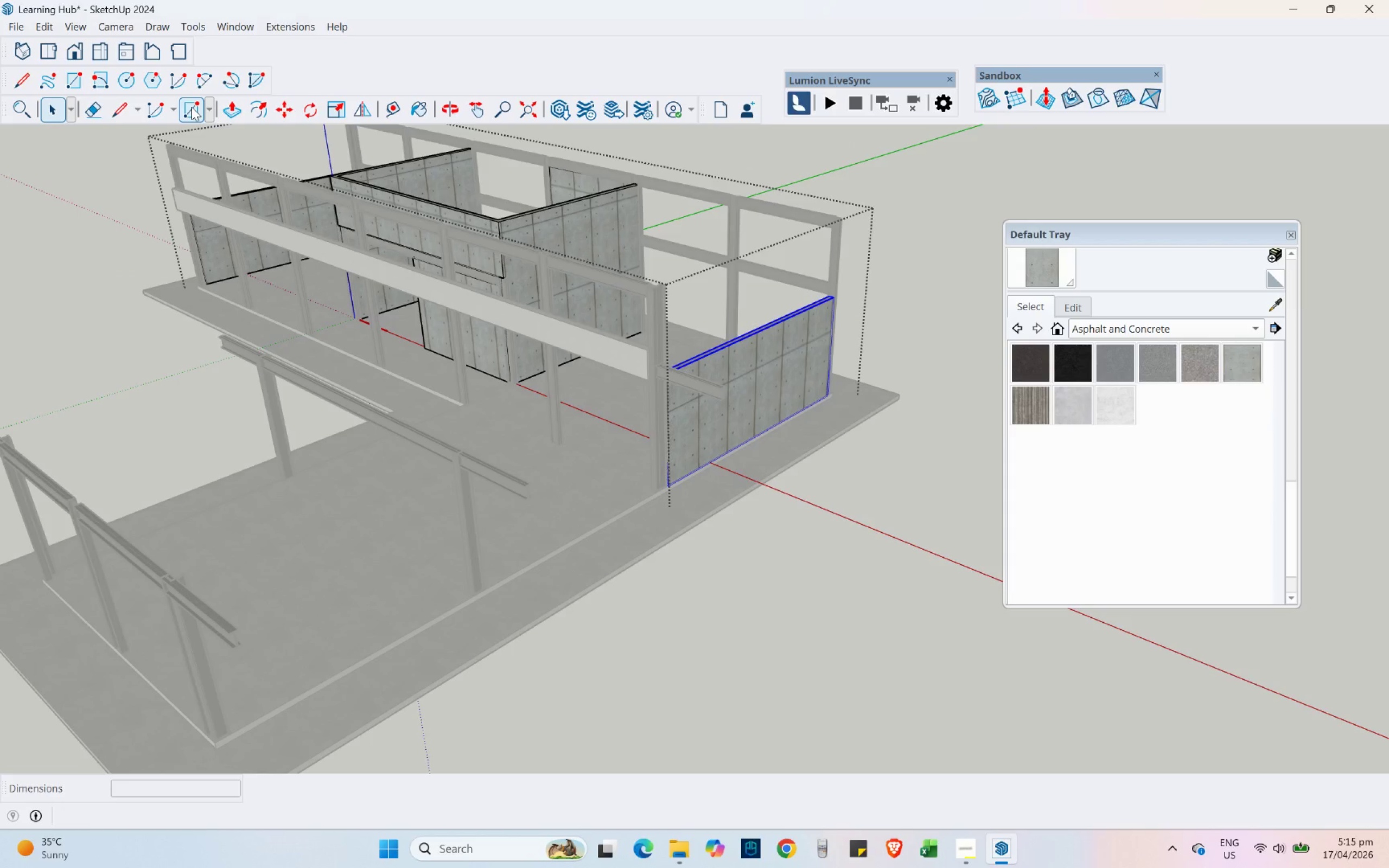 
scroll: coordinate [696, 569], scroll_direction: up, amount: 27.0
 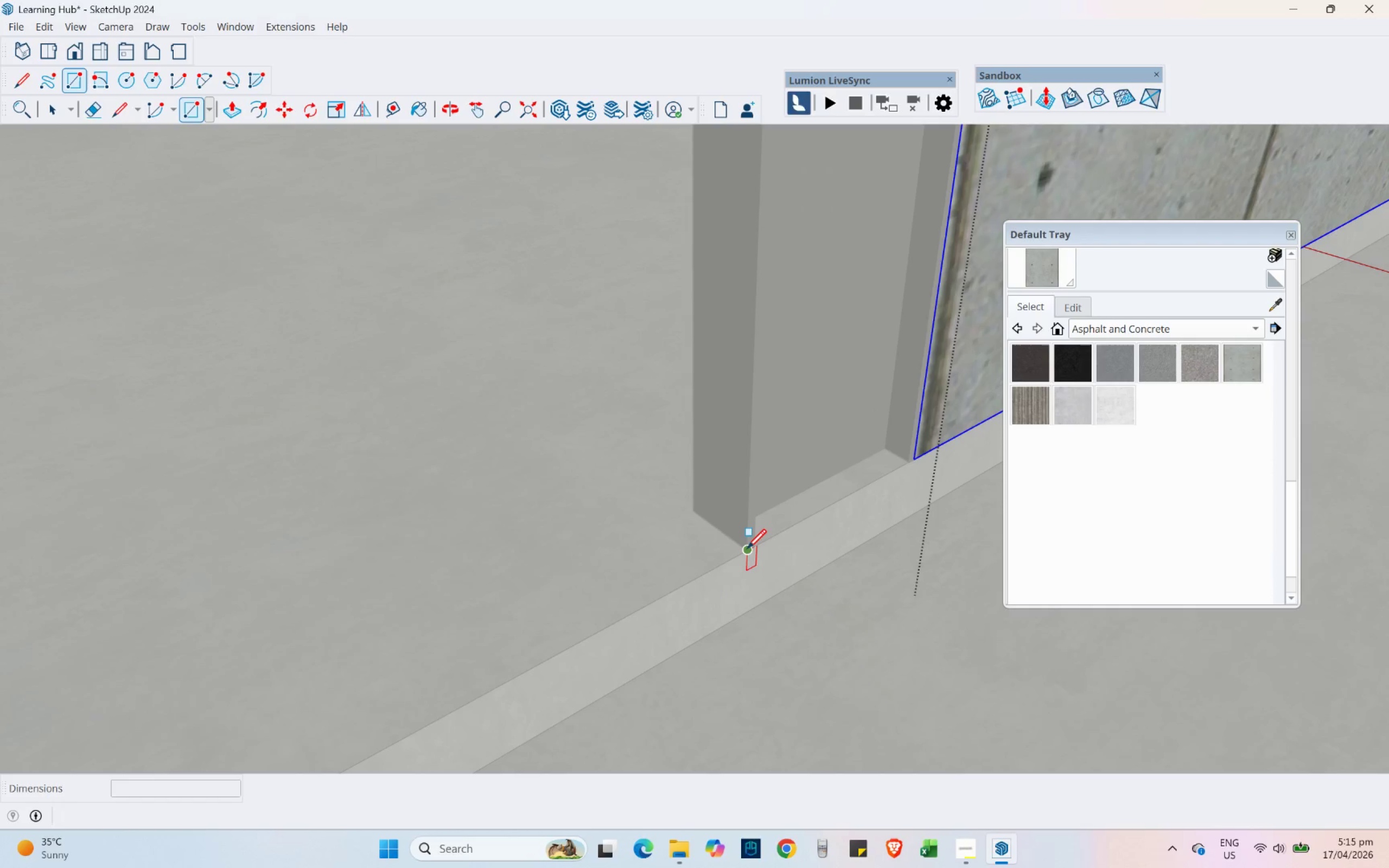 
left_click([747, 548])
 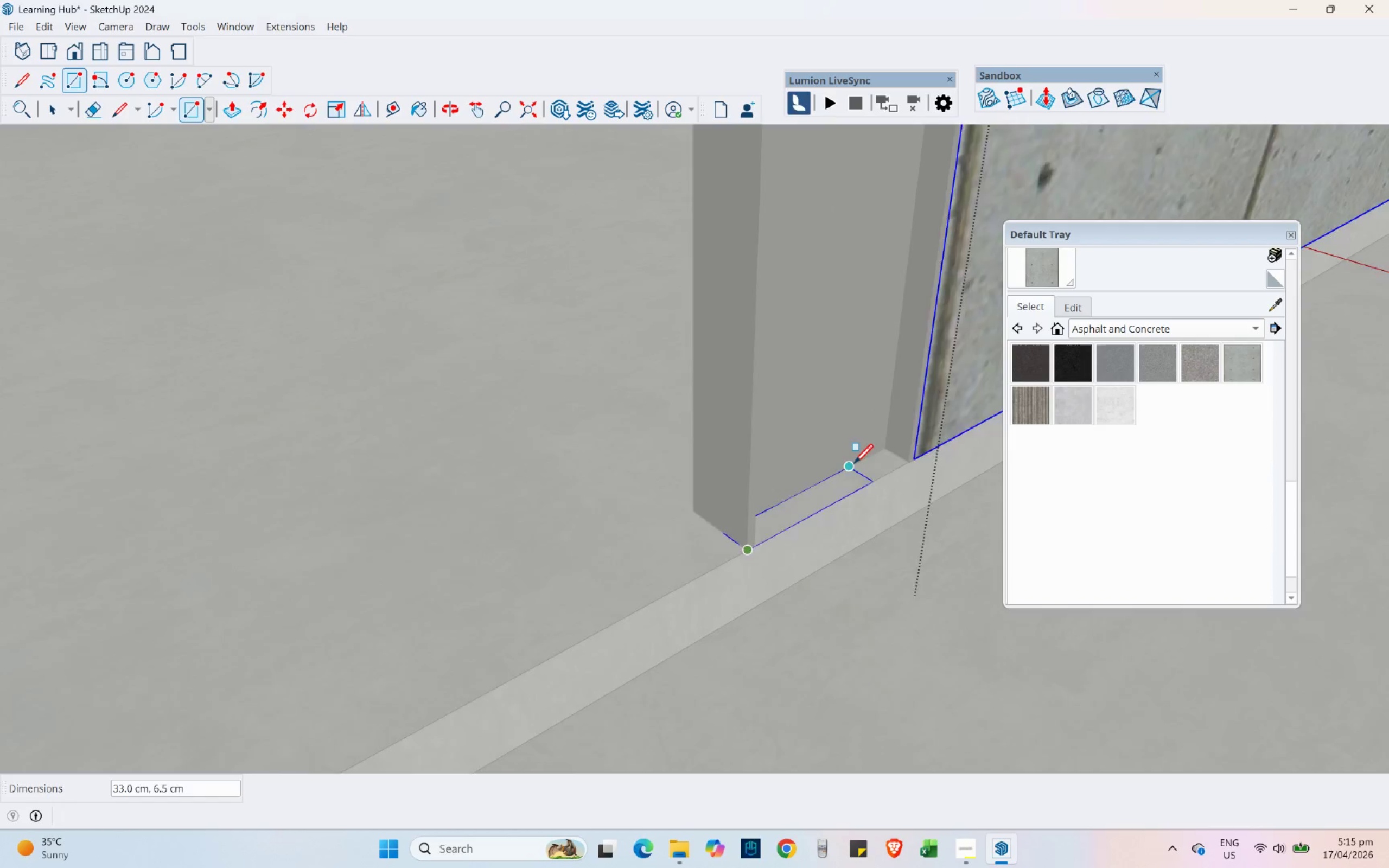 
scroll: coordinate [840, 470], scroll_direction: down, amount: 23.0
 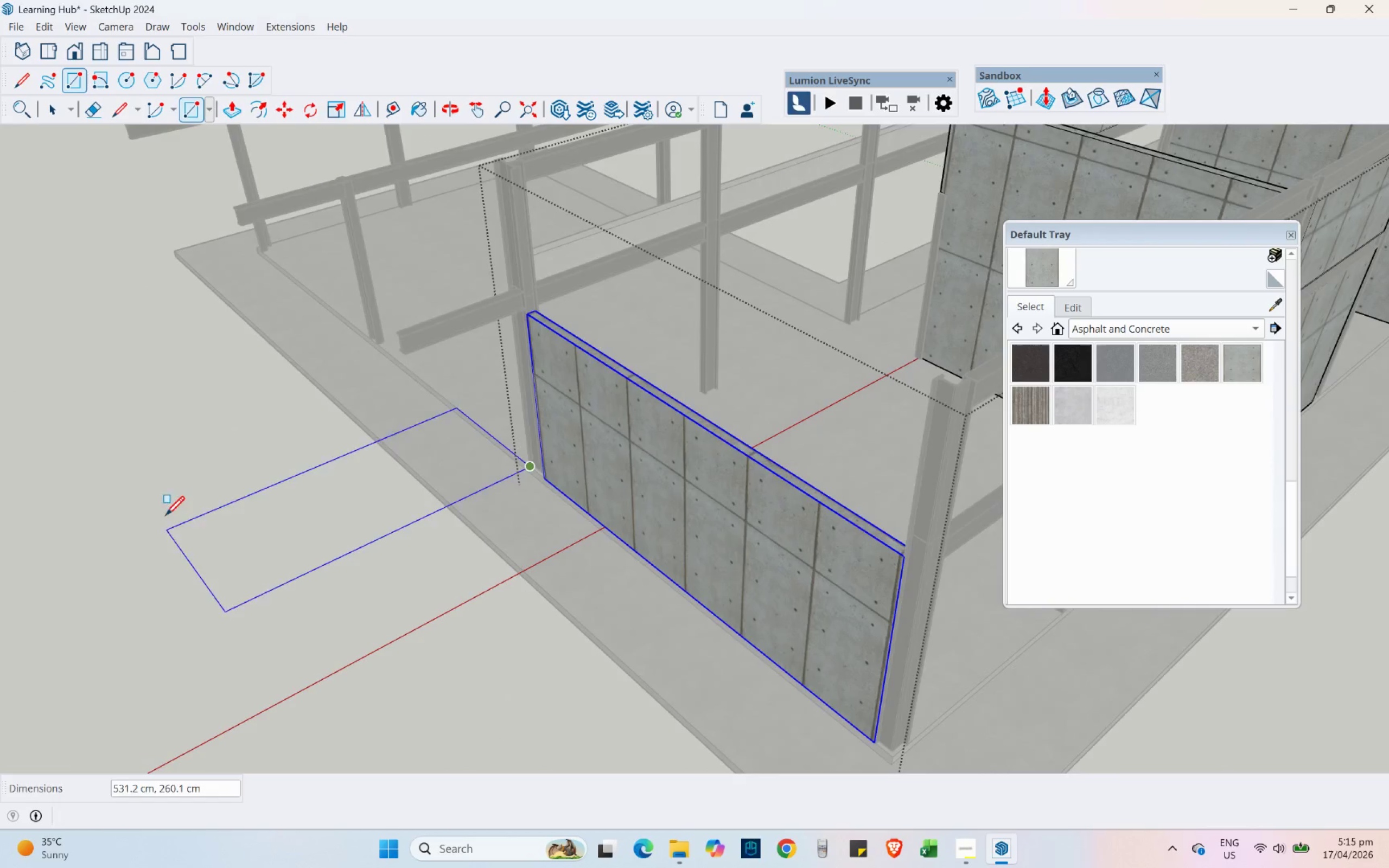 
scroll: coordinate [415, 324], scroll_direction: up, amount: 16.0
 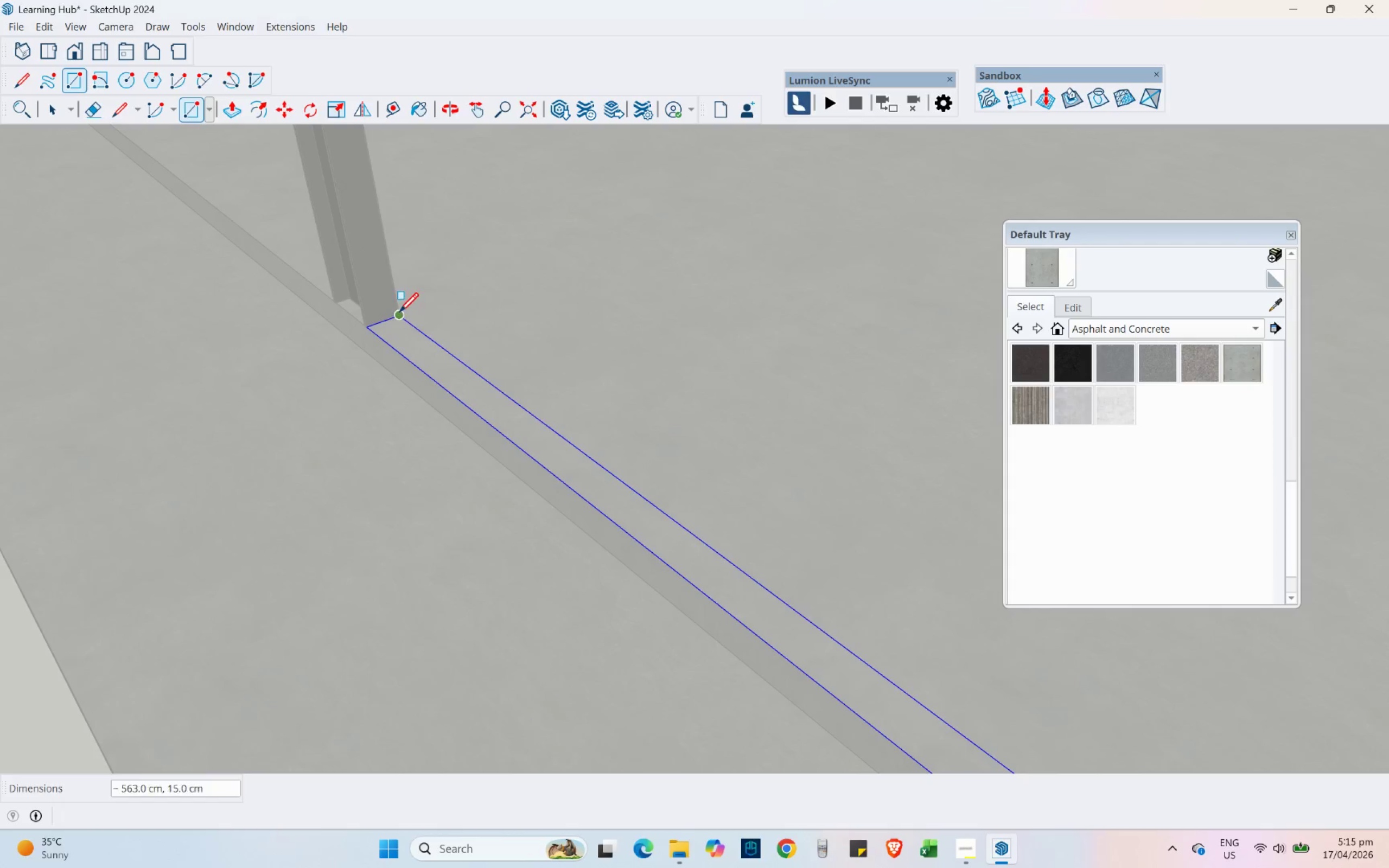 
left_click([399, 311])
 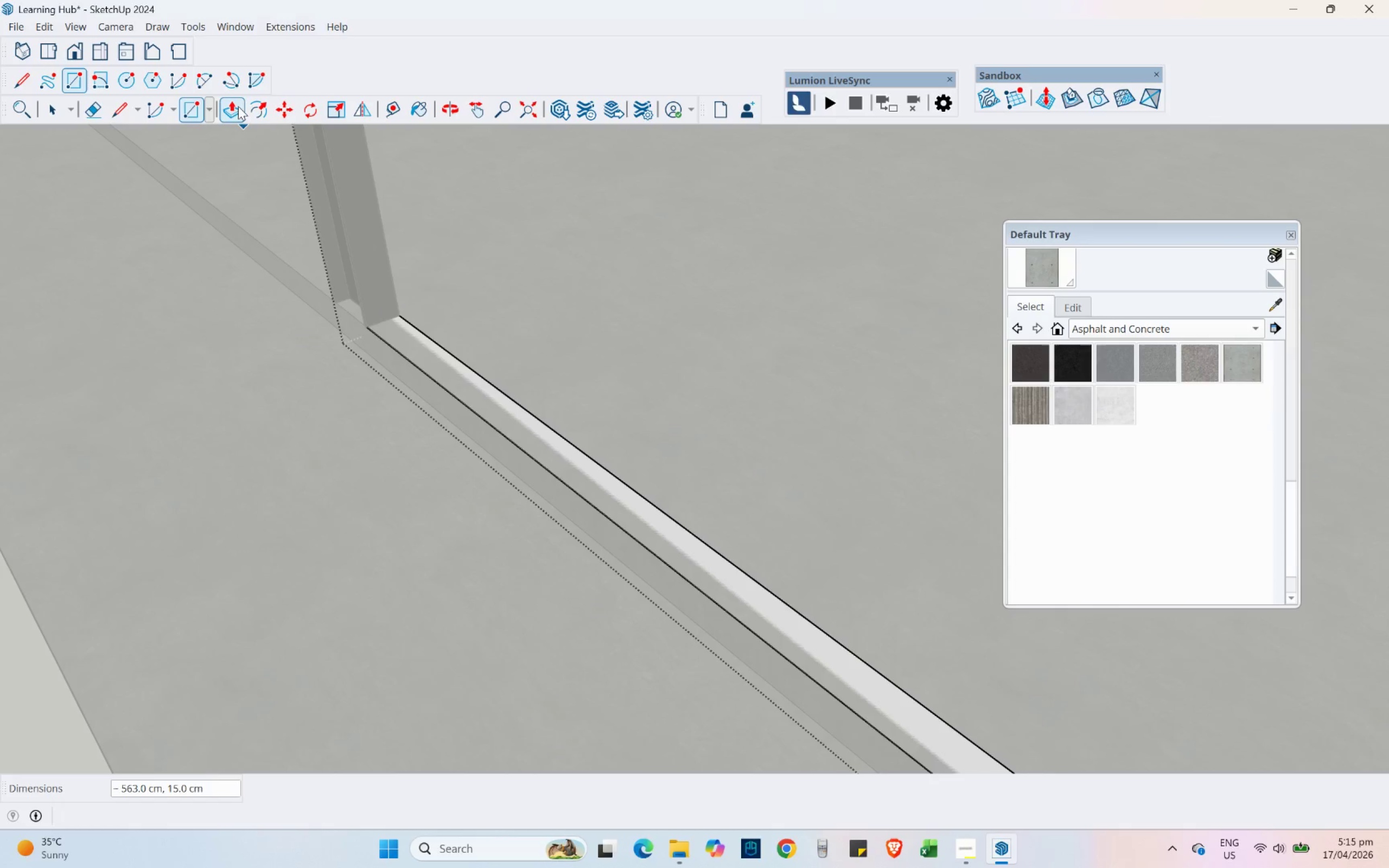 
left_click([416, 105])
 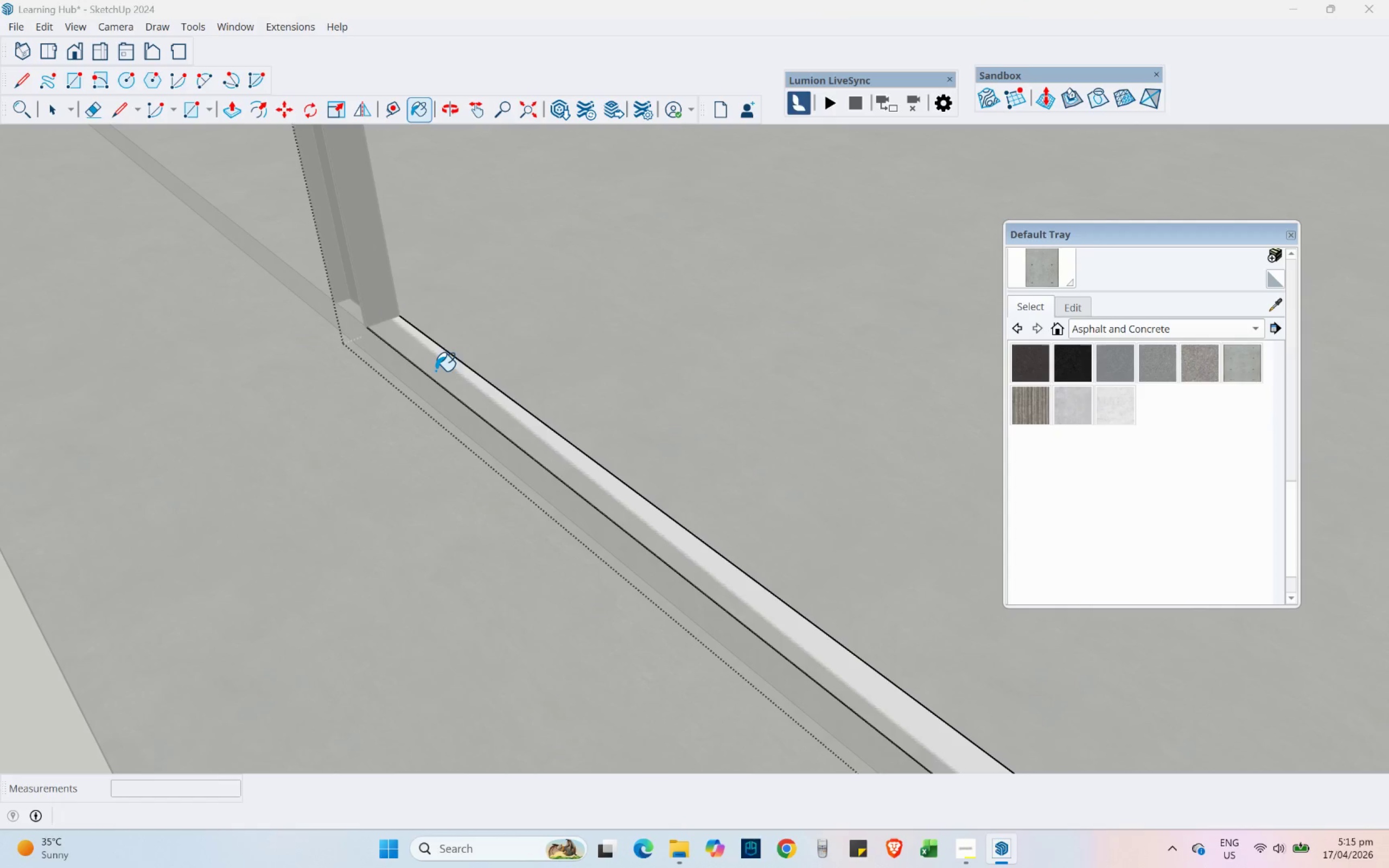 
left_click([436, 373])
 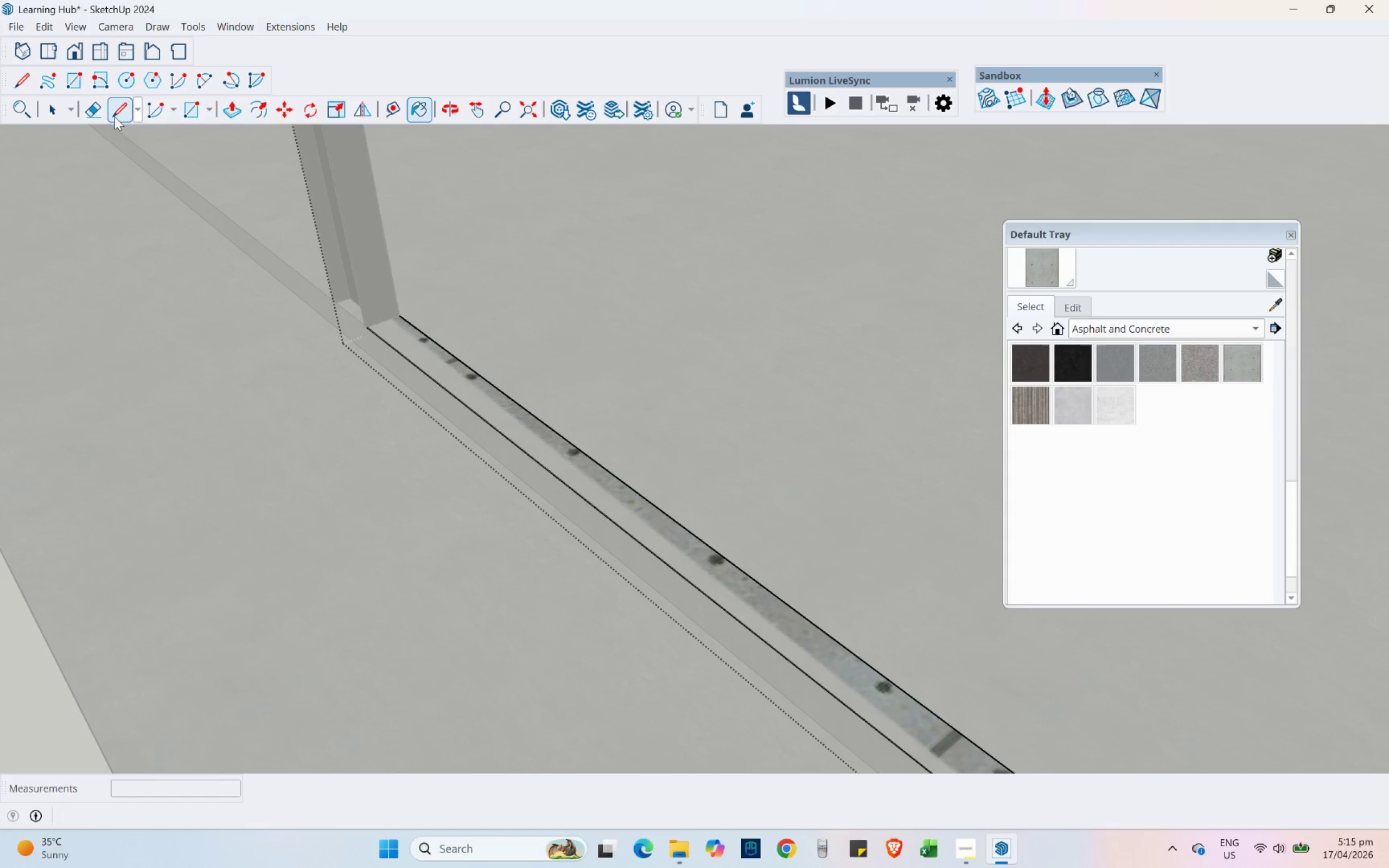 
left_click([227, 112])
 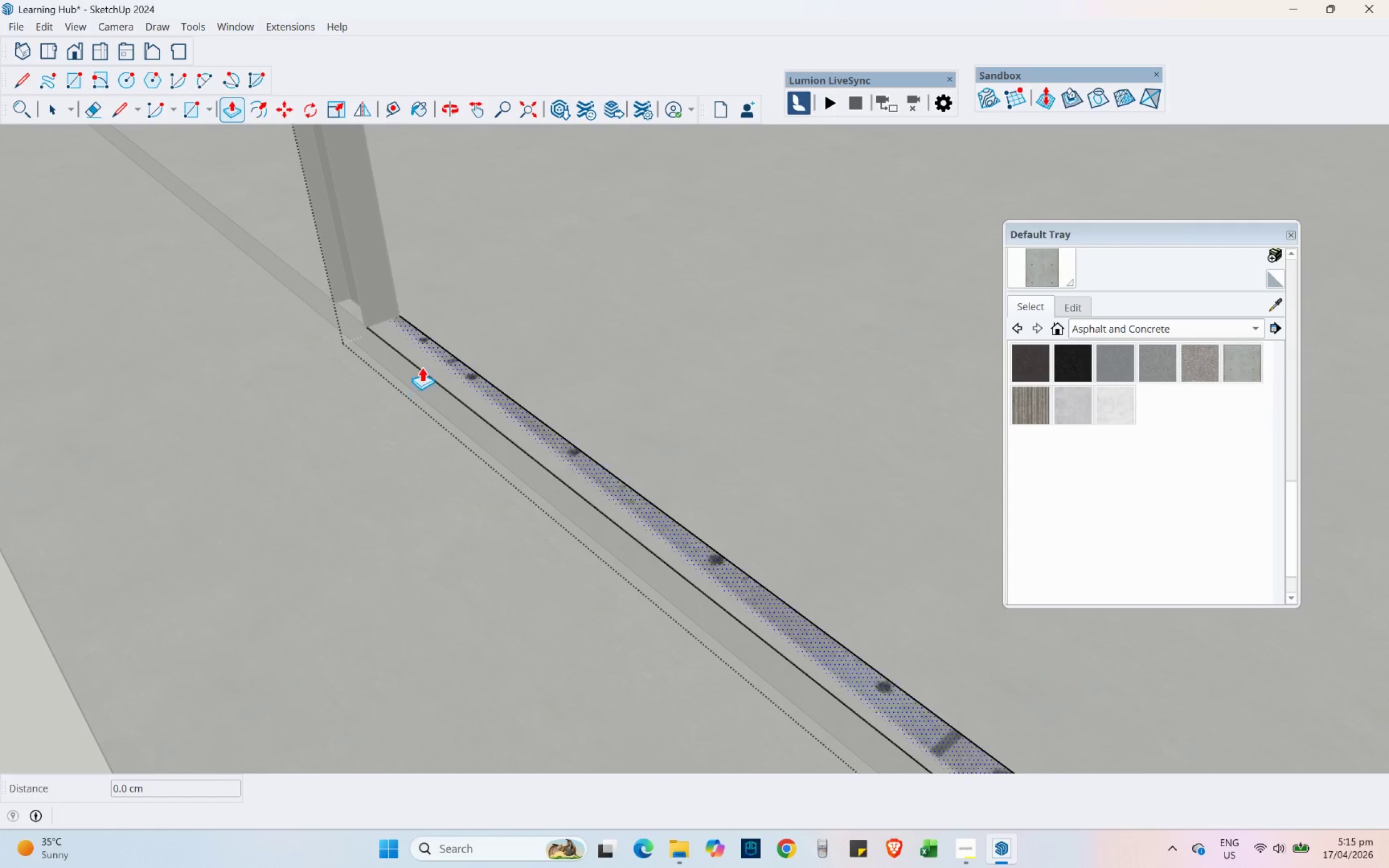 
left_click([420, 356])
 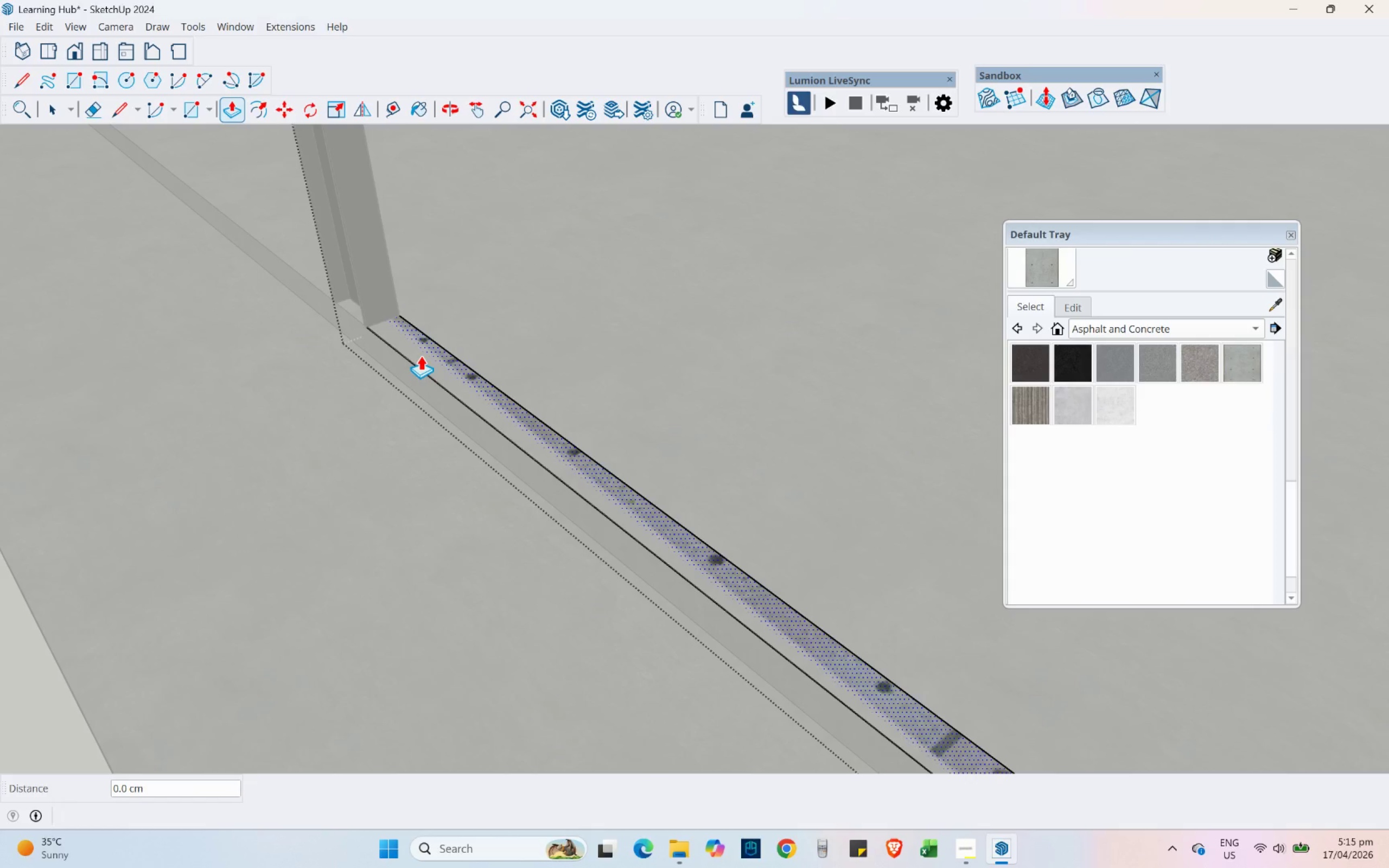 
scroll: coordinate [589, 365], scroll_direction: down, amount: 19.0
 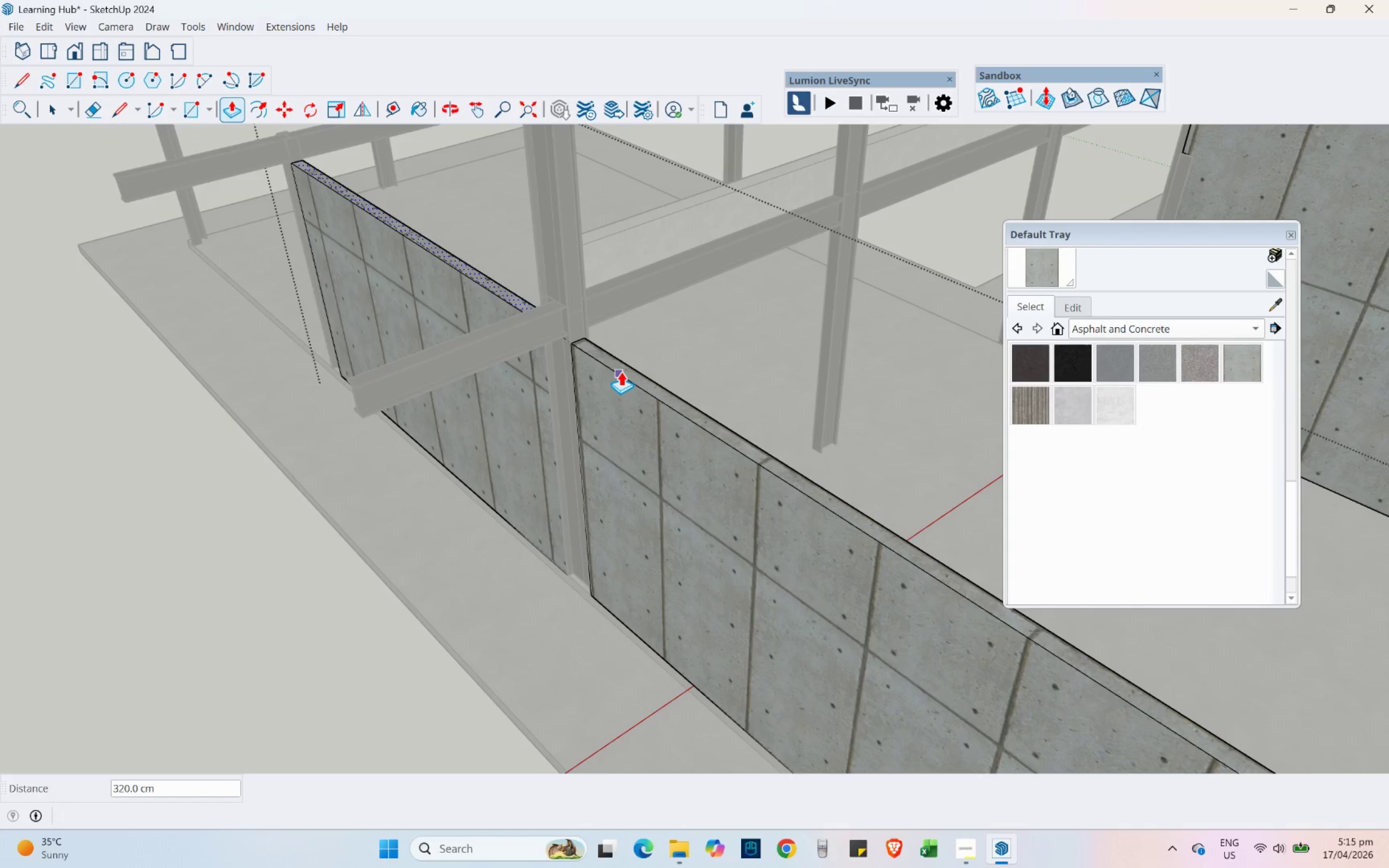 
left_click([621, 372])
 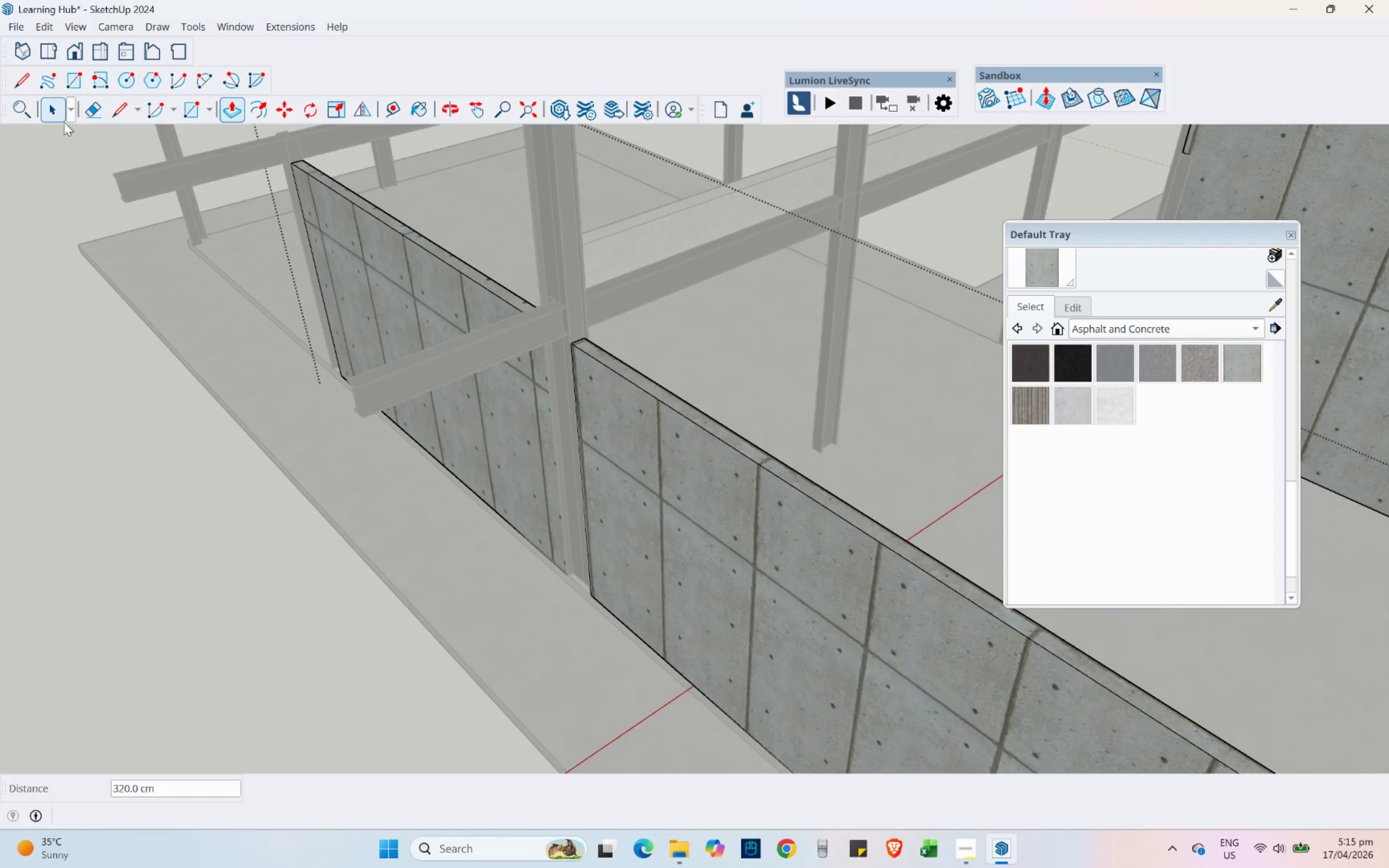 
left_click([54, 114])
 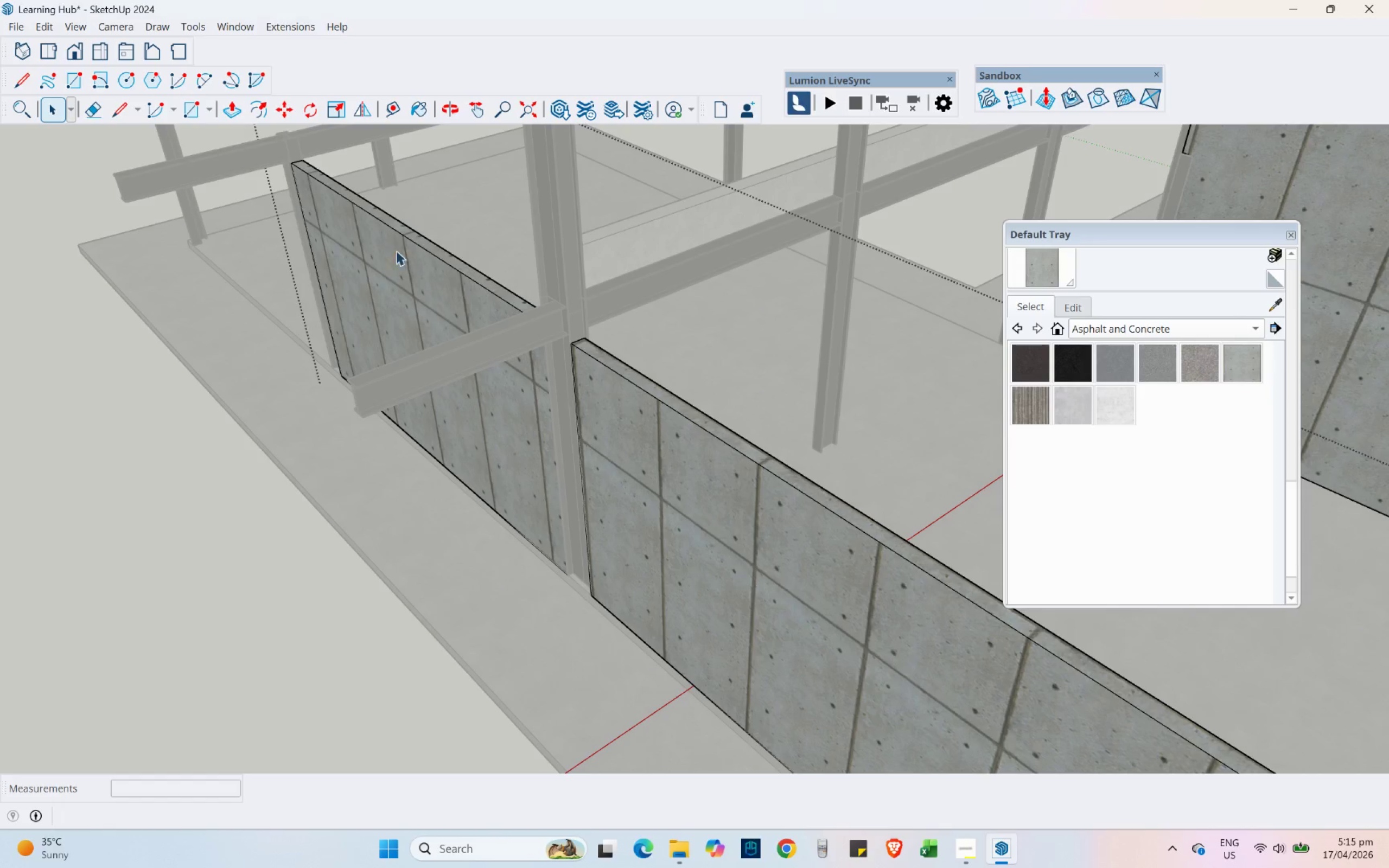 
double_click([394, 252])
 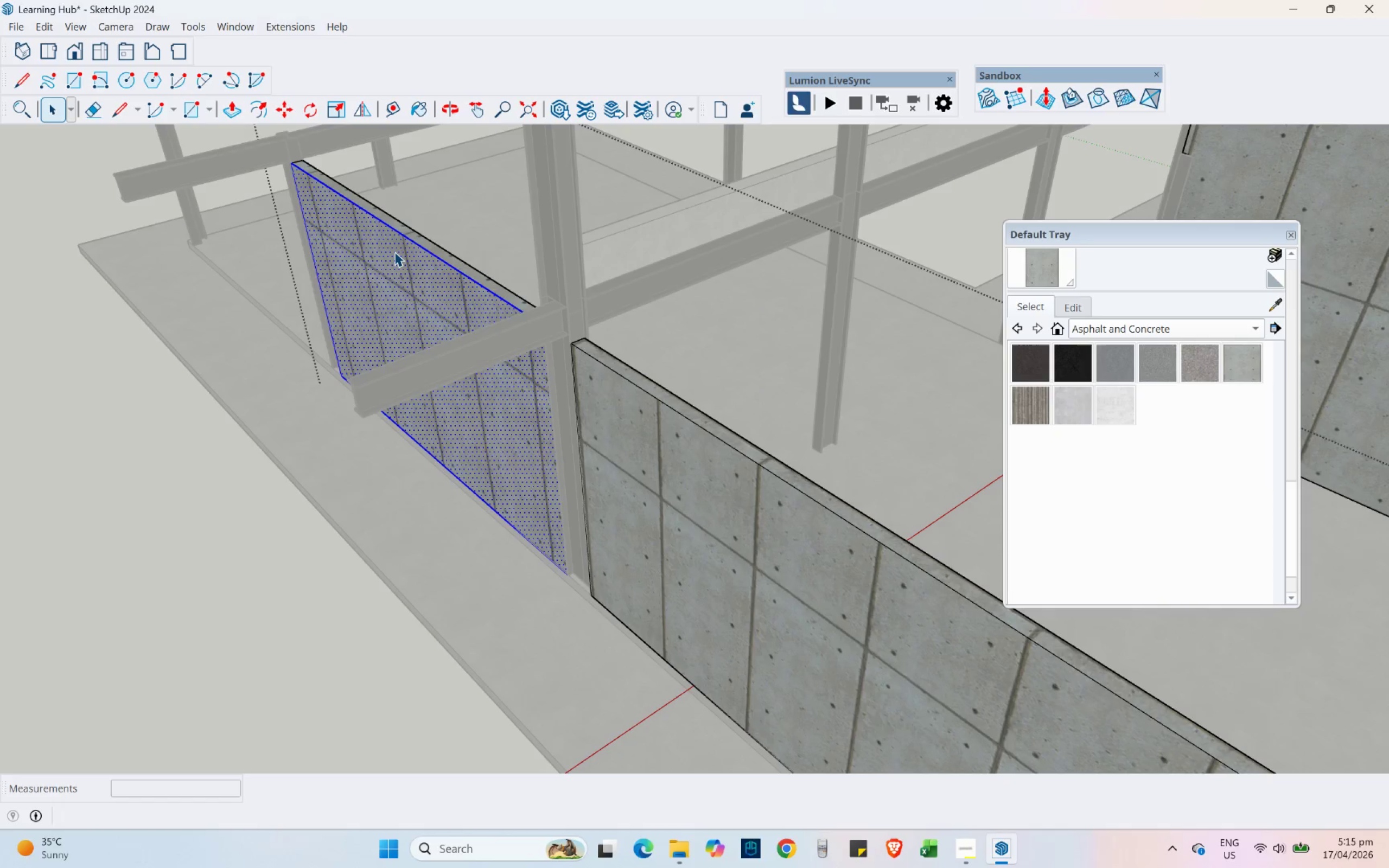 
triple_click([394, 252])
 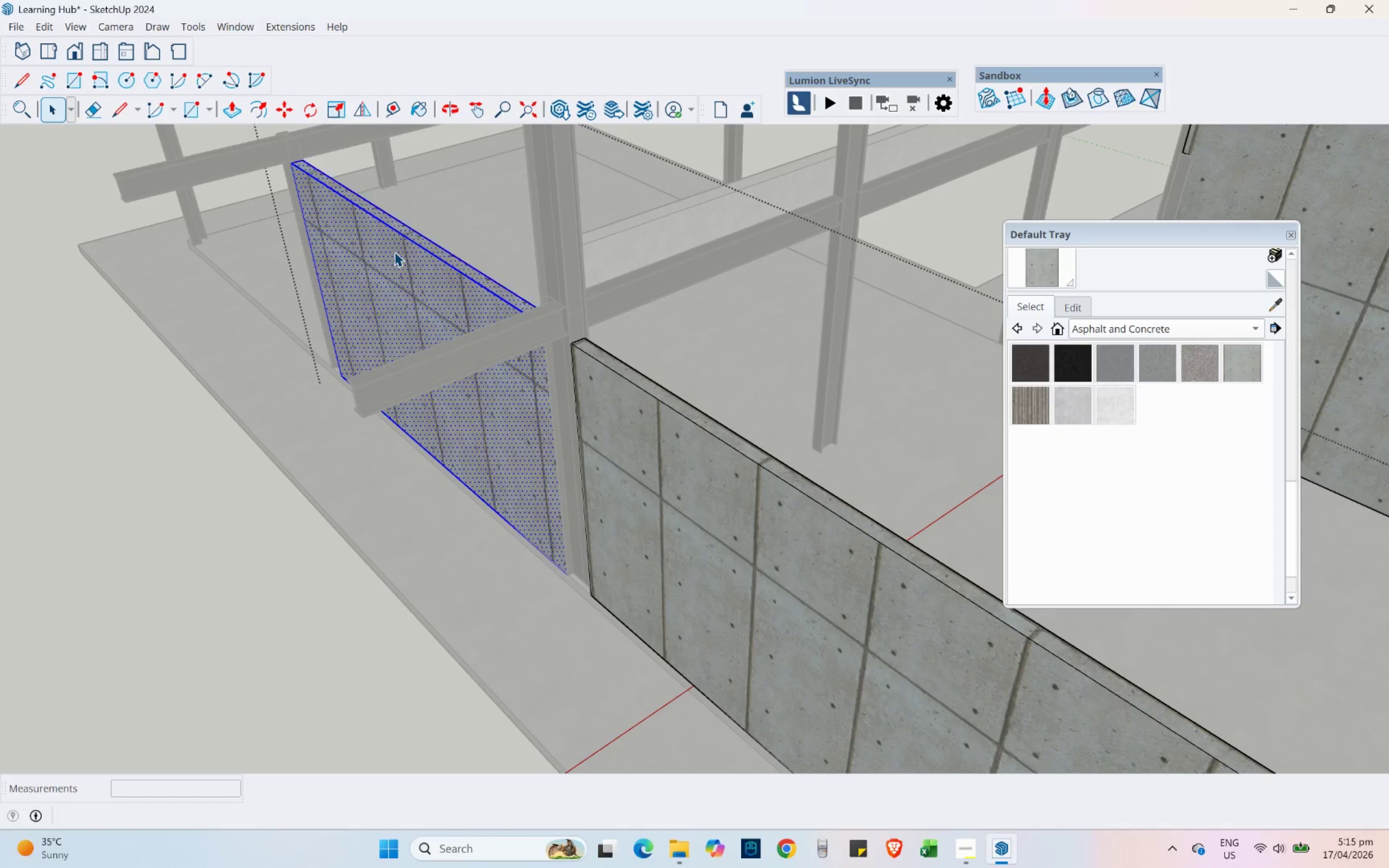 
triple_click([394, 252])
 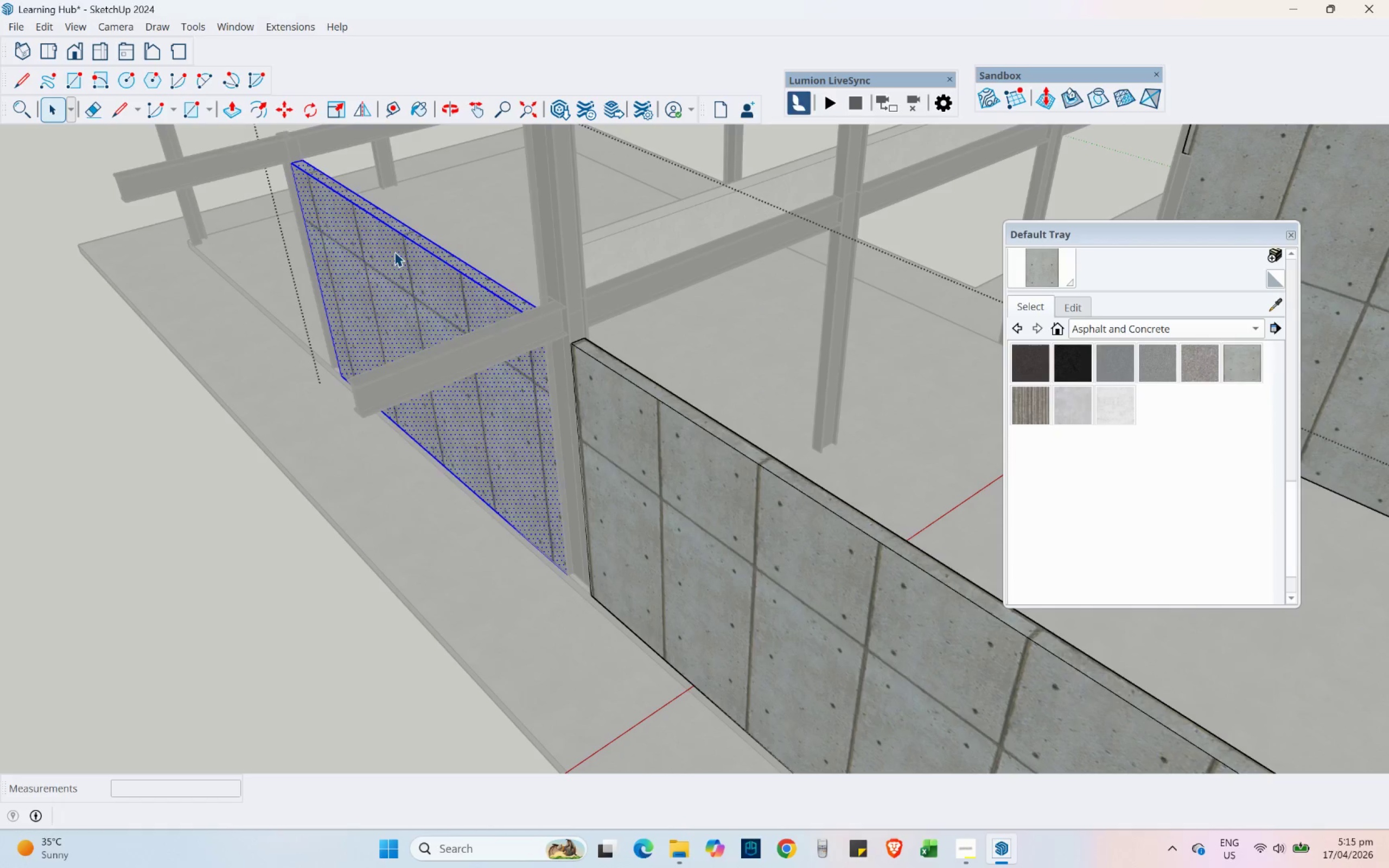 
right_click([394, 252])
 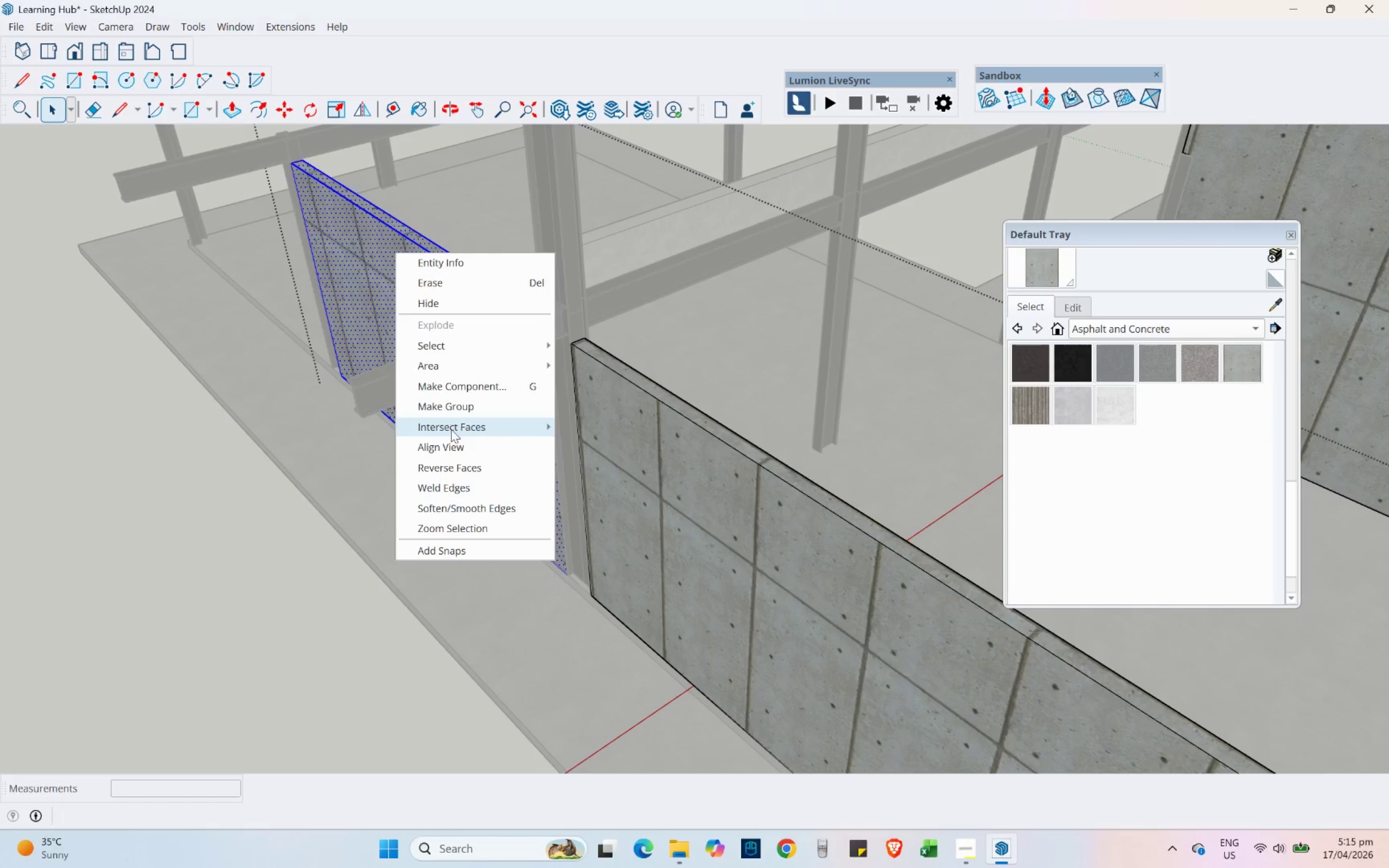 
left_click([447, 411])
 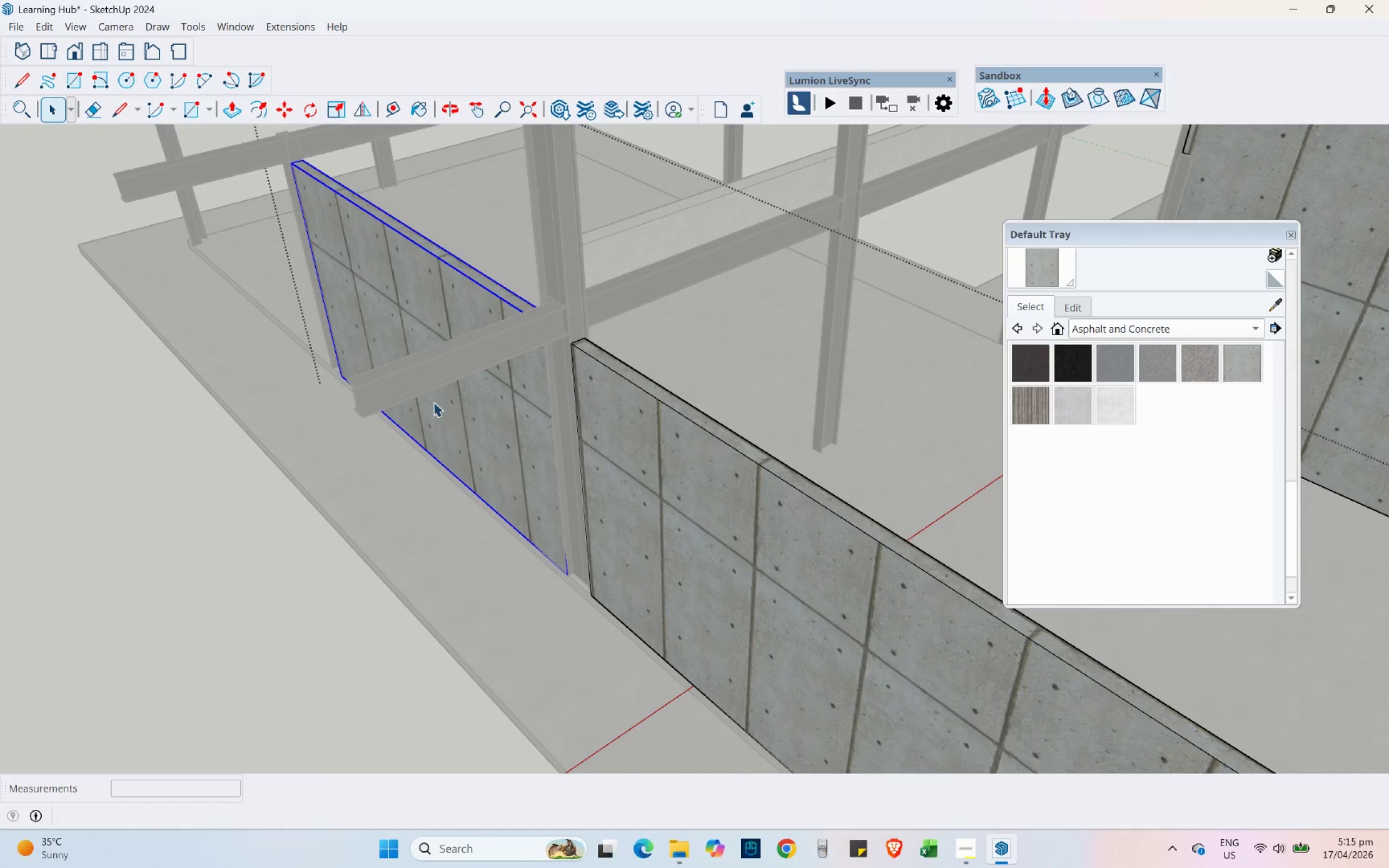 
scroll: coordinate [671, 382], scroll_direction: down, amount: 10.0
 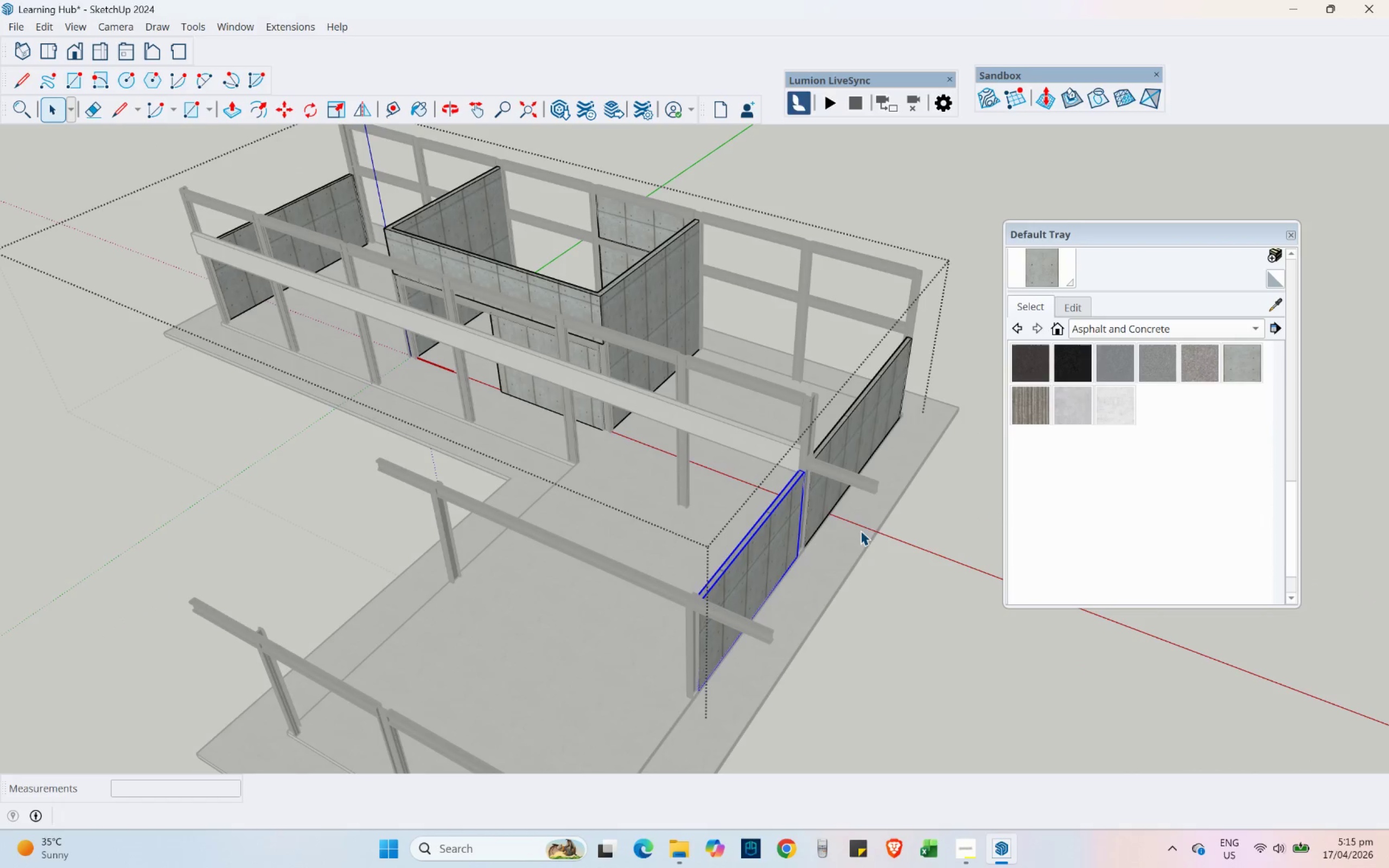 
wait(7.67)
 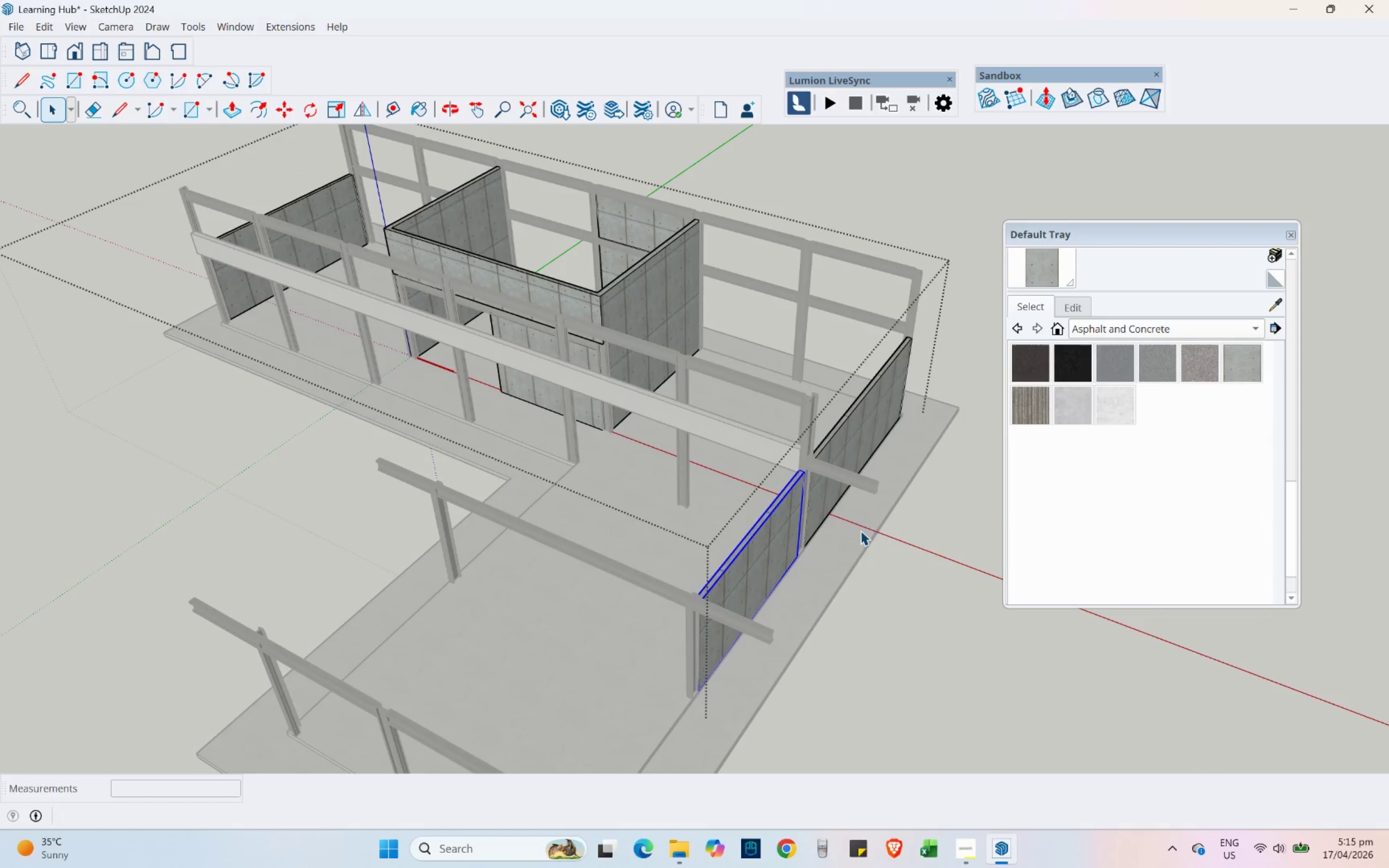 
scroll: coordinate [837, 352], scroll_direction: up, amount: 5.0
 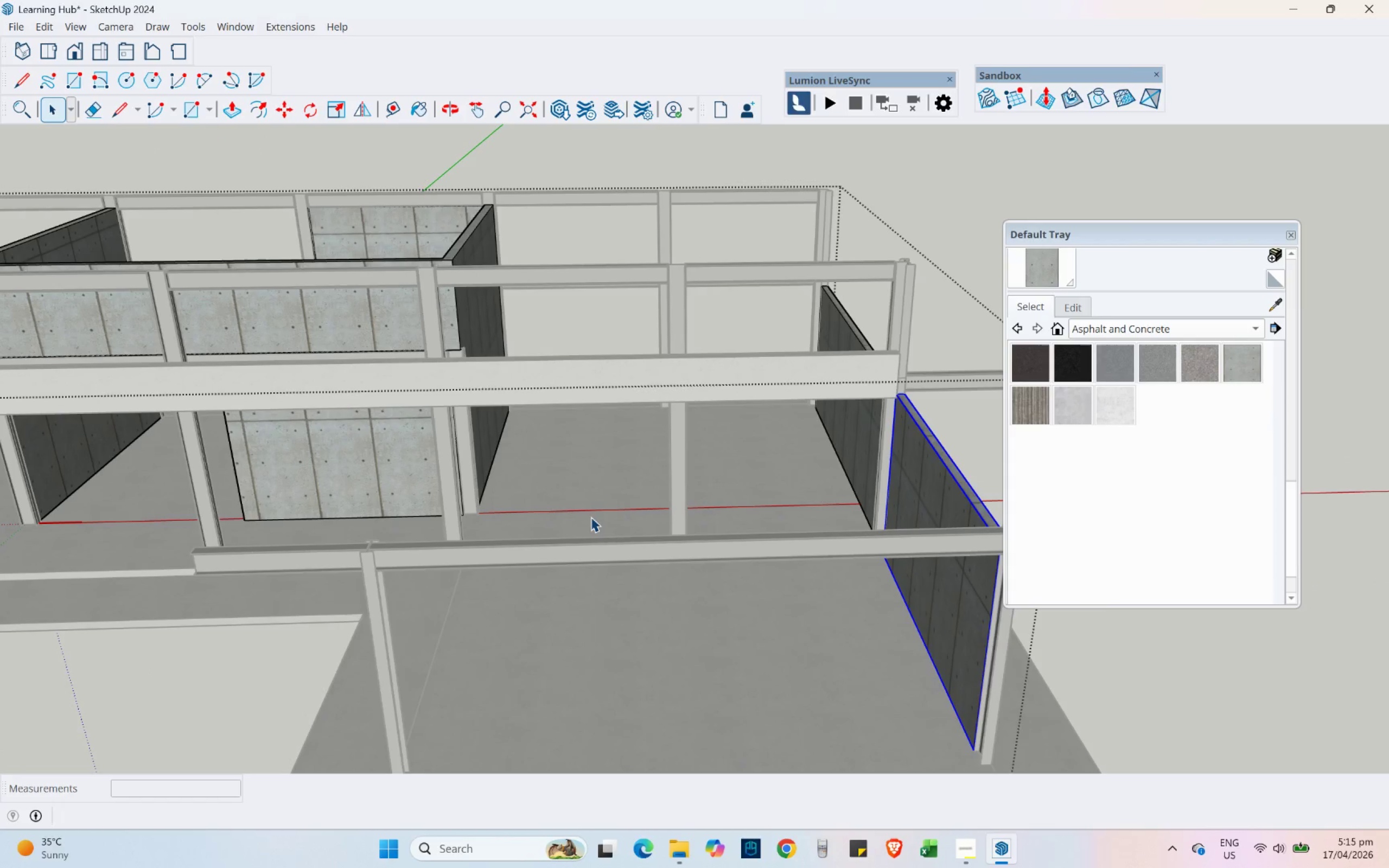 
scroll: coordinate [386, 412], scroll_direction: down, amount: 3.0
 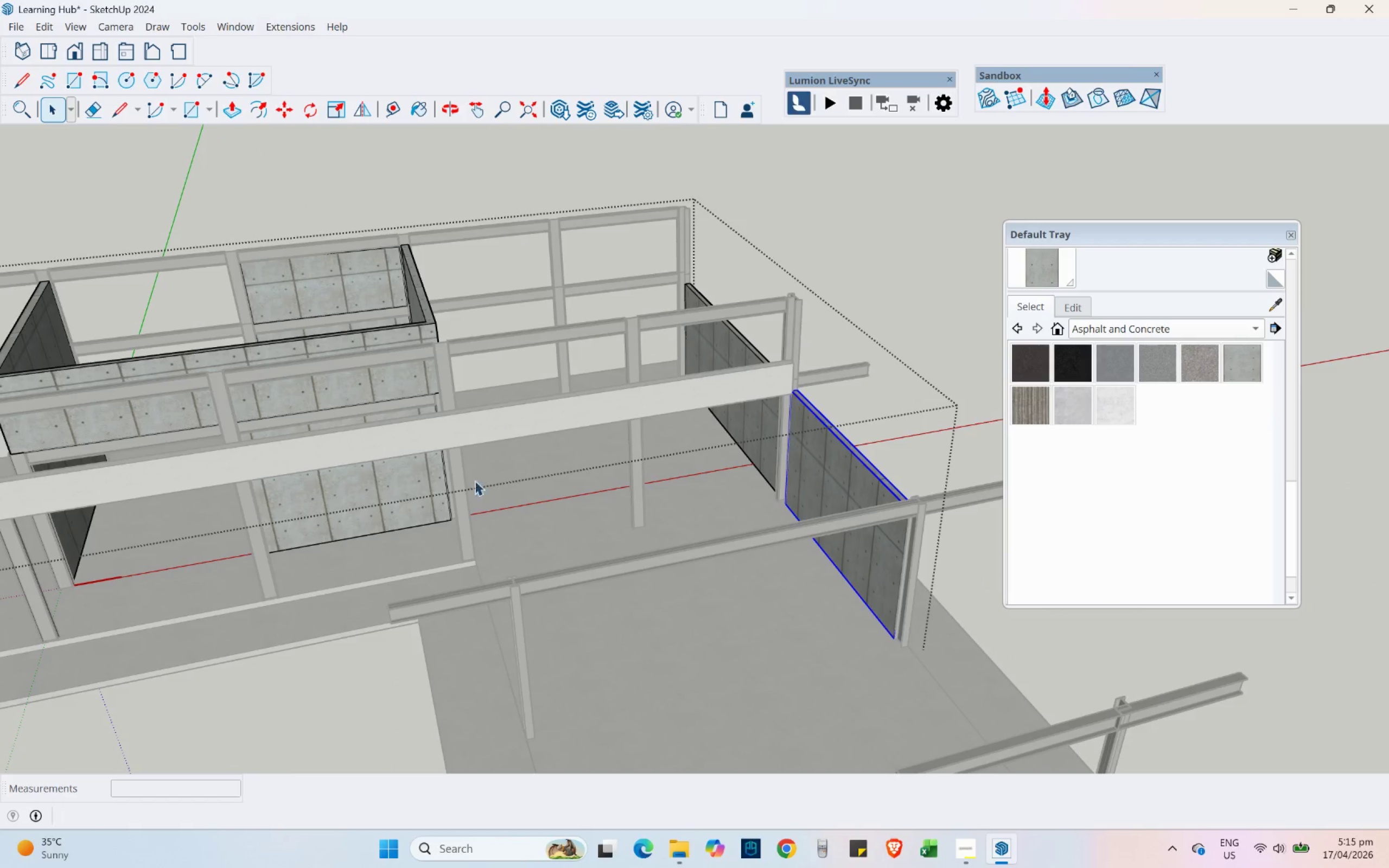 
hold_key(key=ShiftLeft, duration=0.56)
 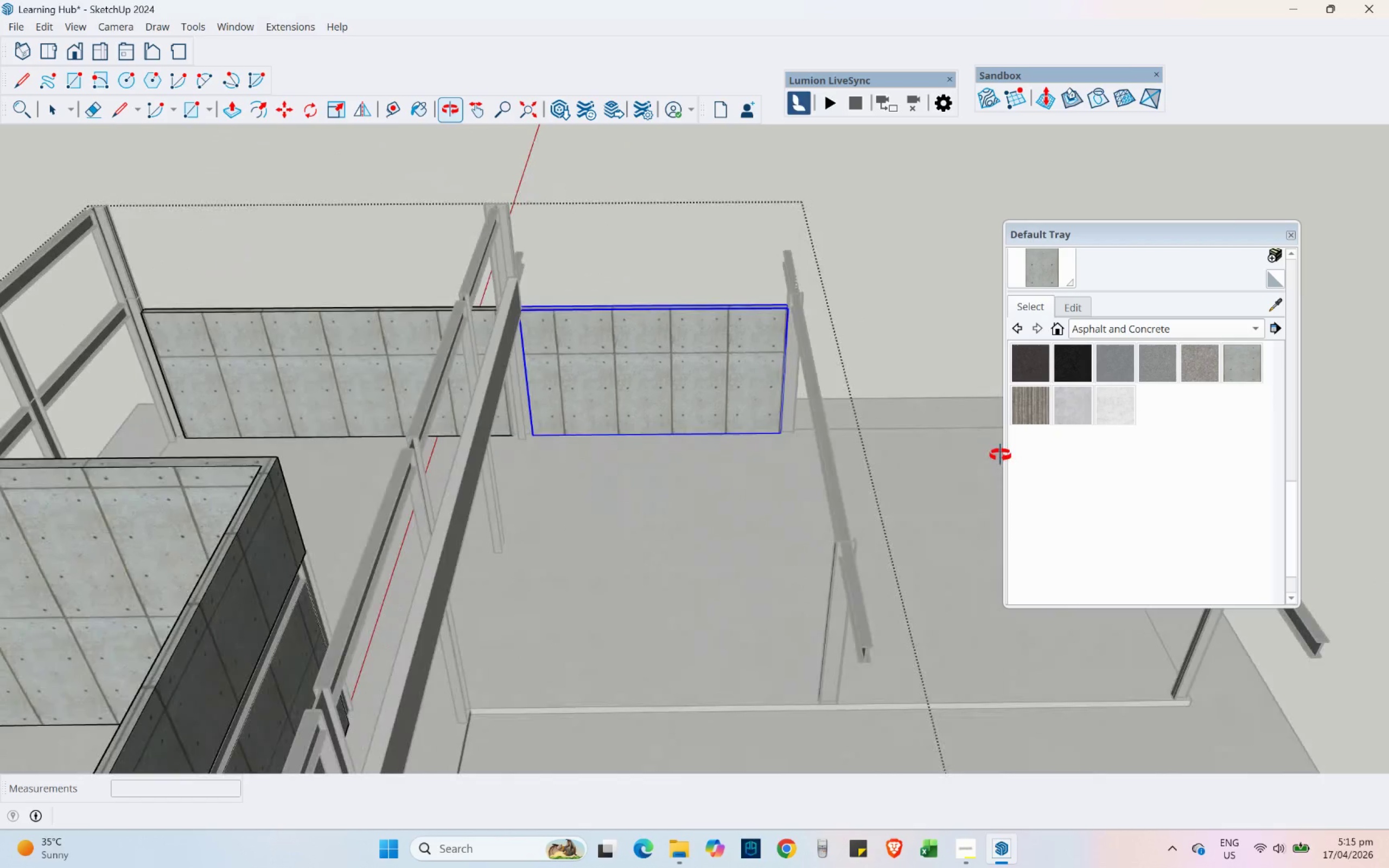 
scroll: coordinate [809, 293], scroll_direction: up, amount: 7.0
 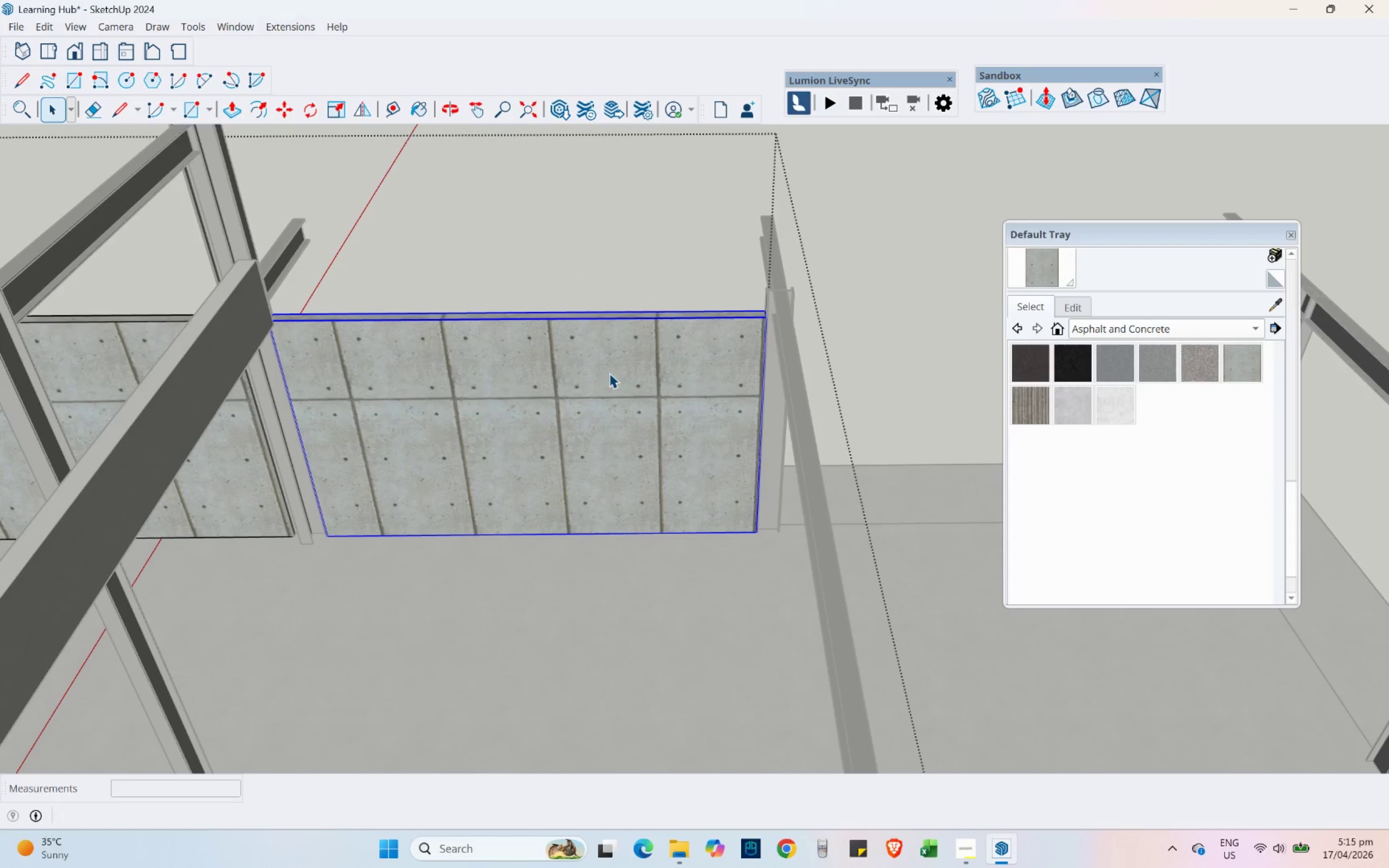 
double_click([609, 373])
 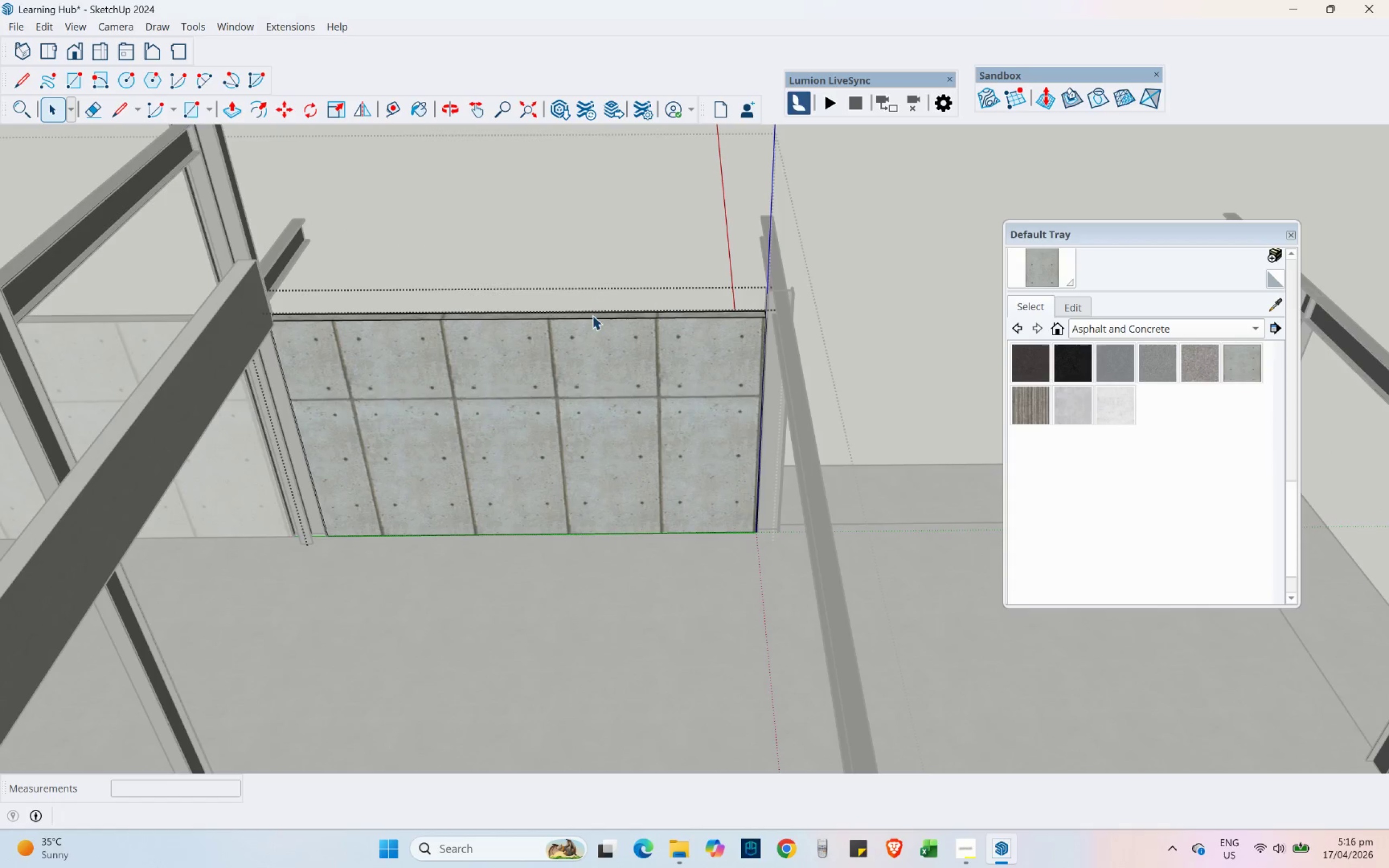 
scroll: coordinate [546, 232], scroll_direction: up, amount: 4.0
 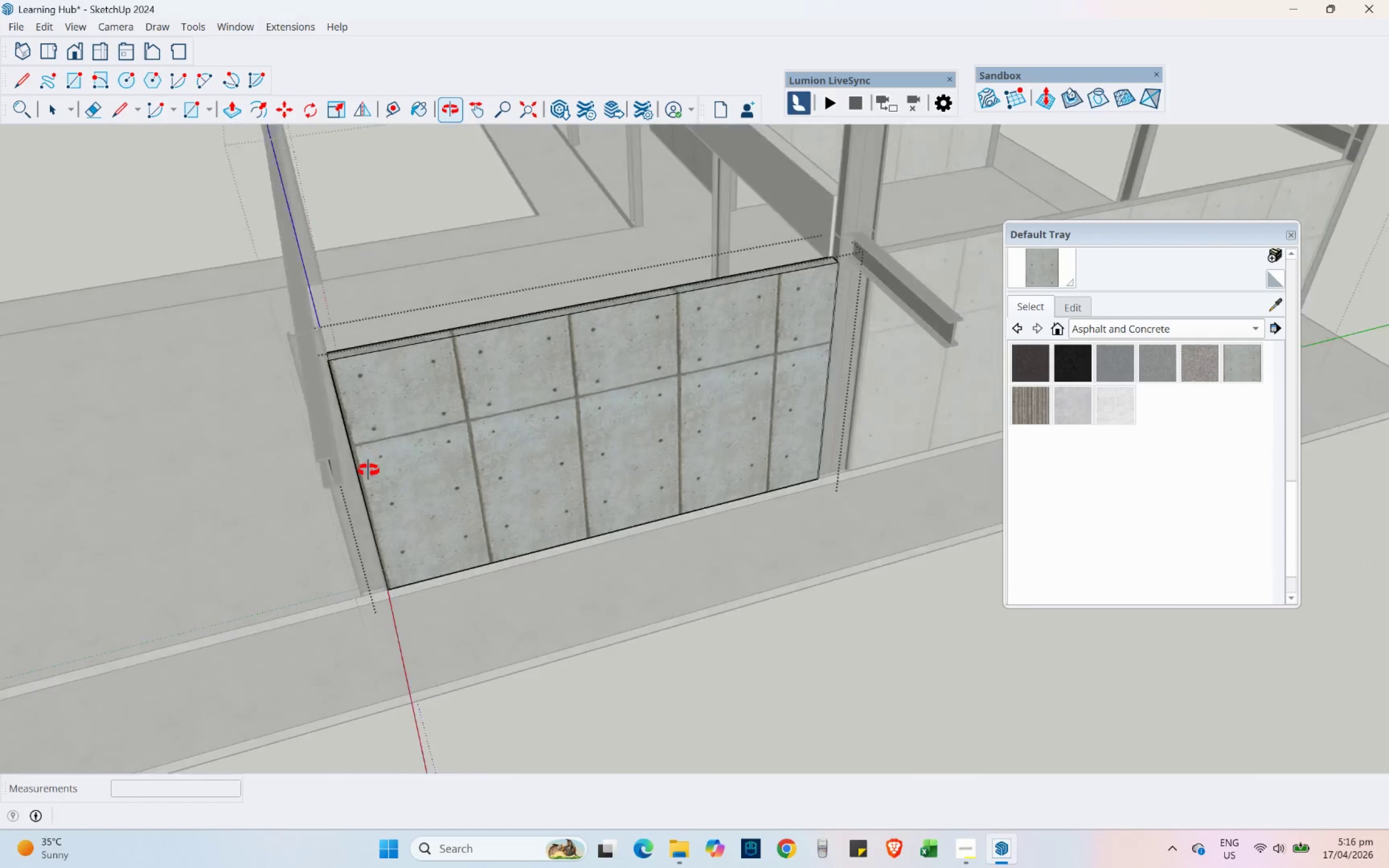 
hold_key(key=ShiftLeft, duration=0.62)
 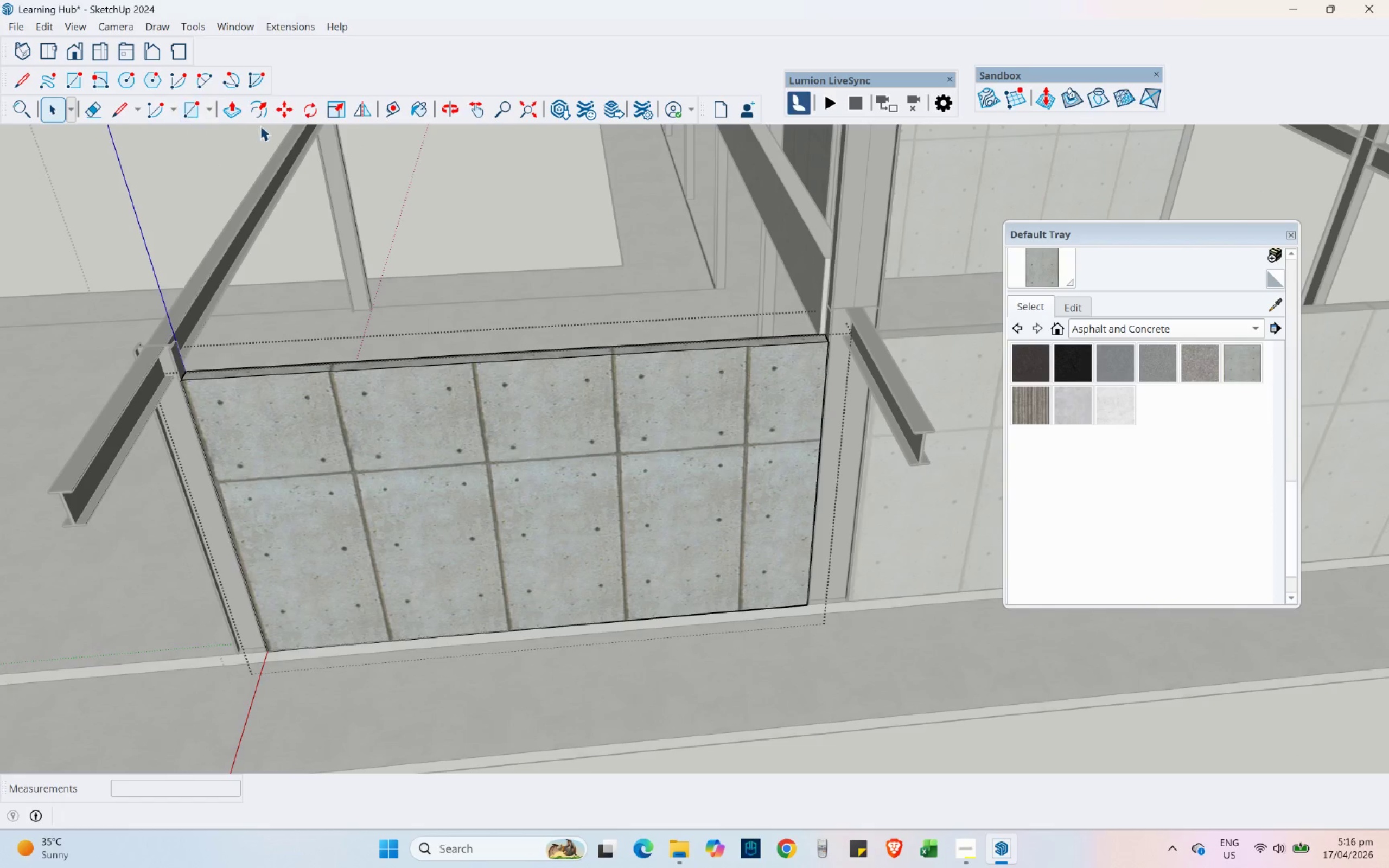 
scroll: coordinate [370, 216], scroll_direction: up, amount: 3.0
 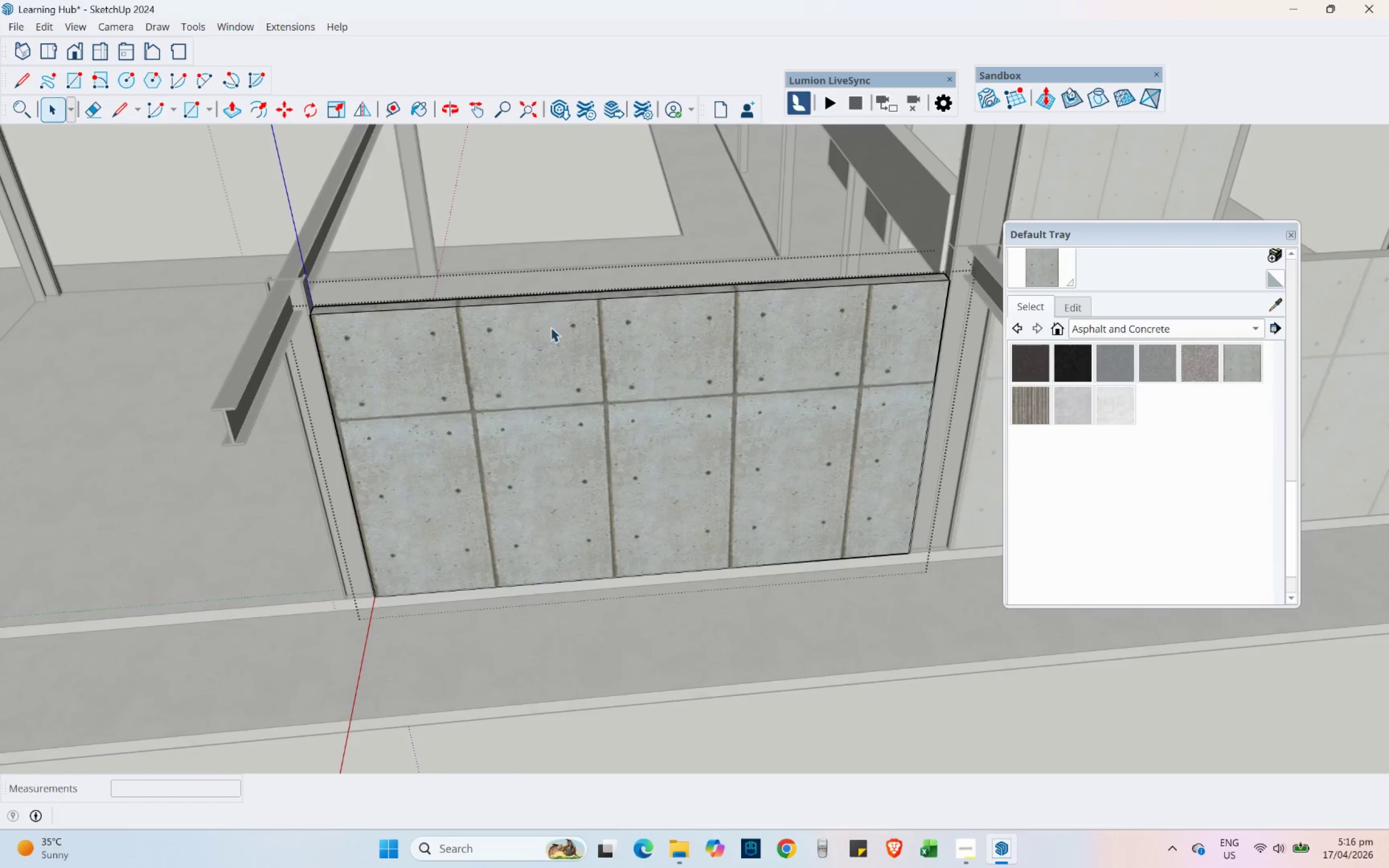 
left_click([232, 113])
 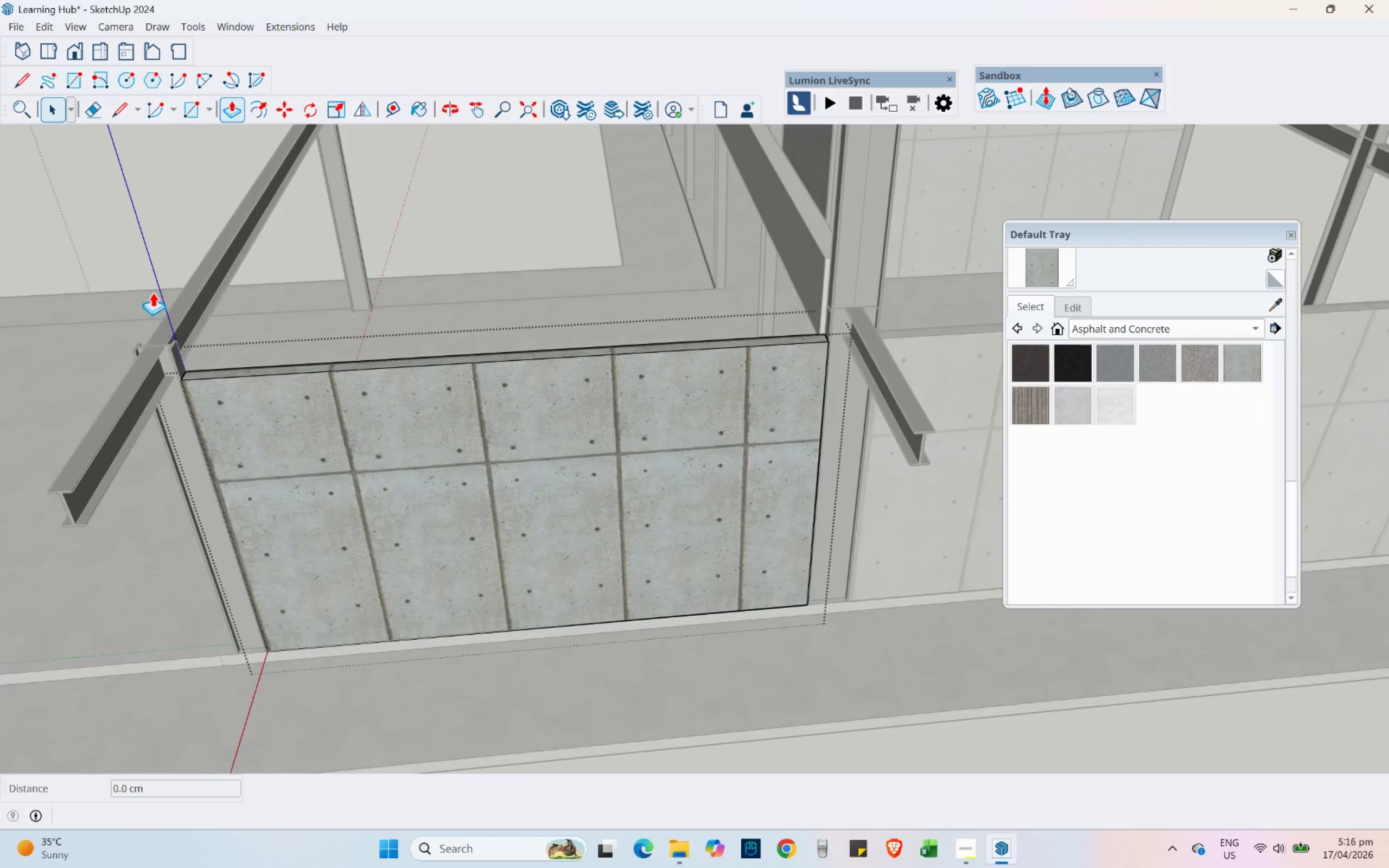 
scroll: coordinate [196, 373], scroll_direction: up, amount: 6.0
 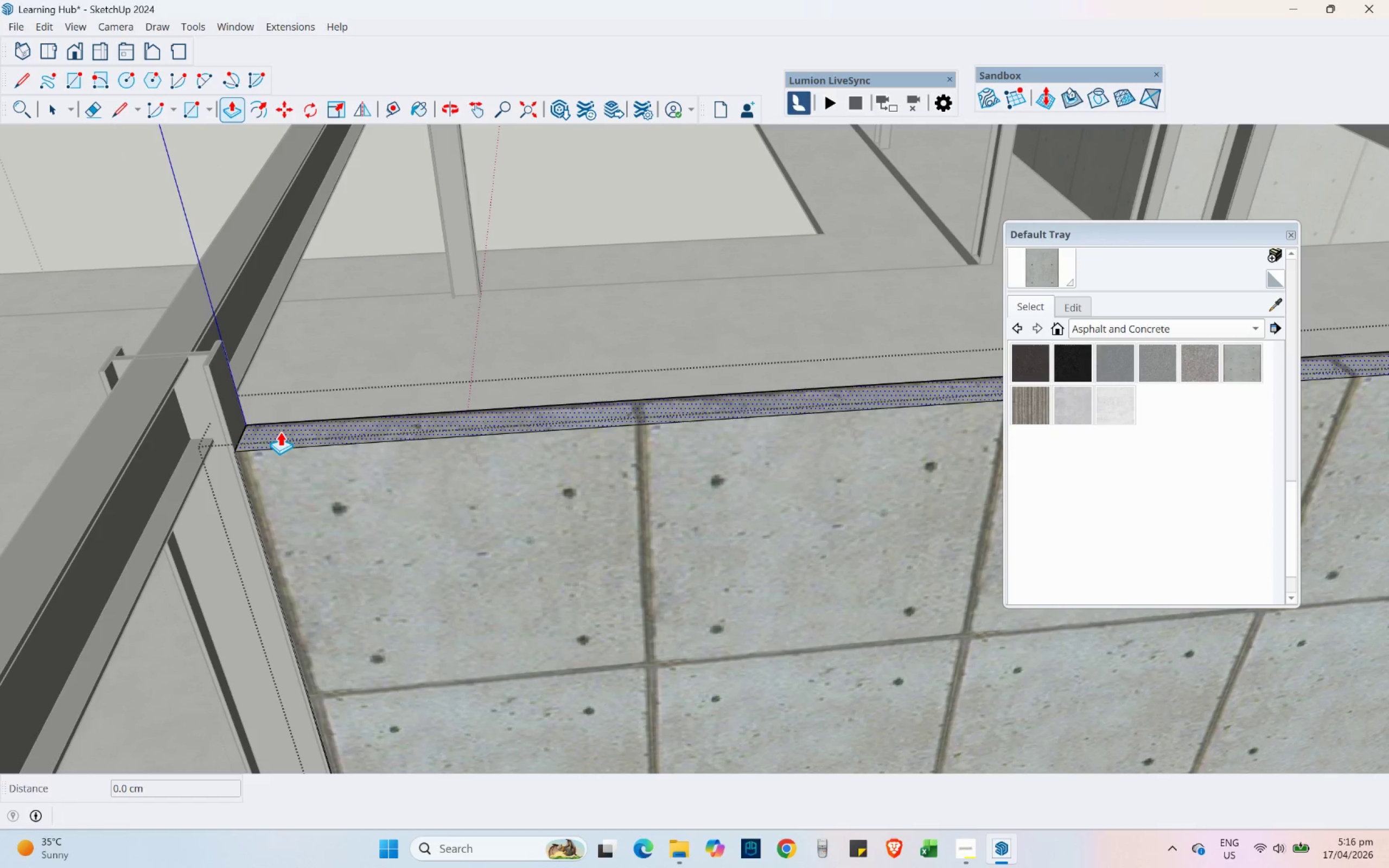 
key(Escape)
 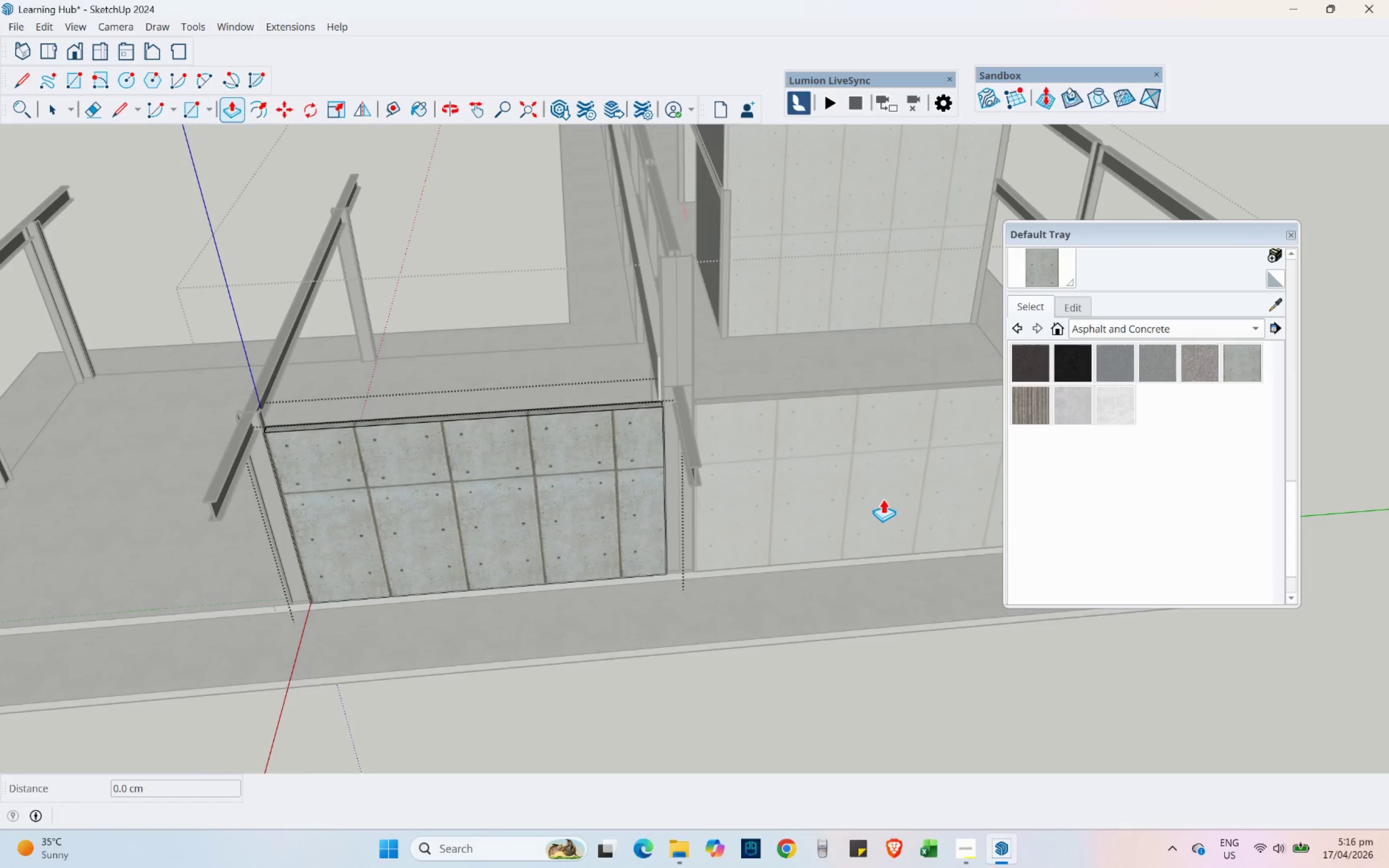 
scroll: coordinate [269, 426], scroll_direction: down, amount: 17.0
 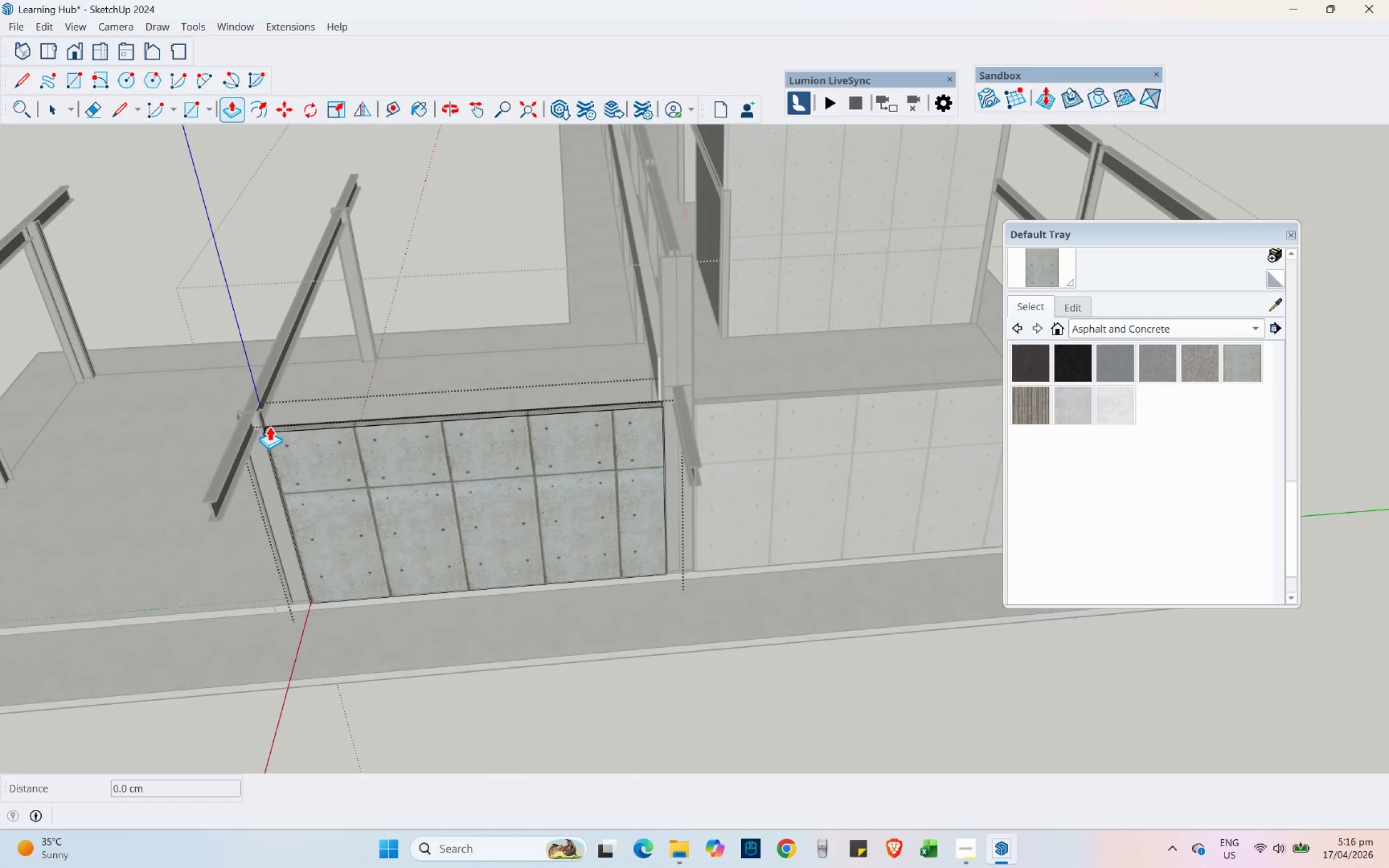 
hold_key(key=ShiftLeft, duration=0.59)
 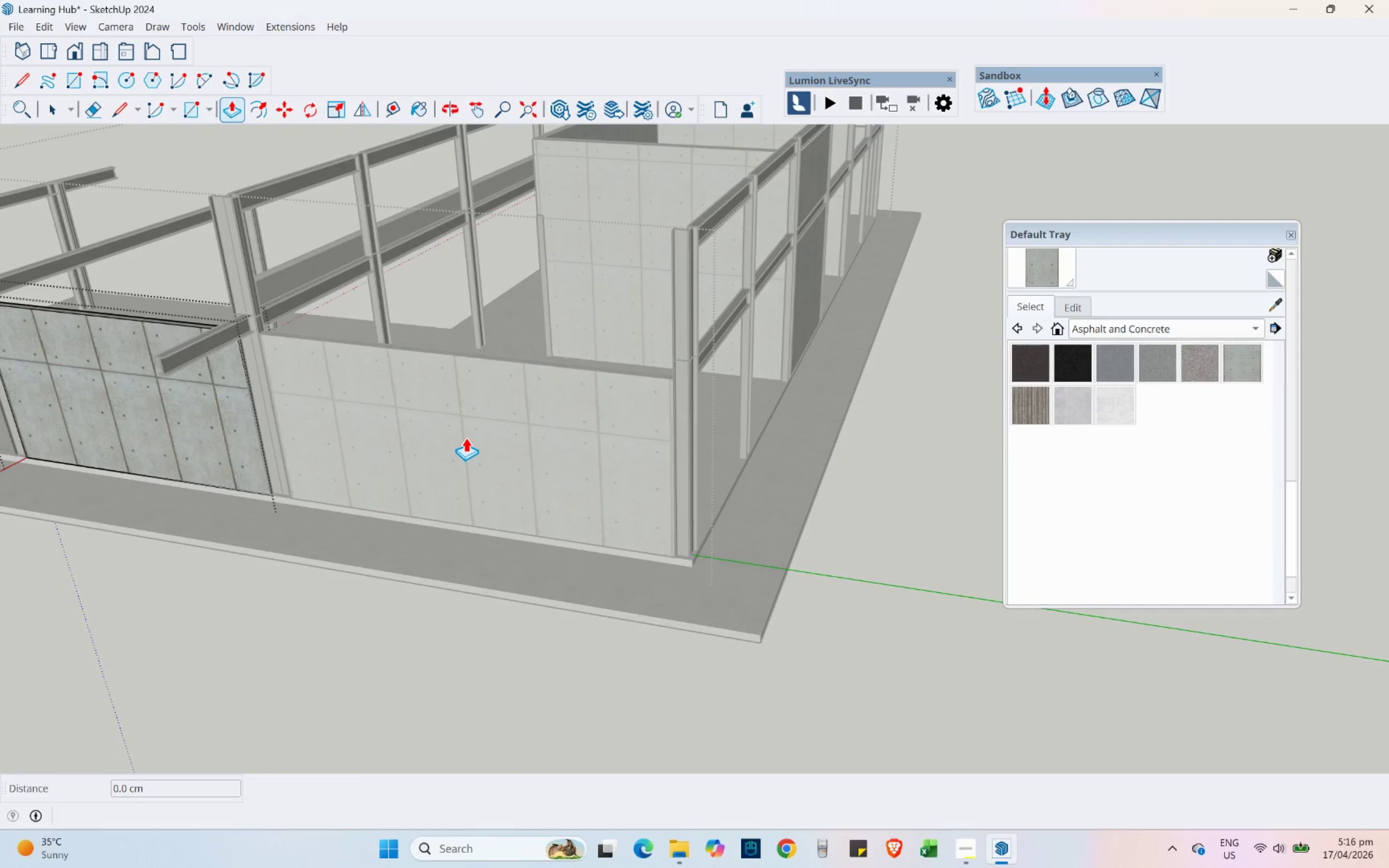 
left_click([47, 106])
 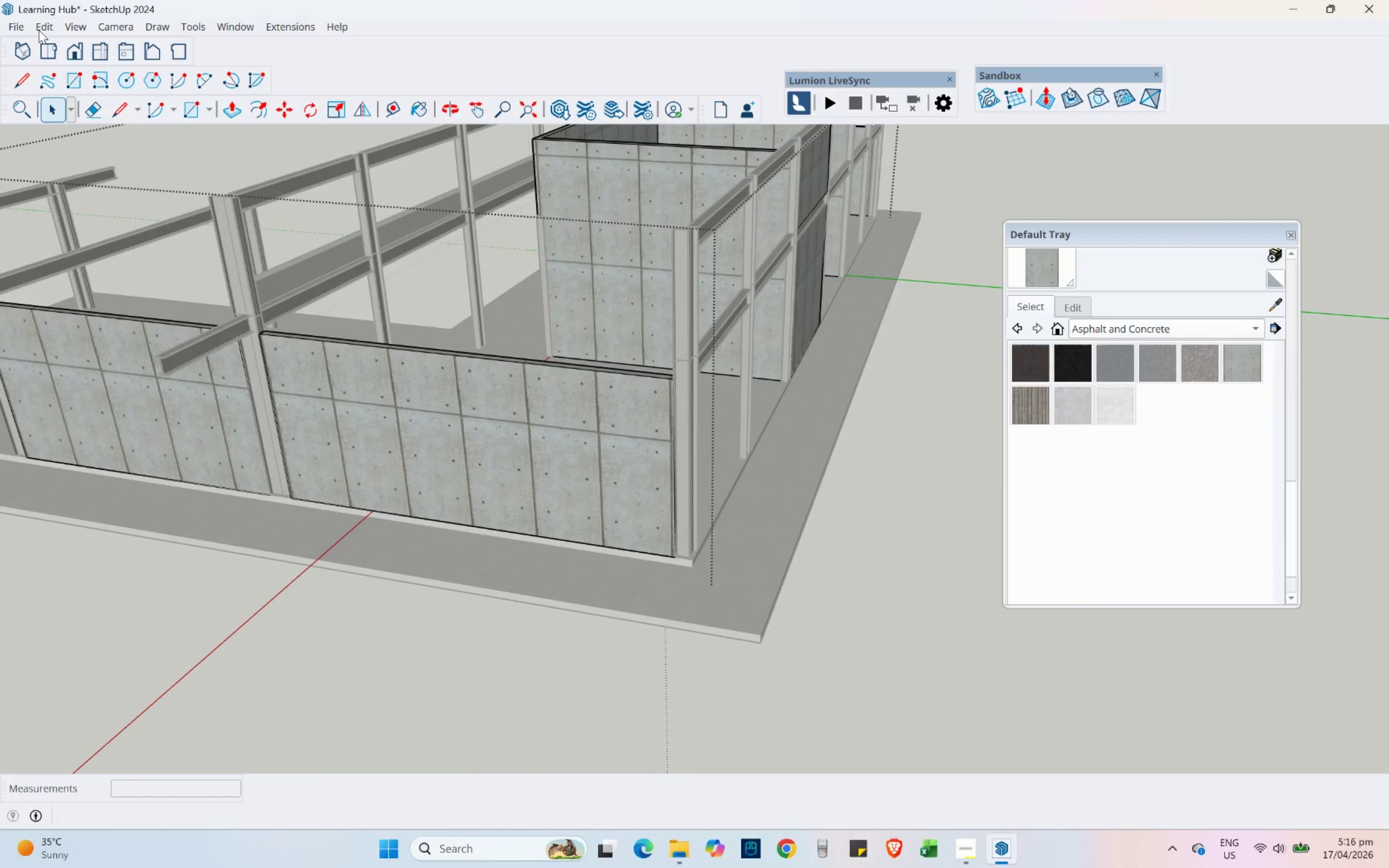 
key(Escape)
 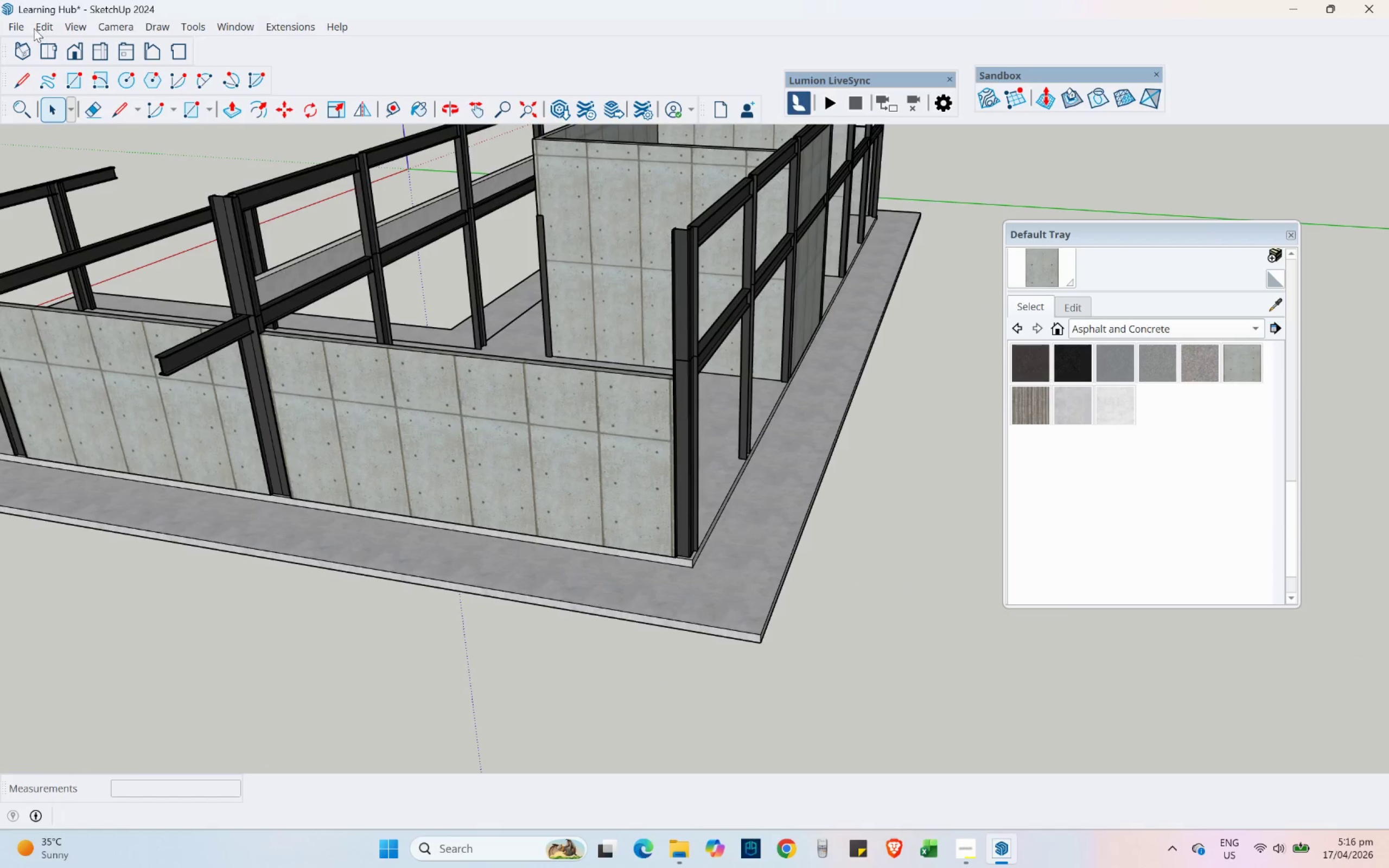 
key(Escape)
 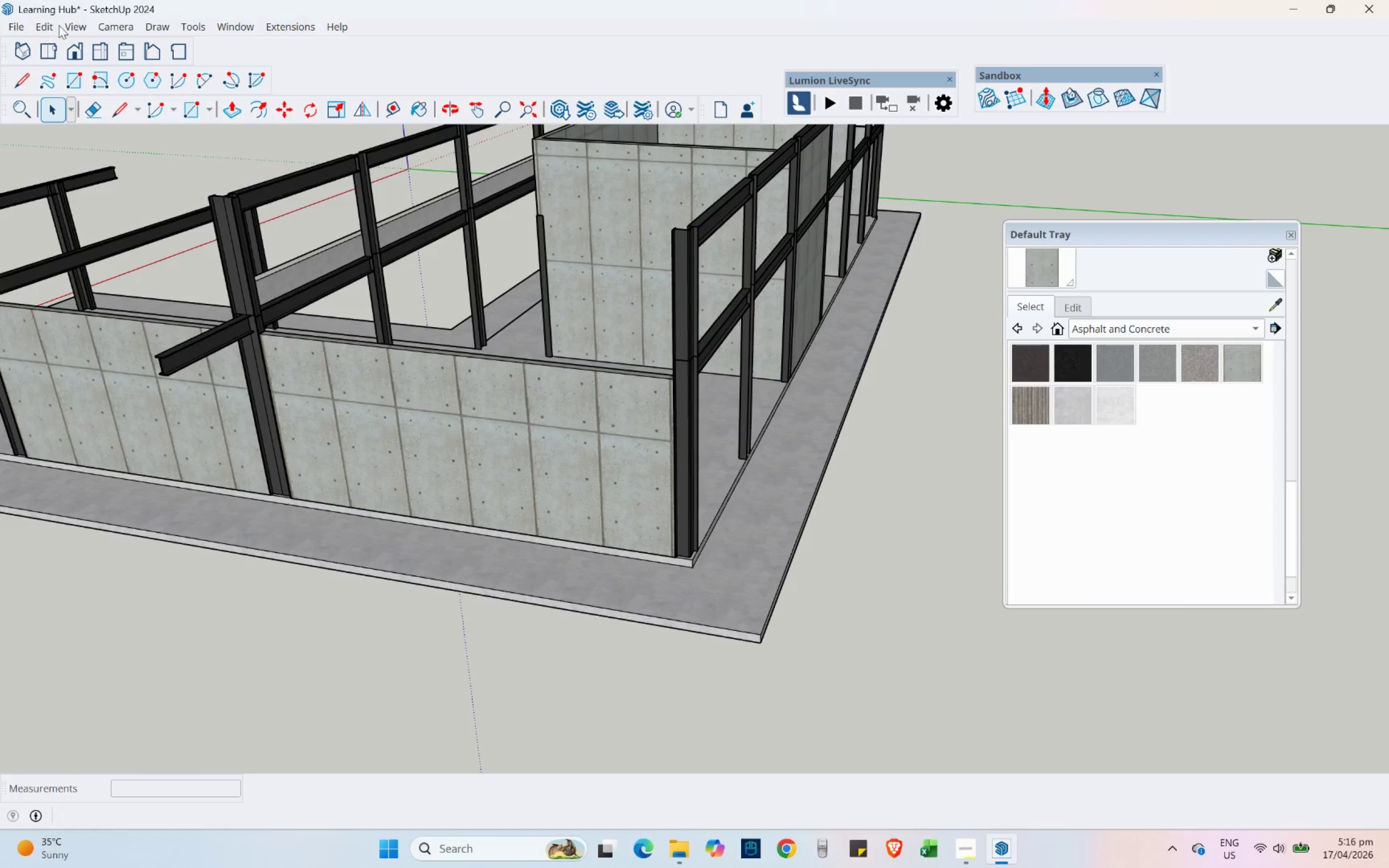 
left_click([49, 25])
 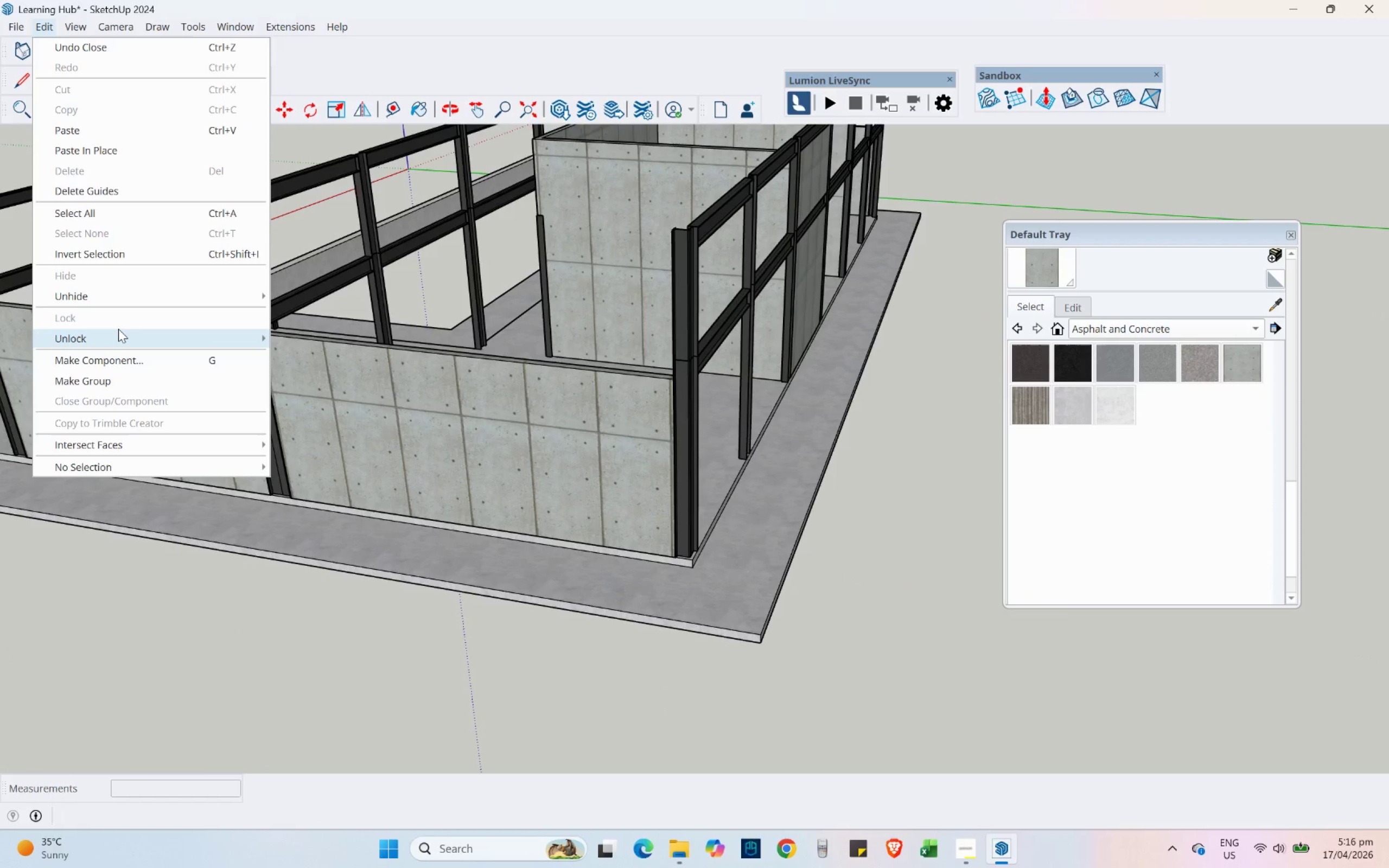 
left_click([105, 295])
 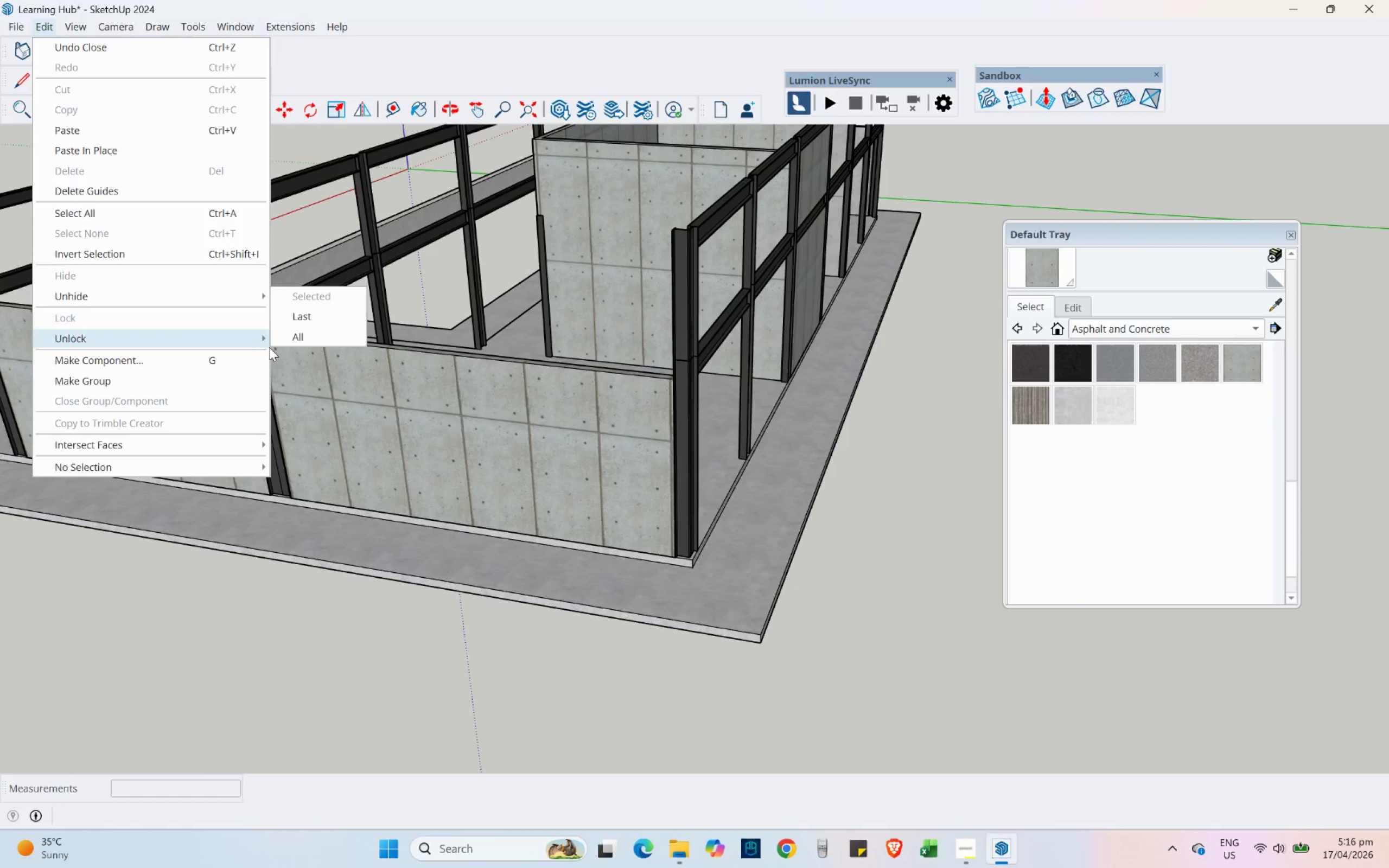 
left_click([281, 337])
 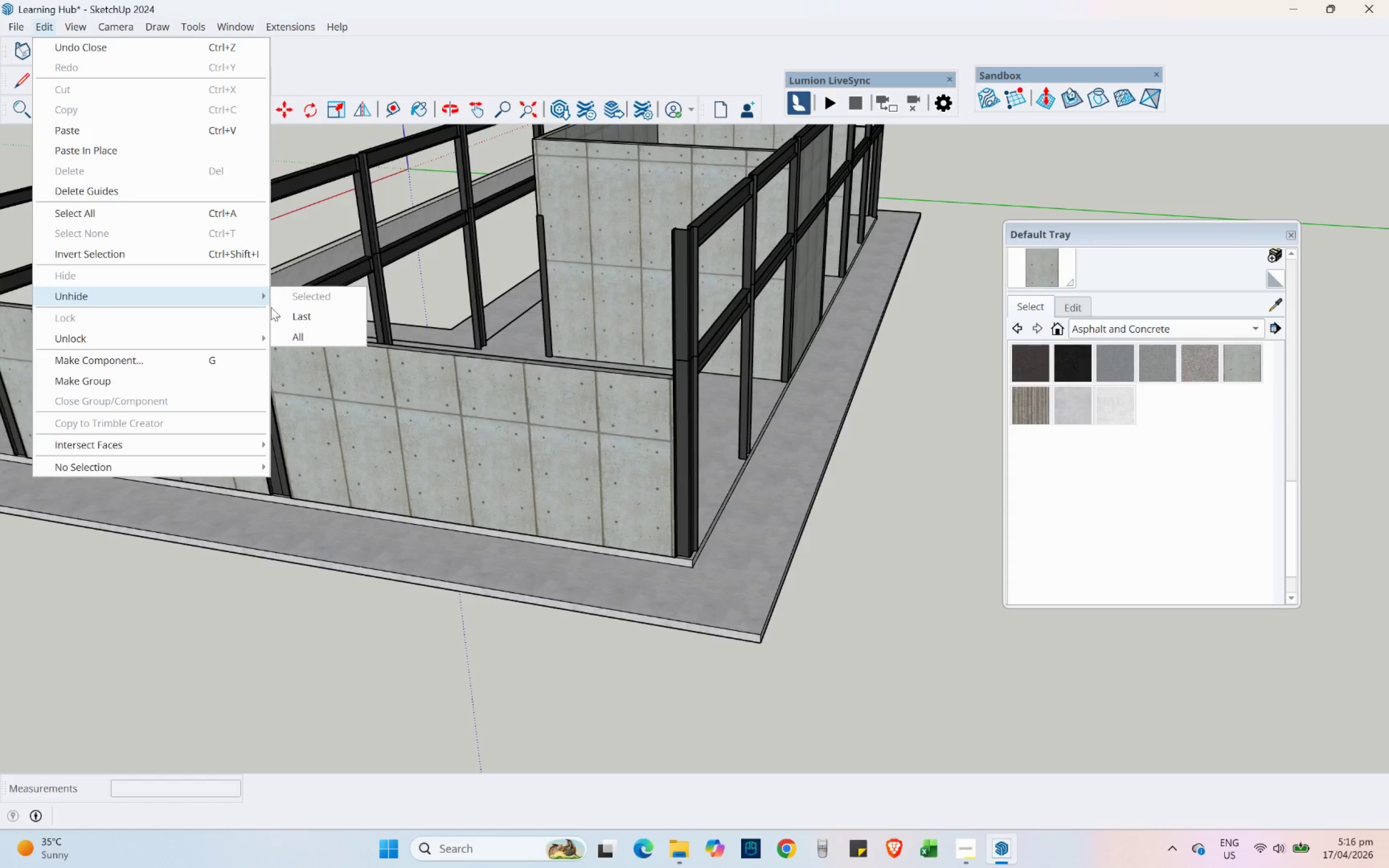 
left_click([296, 332])
 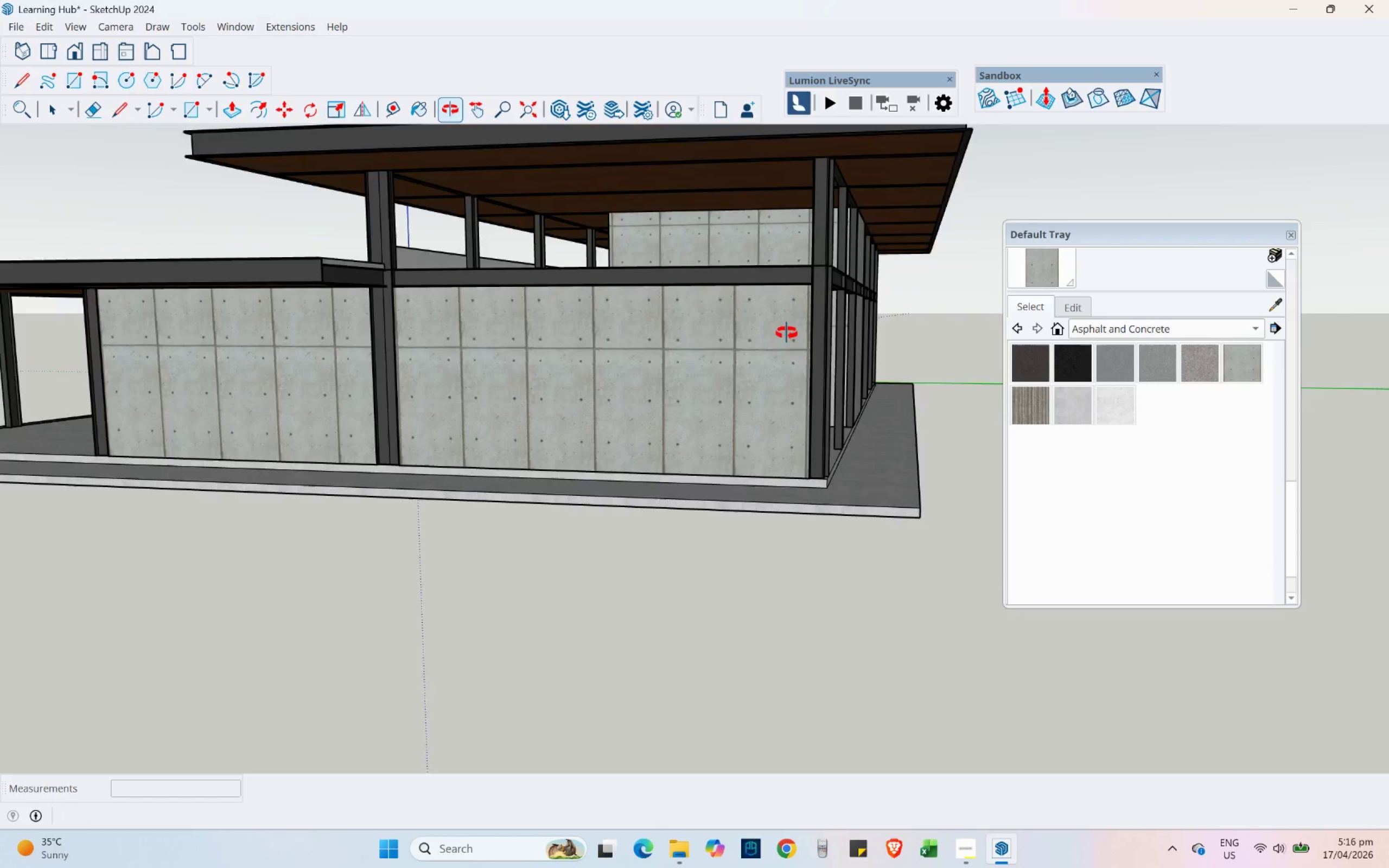 
middle_click([635, 402])
 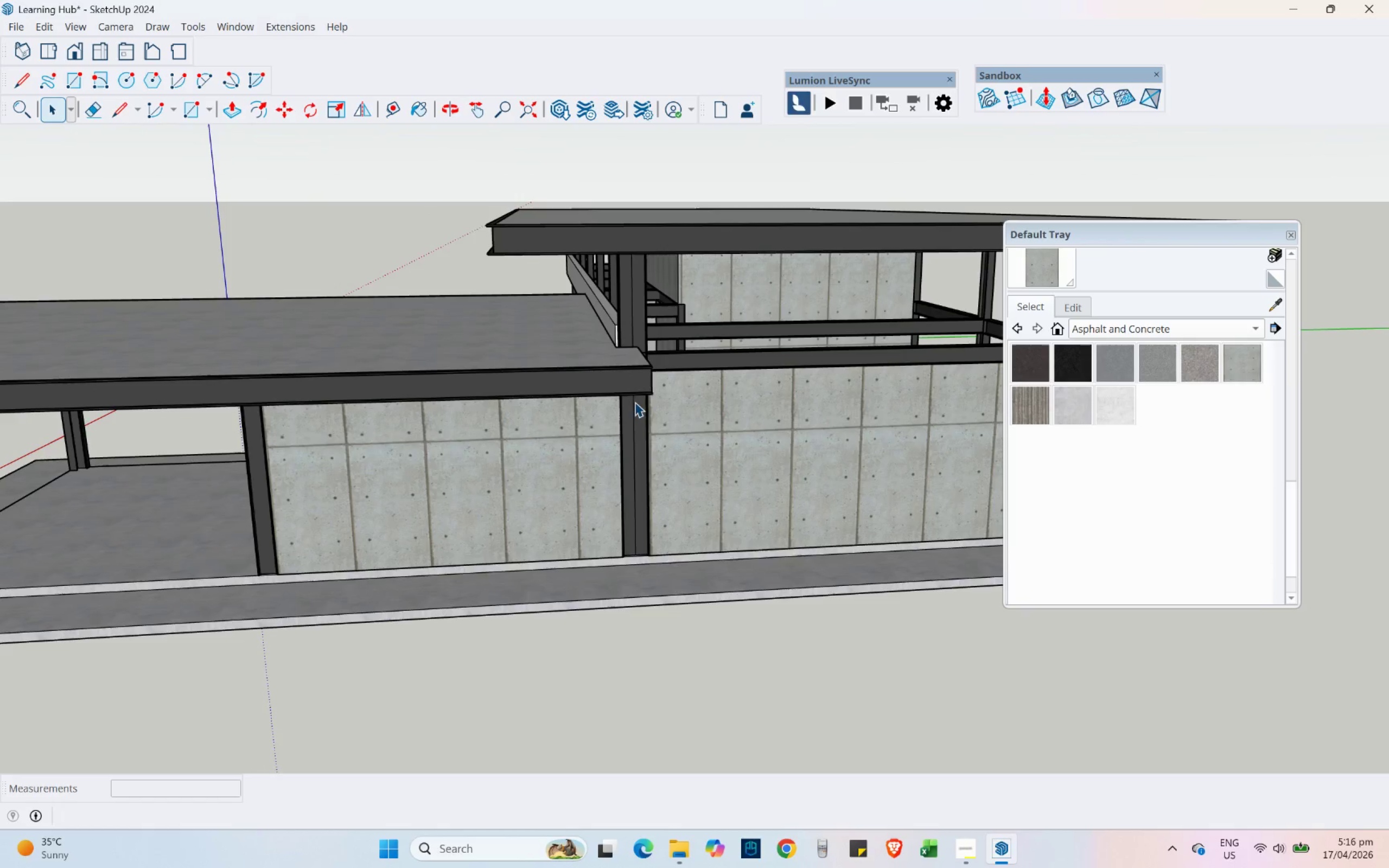 
hold_key(key=ShiftLeft, duration=0.38)
 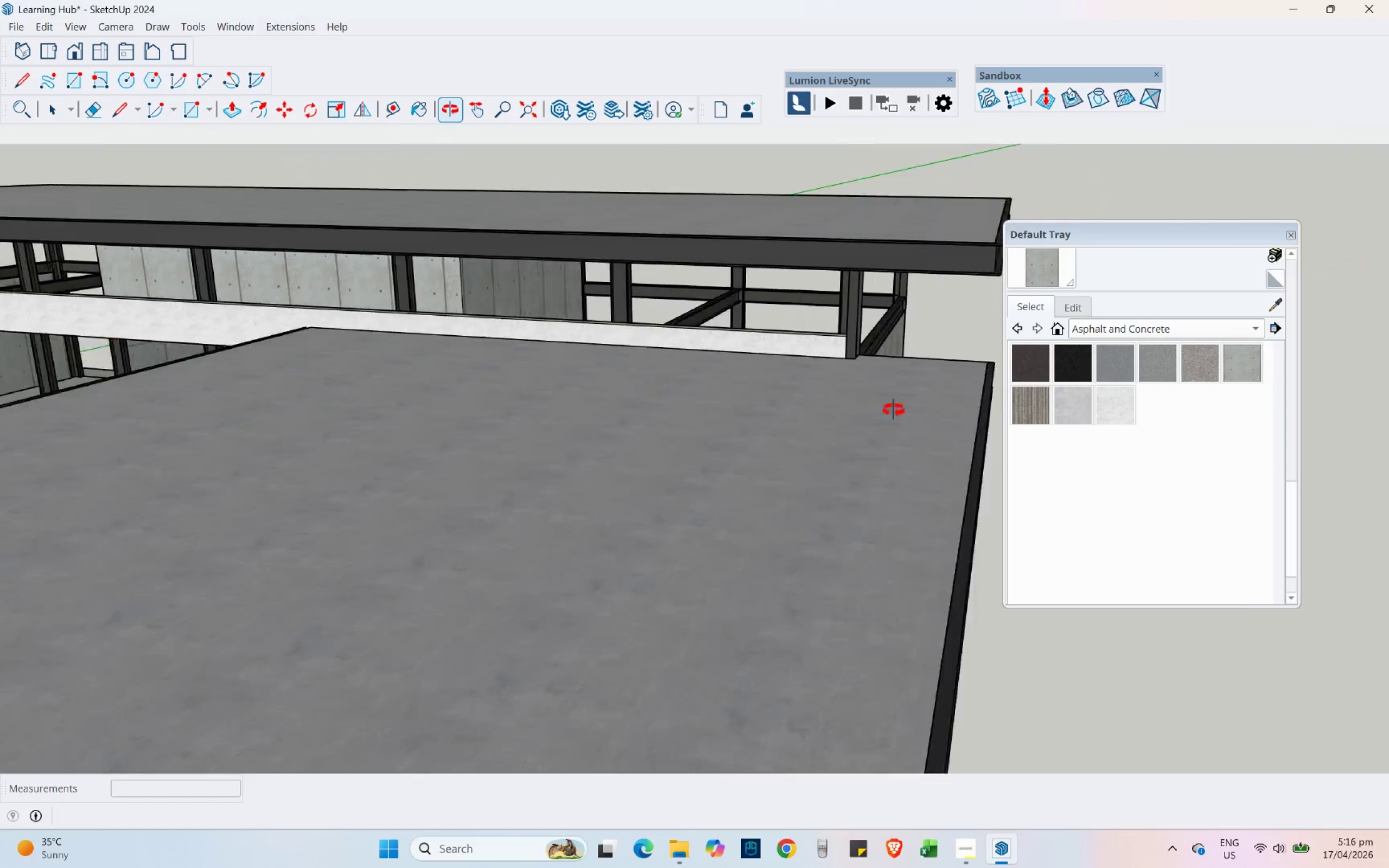 
scroll: coordinate [909, 374], scroll_direction: down, amount: 9.0
 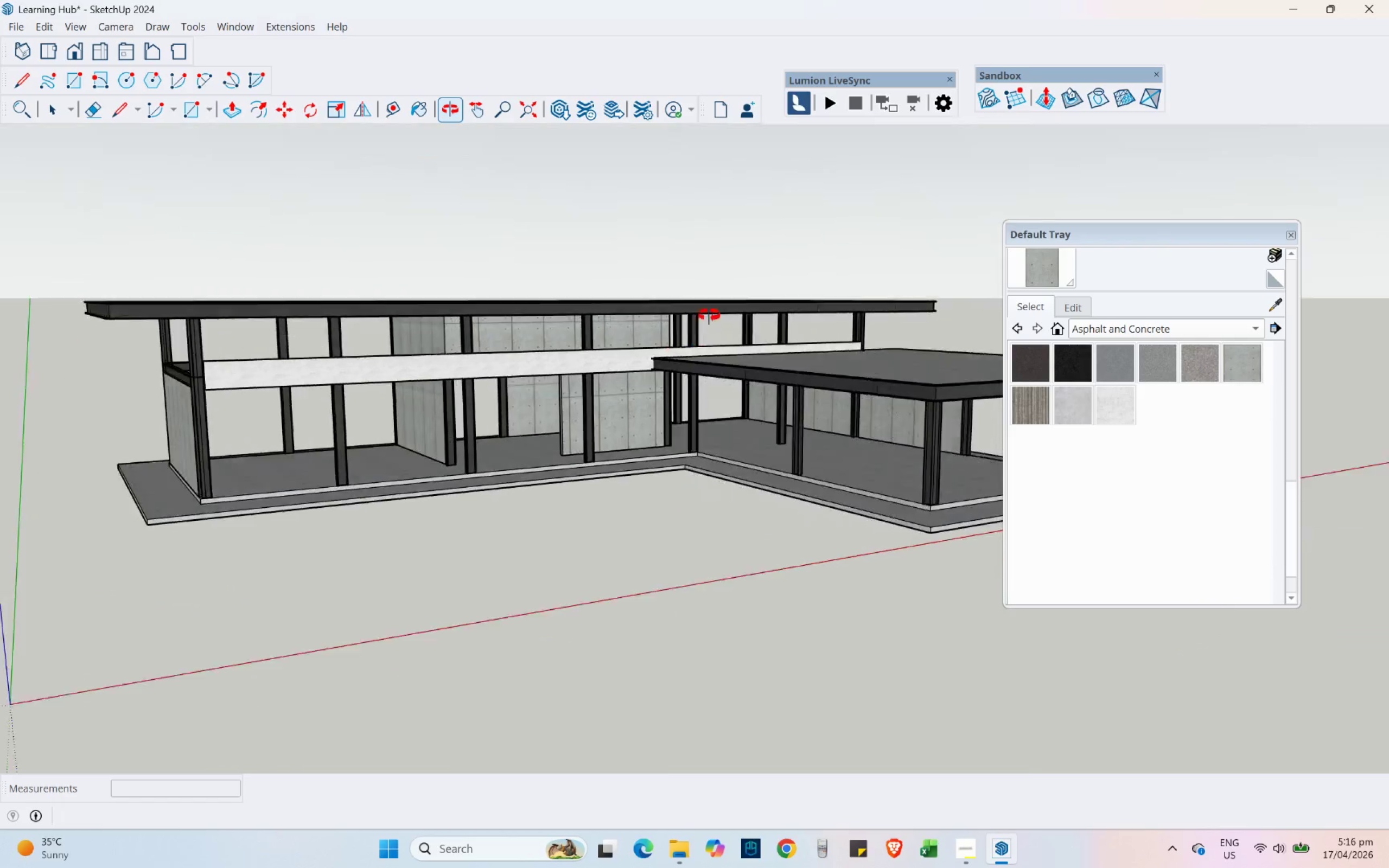 
scroll: coordinate [727, 342], scroll_direction: up, amount: 4.0
 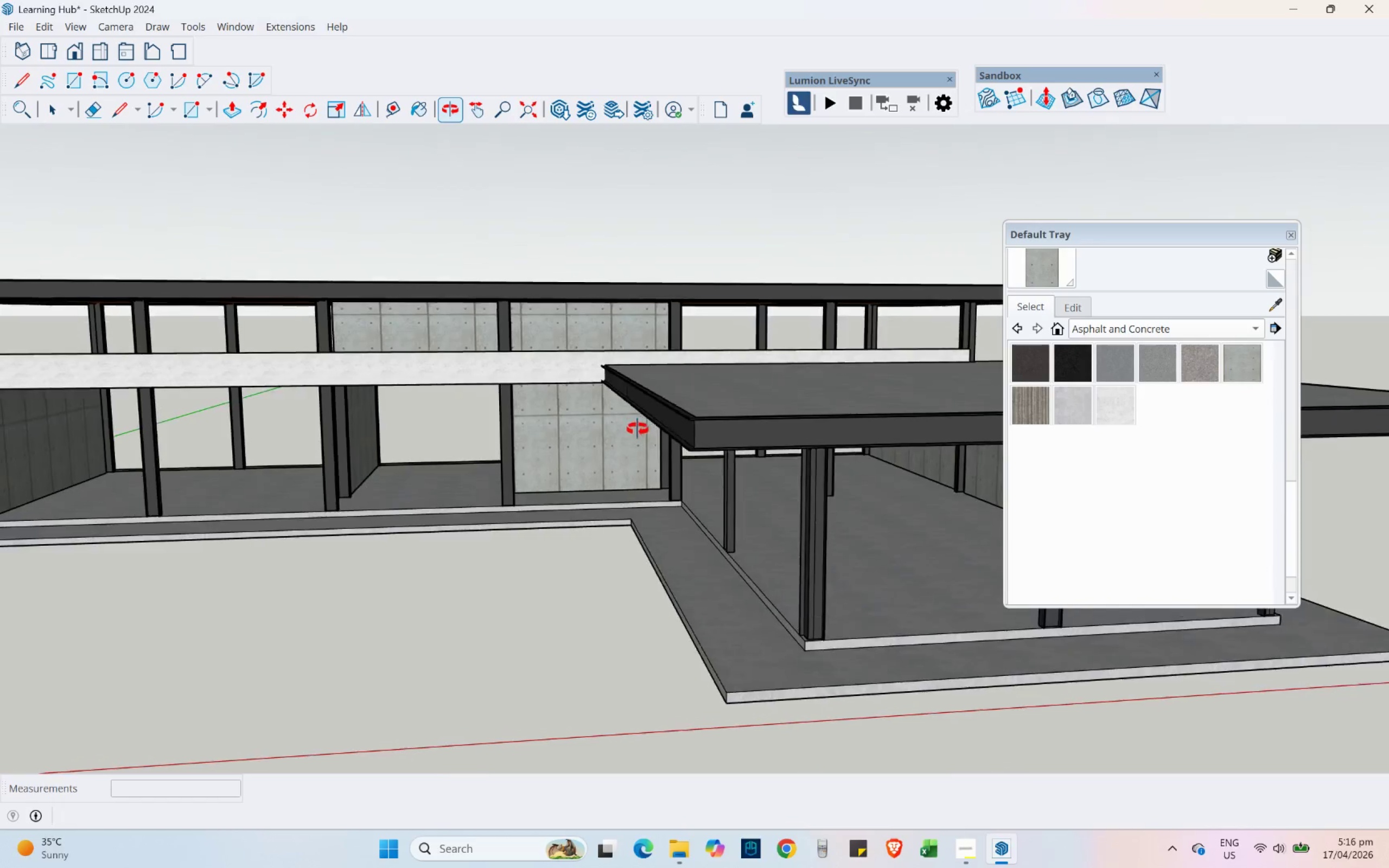 
wait(5.31)
 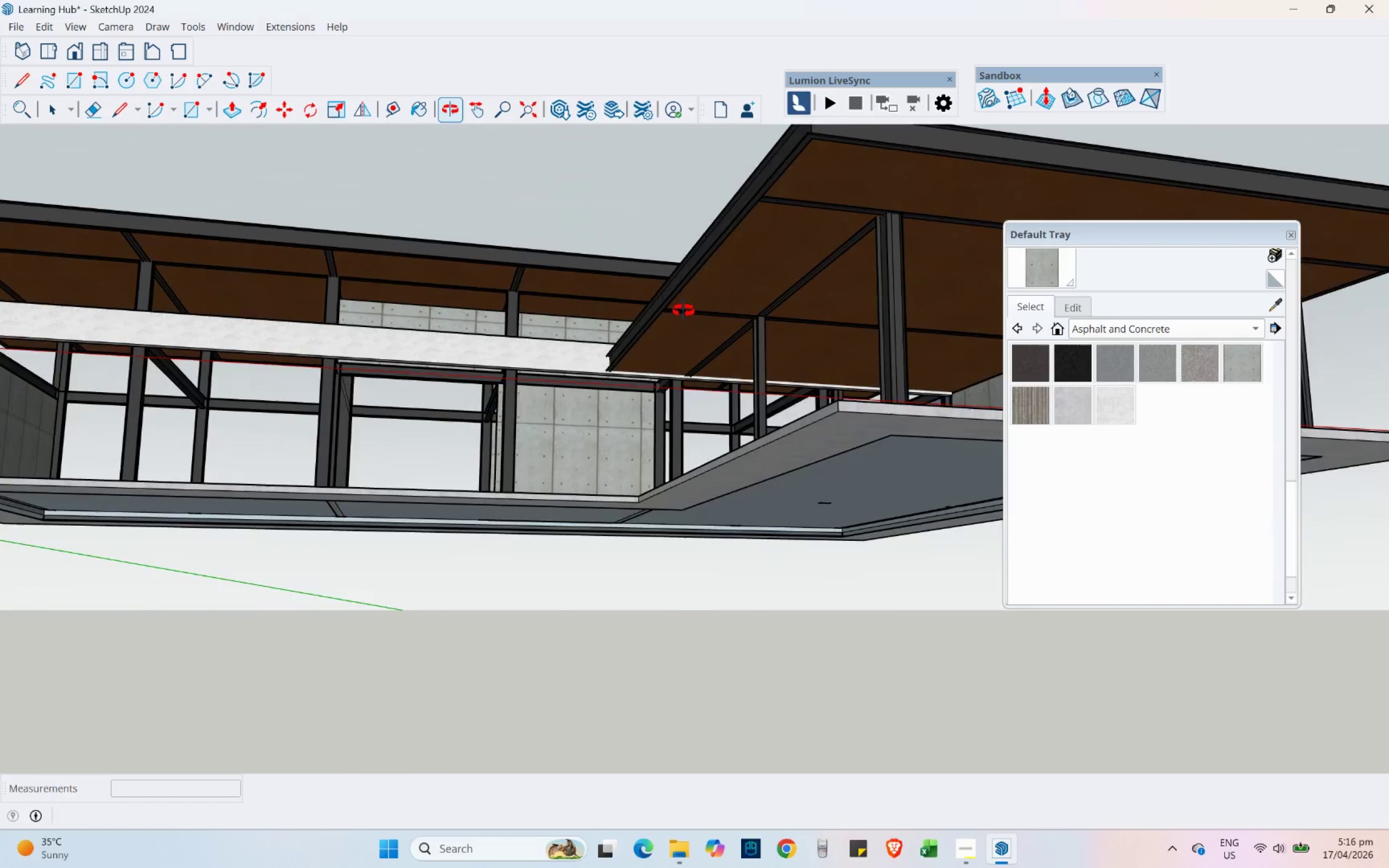 
scroll: coordinate [443, 440], scroll_direction: down, amount: 9.0
 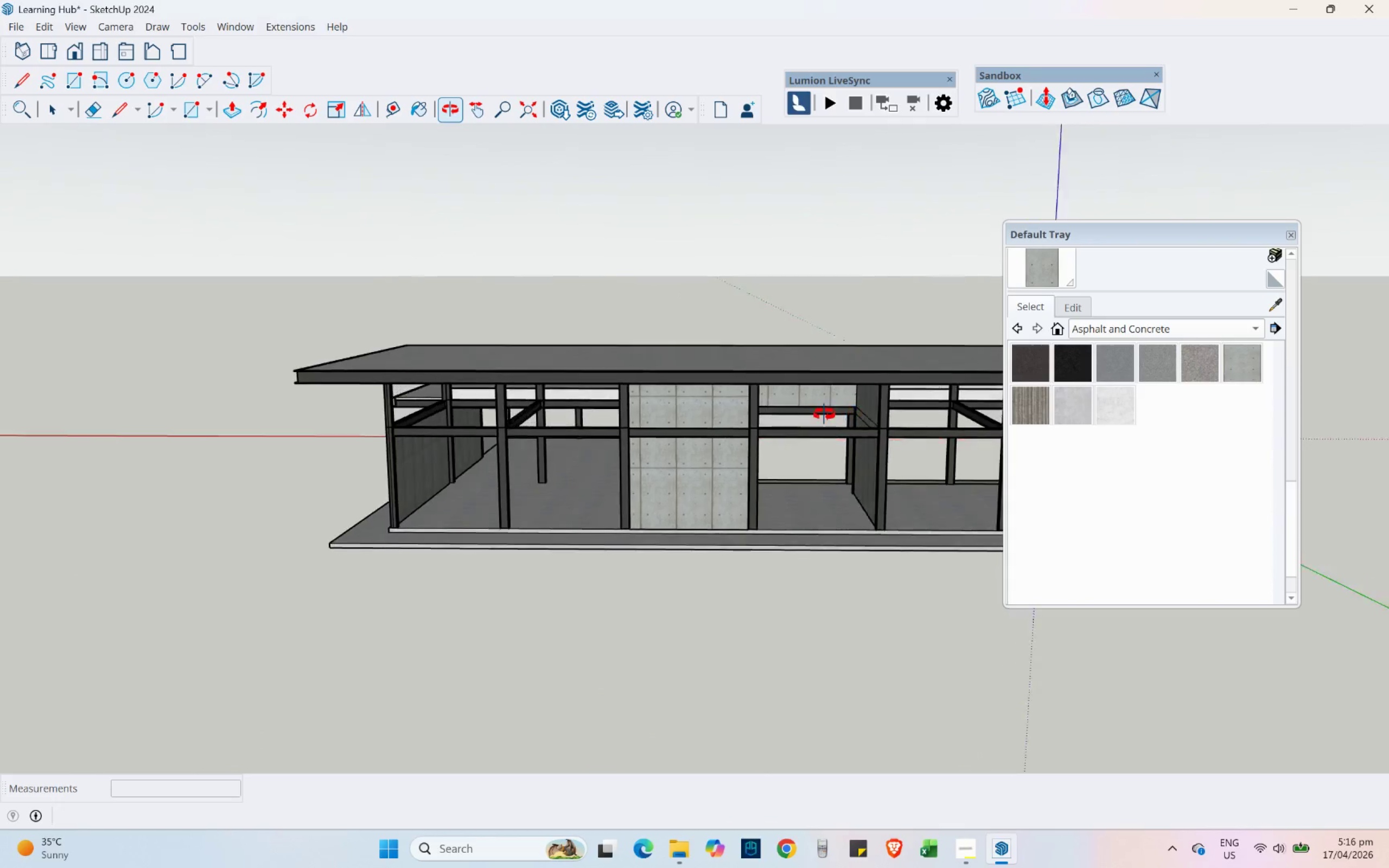 
scroll: coordinate [811, 418], scroll_direction: up, amount: 2.0
 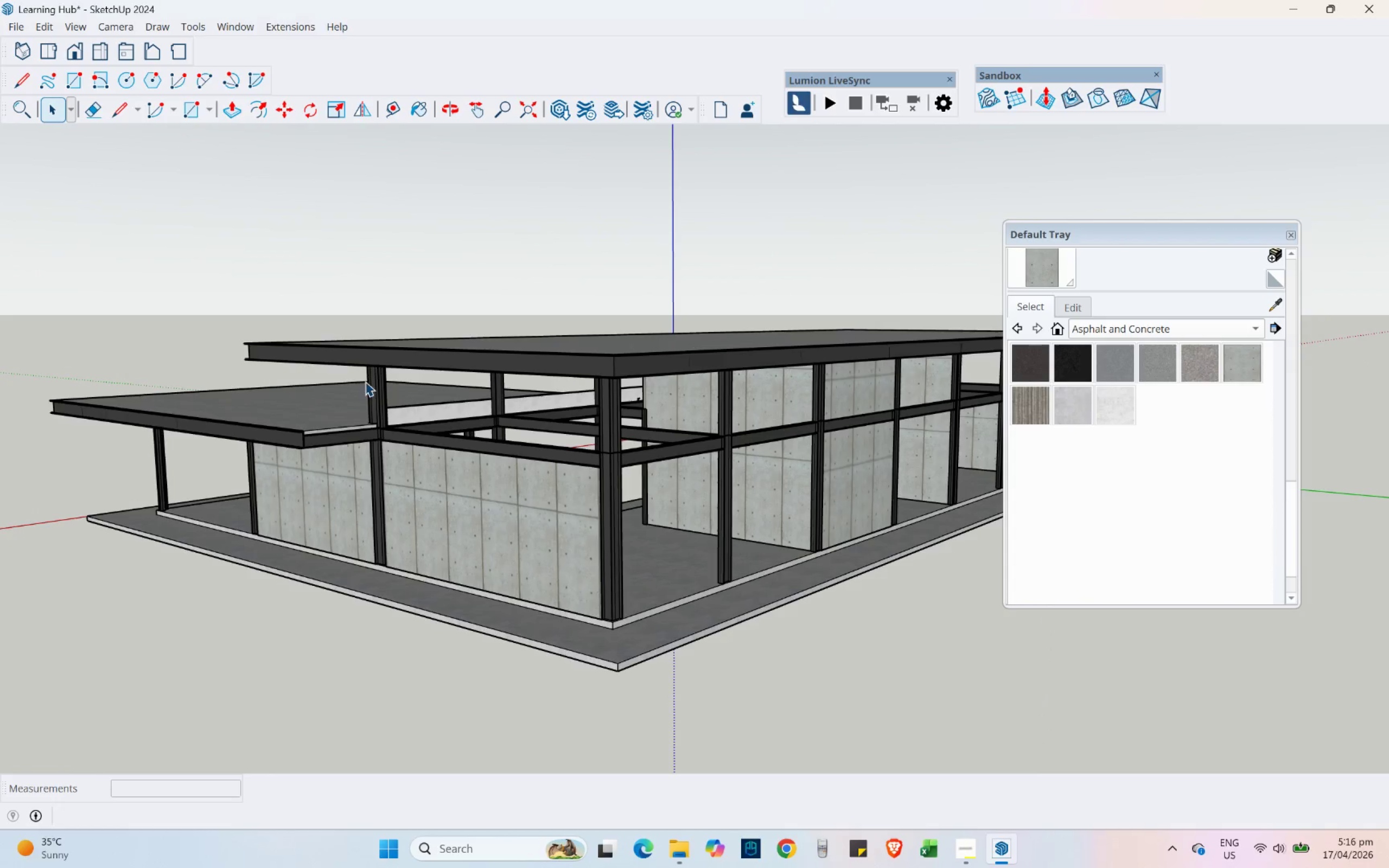 
scroll: coordinate [114, 441], scroll_direction: down, amount: 3.0
 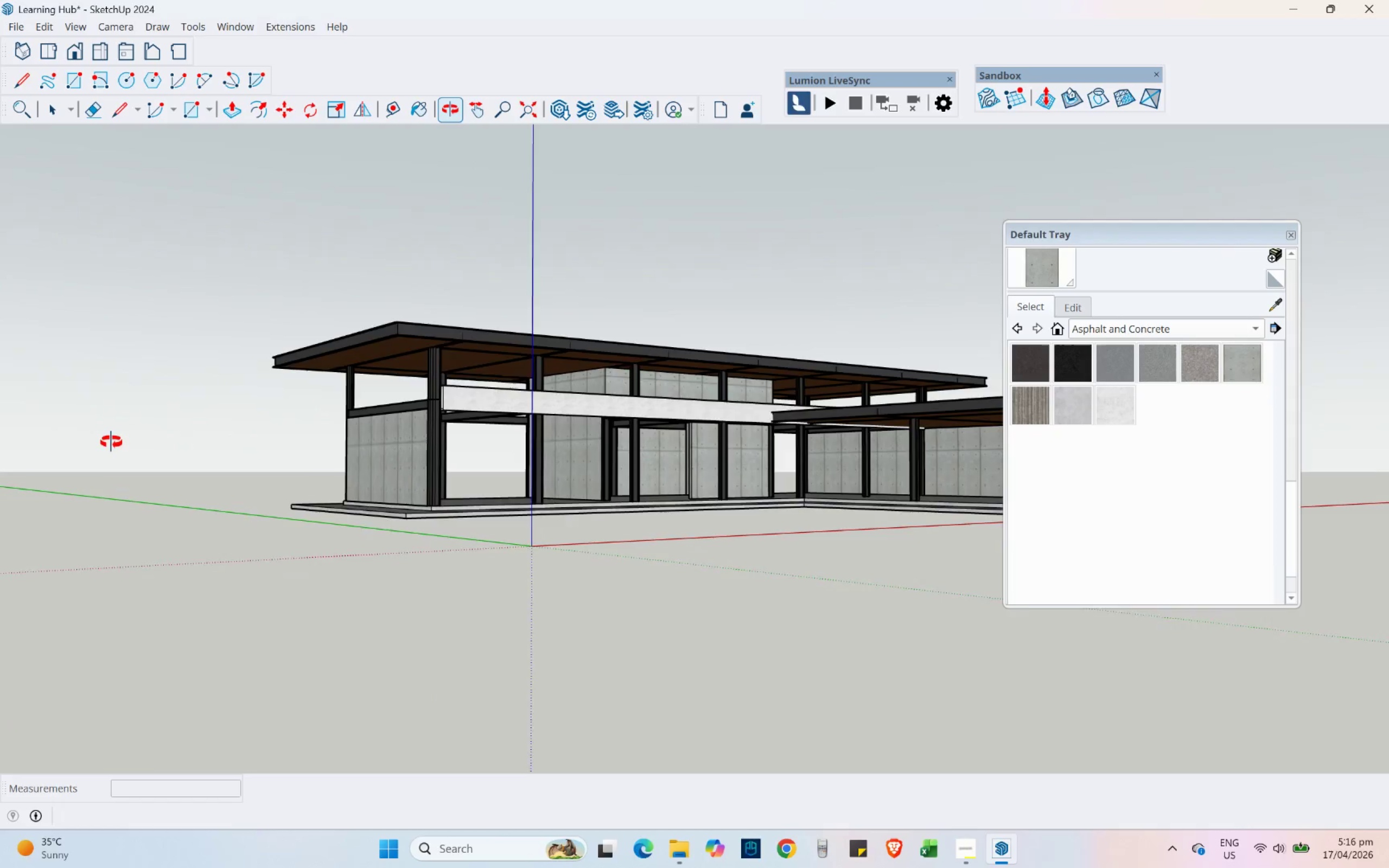 
wait(5.67)
 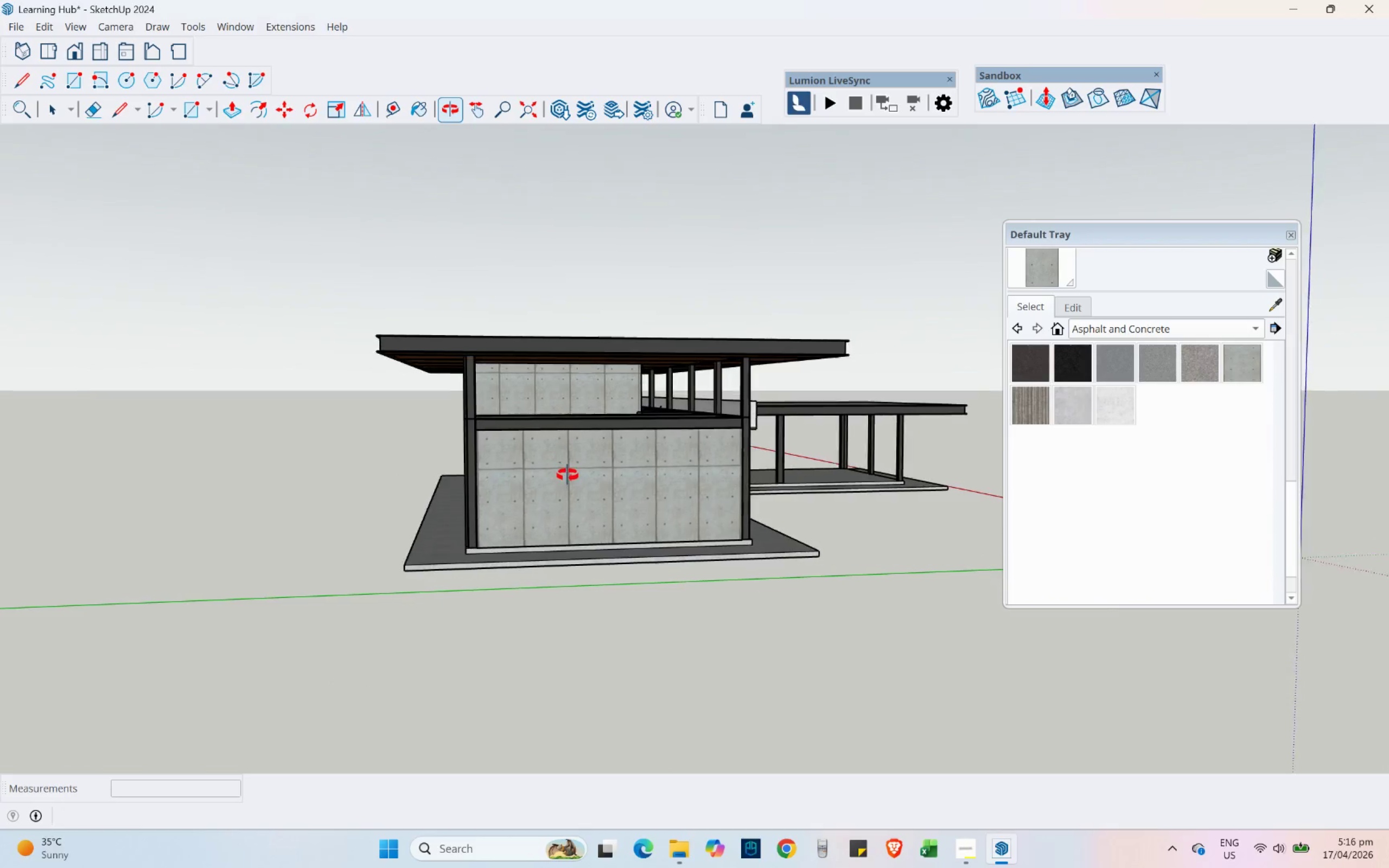 
scroll: coordinate [499, 508], scroll_direction: down, amount: 4.0
 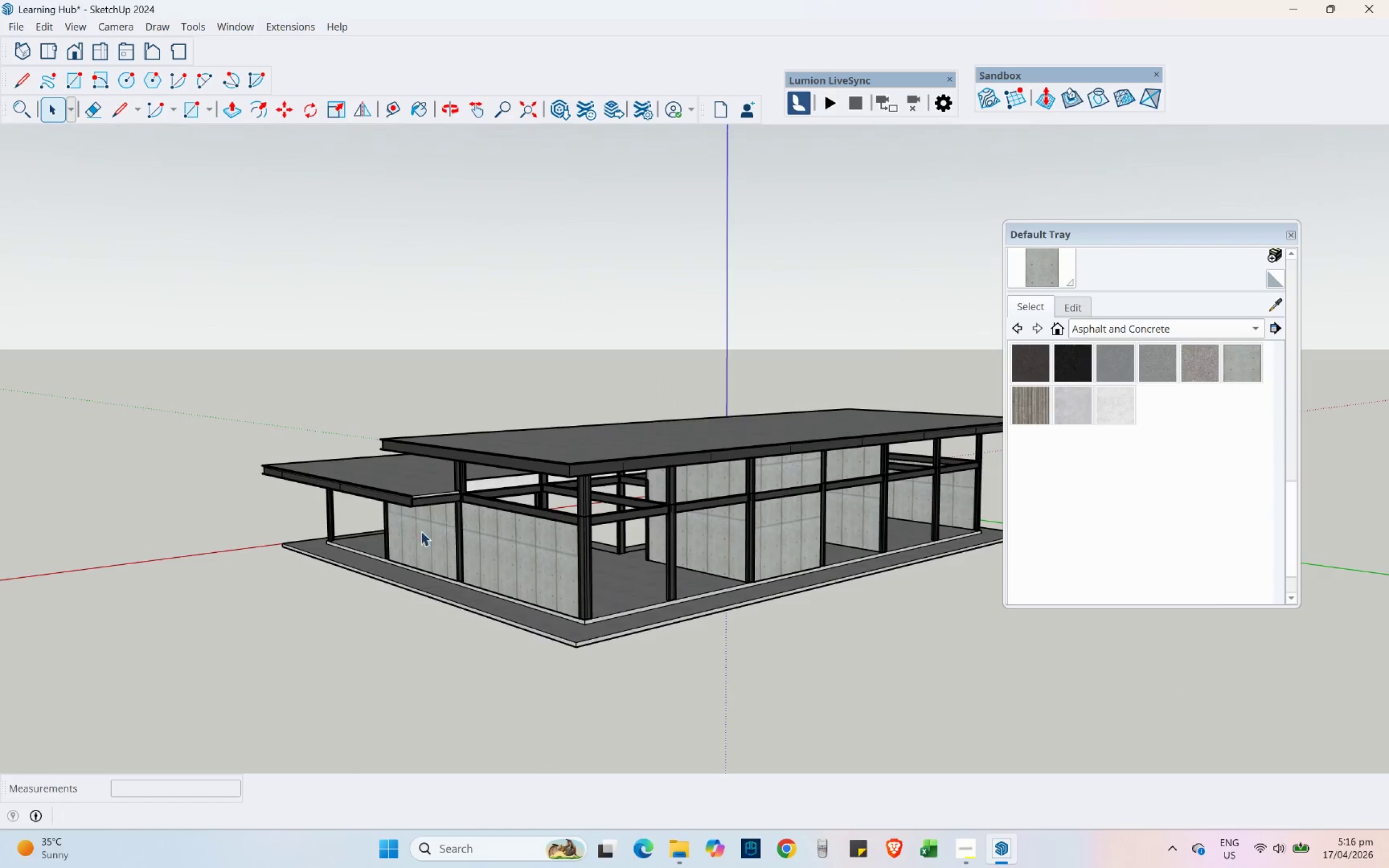 
double_click([535, 572])
 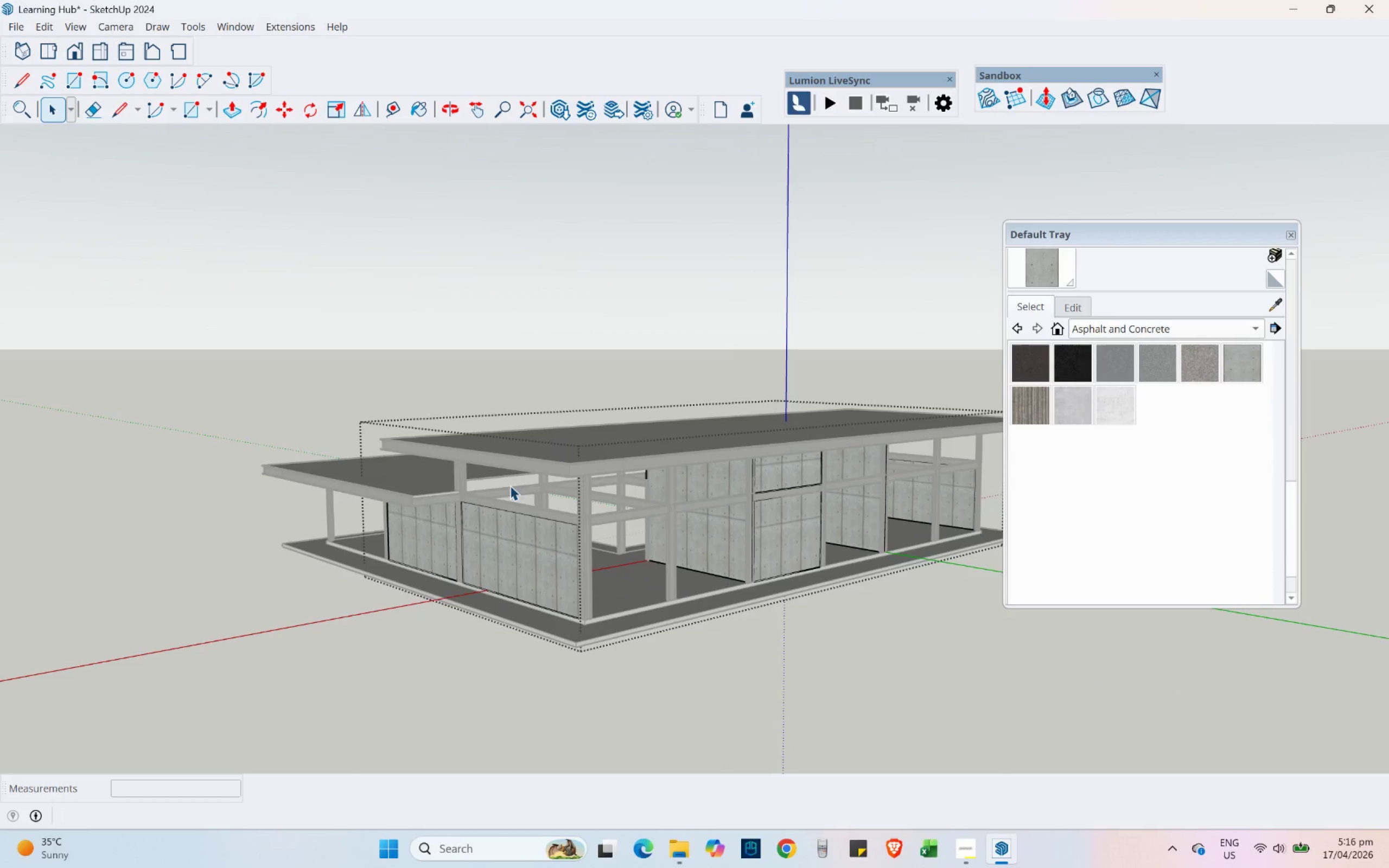 
scroll: coordinate [761, 631], scroll_direction: up, amount: 9.0
 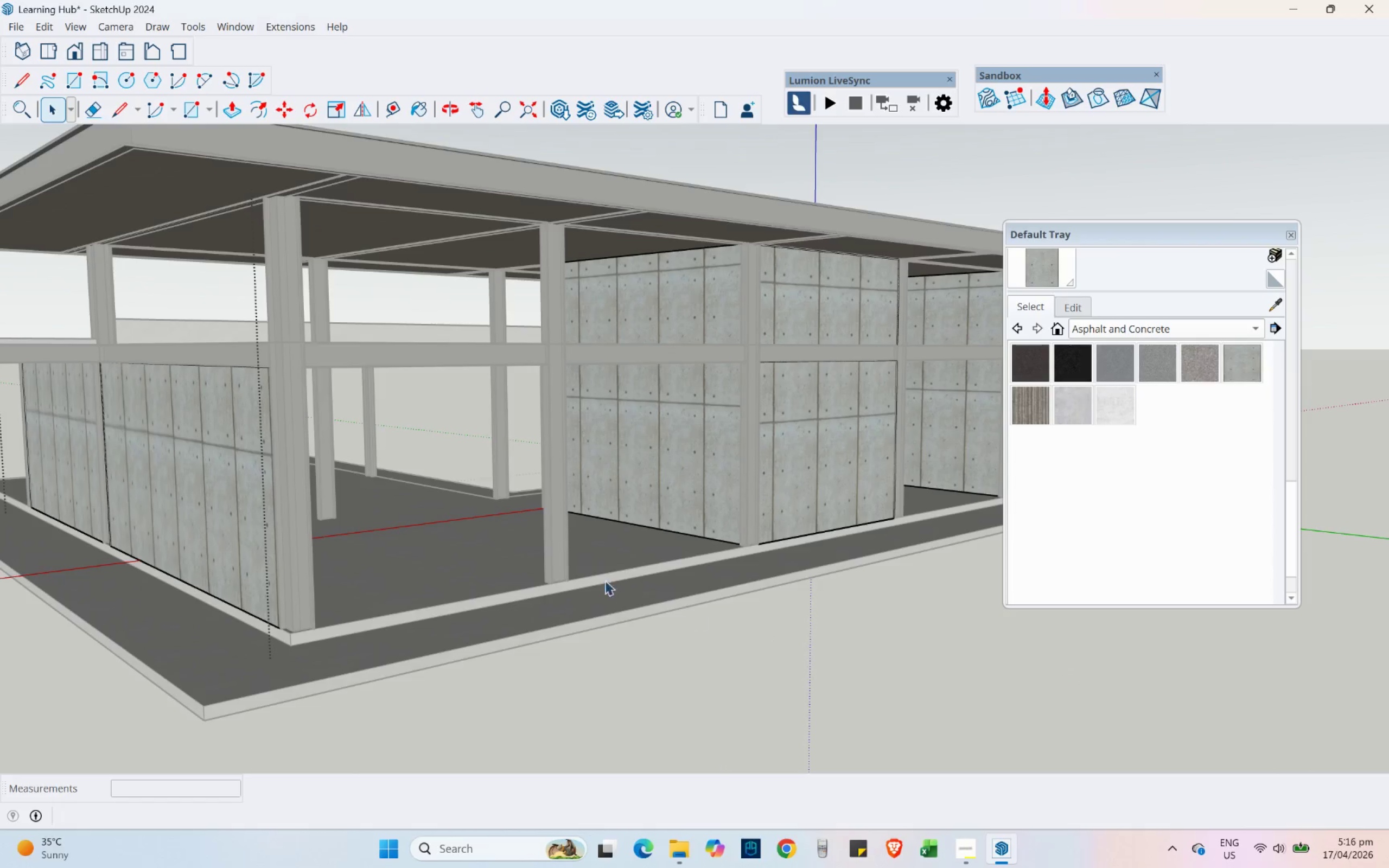 
key(R)
 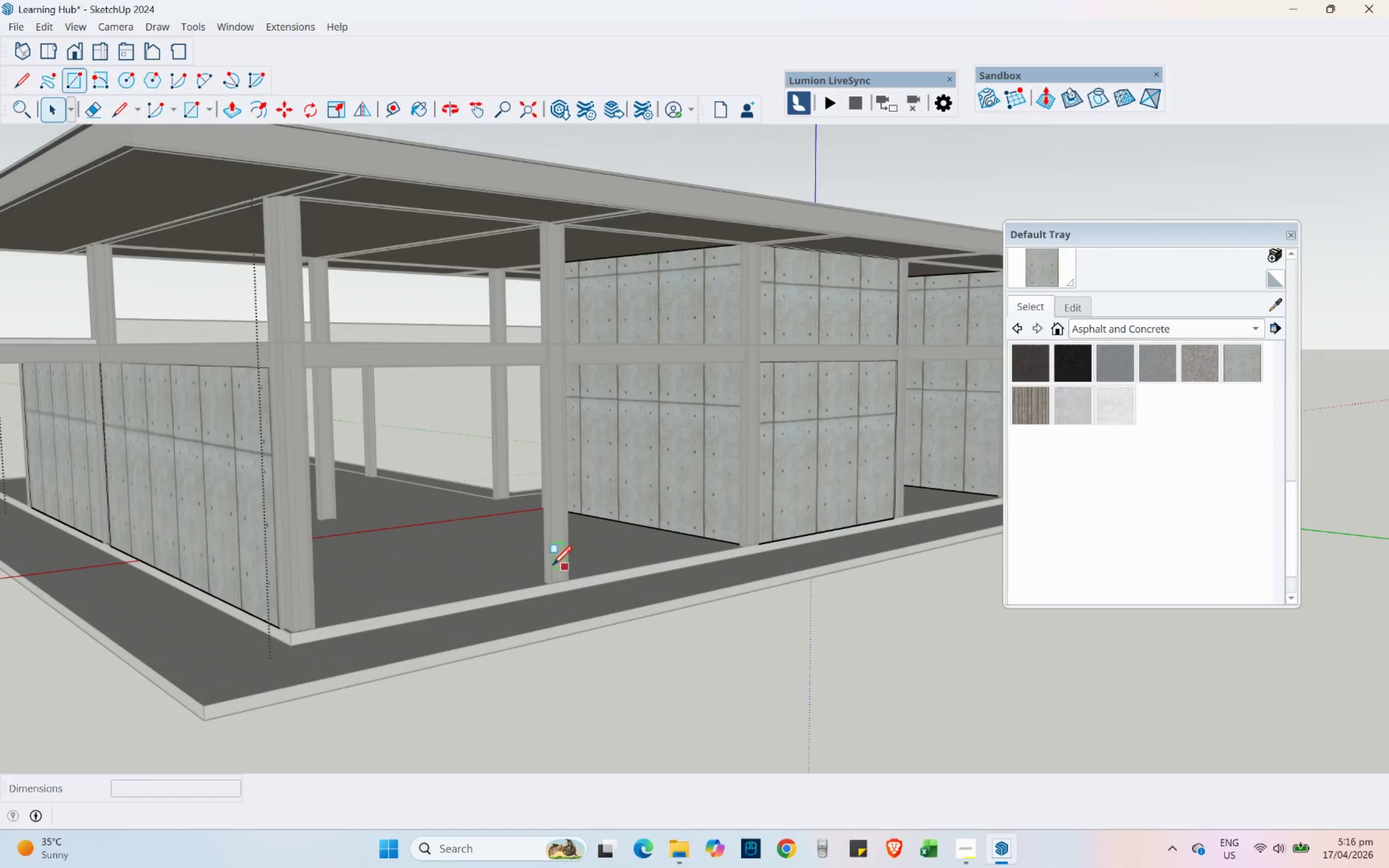 
scroll: coordinate [542, 607], scroll_direction: up, amount: 17.0
 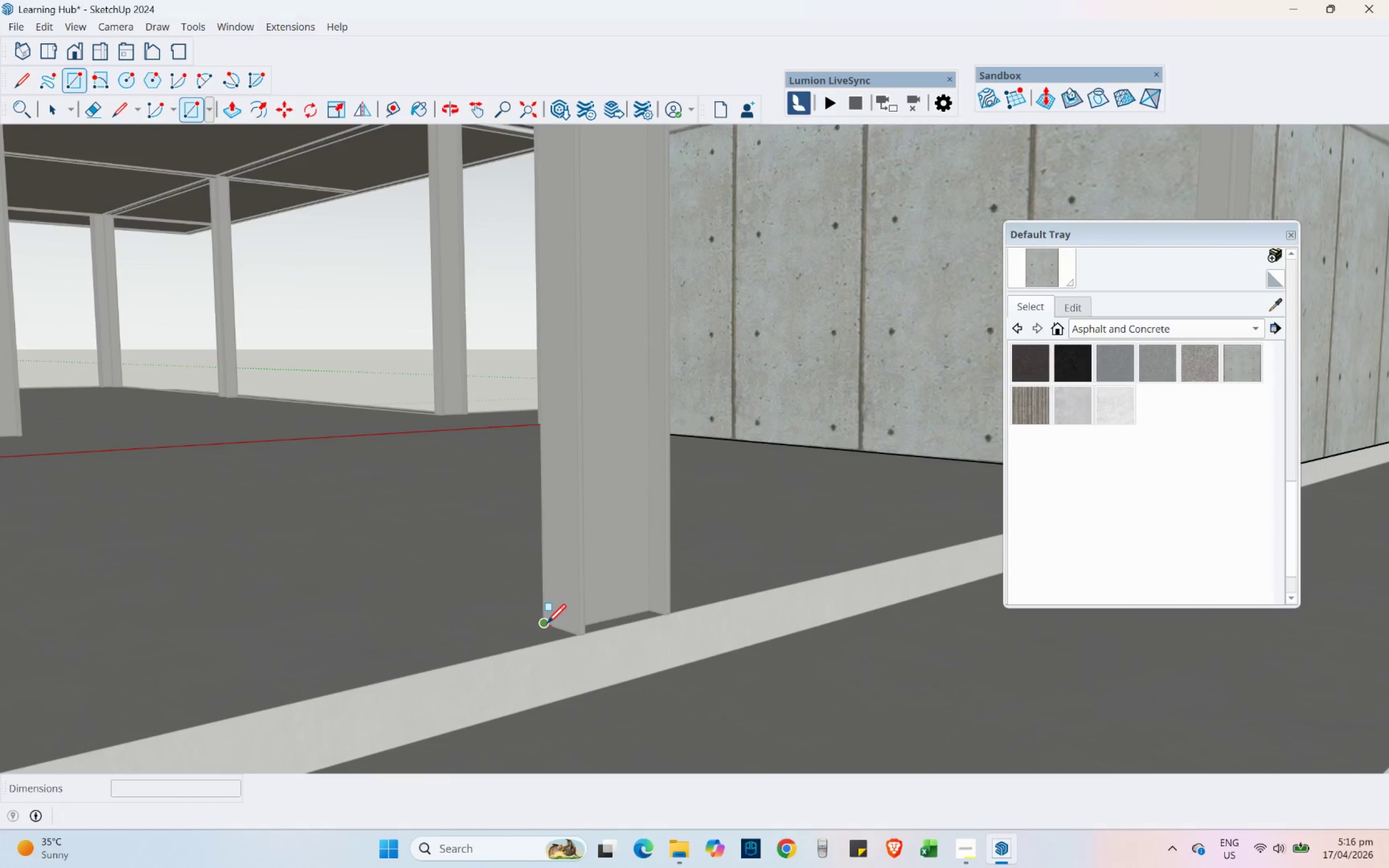 
left_click([547, 623])
 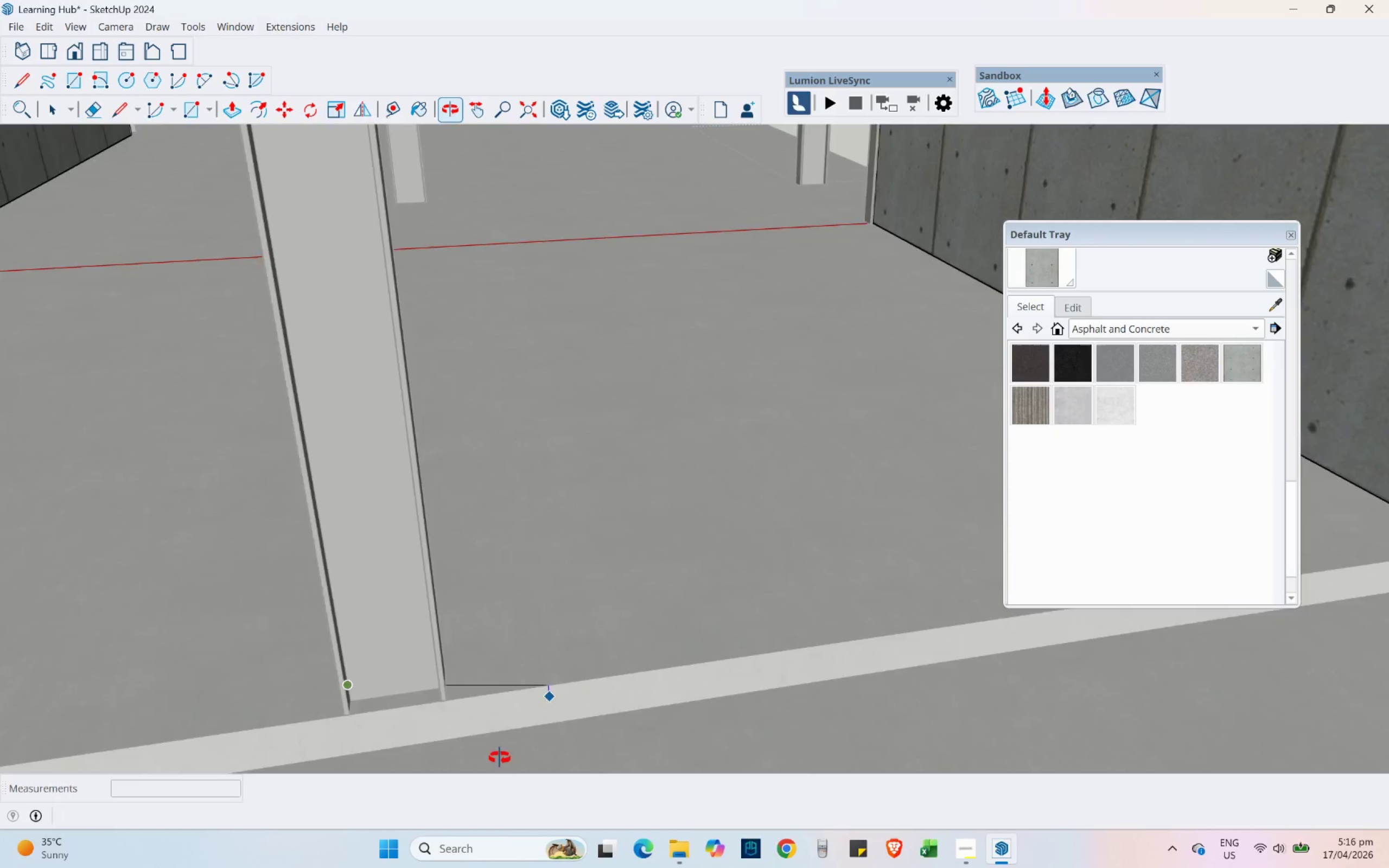 
hold_key(key=ShiftLeft, duration=0.5)
 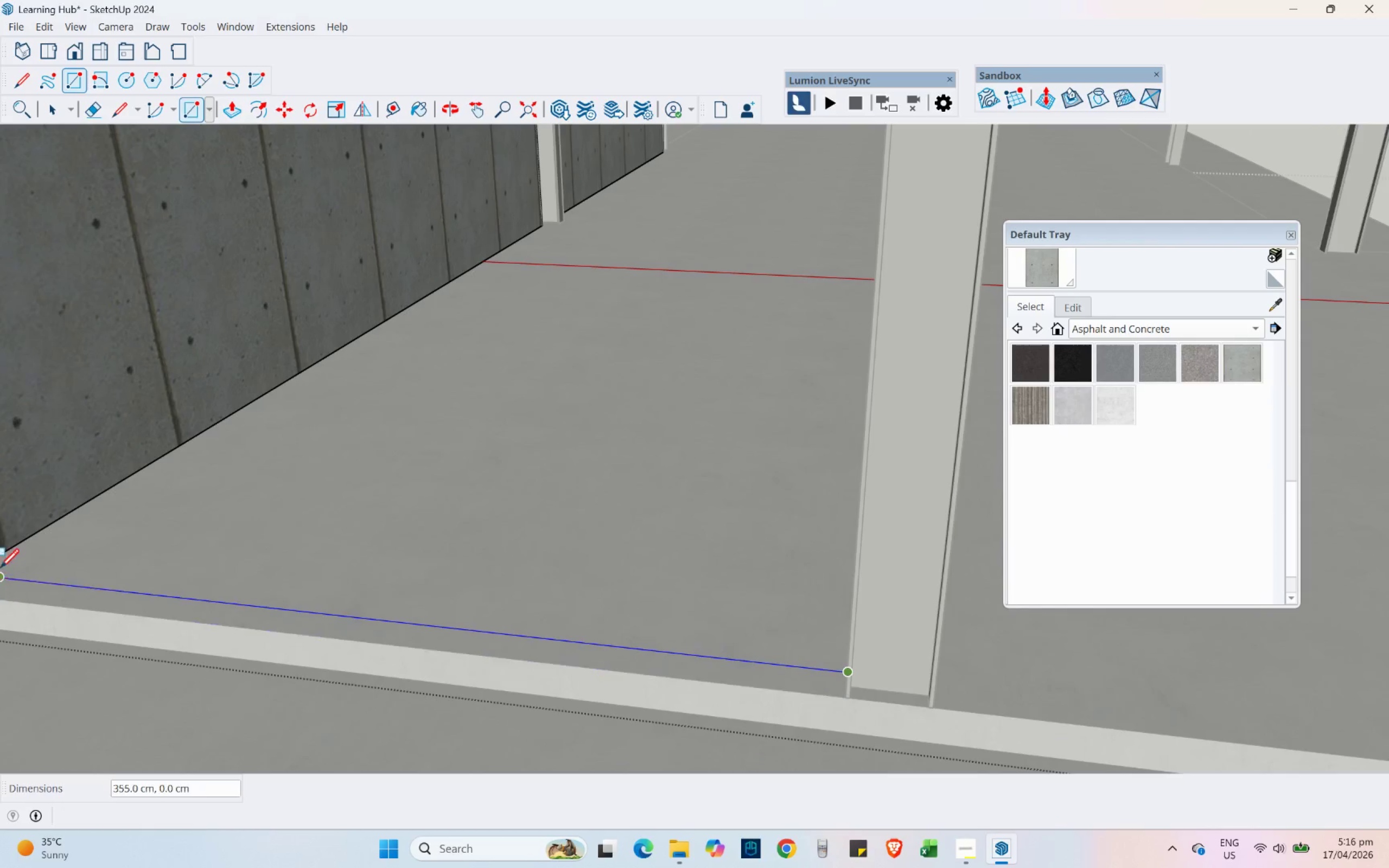 
hold_key(key=ShiftLeft, duration=0.42)
 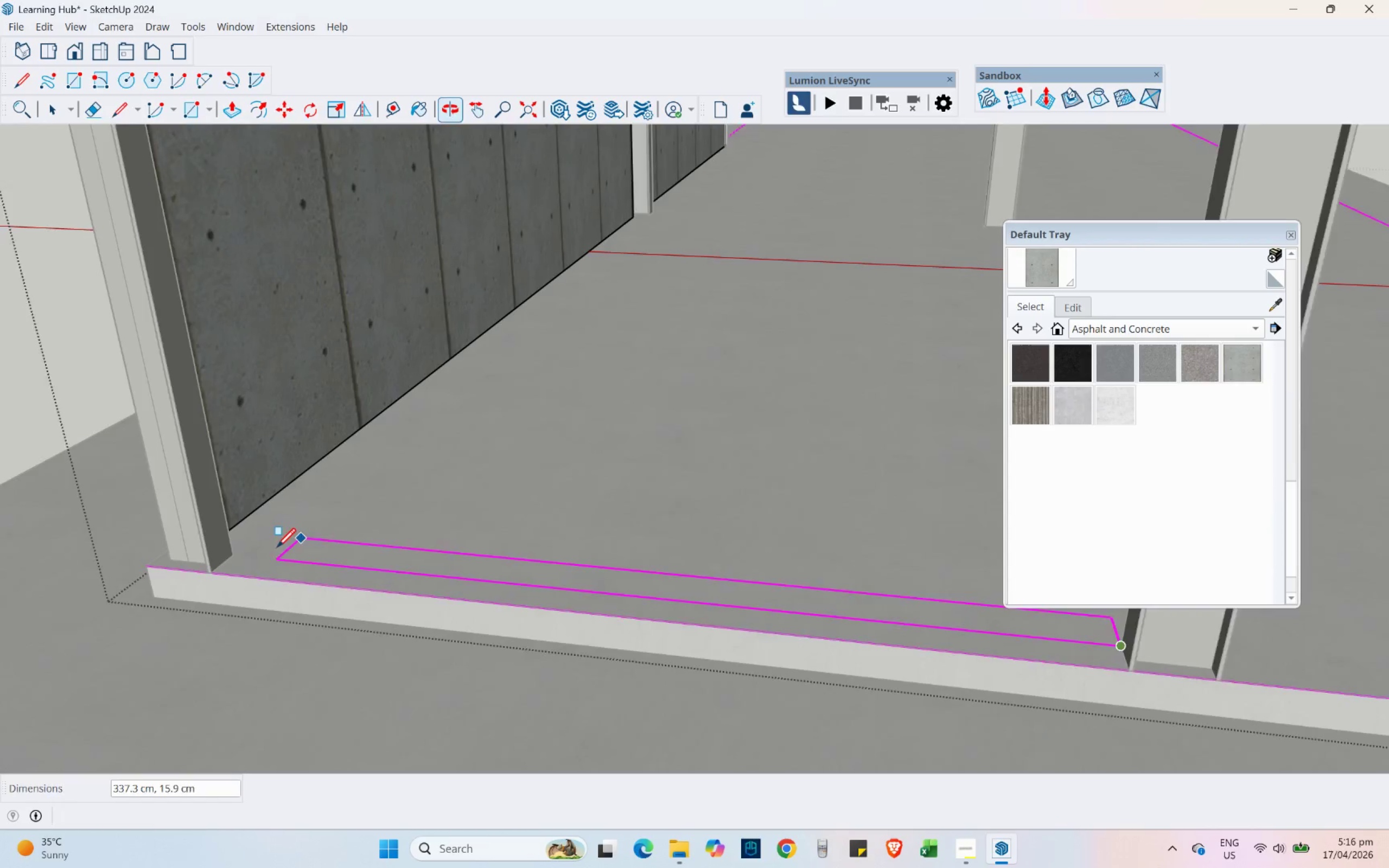 
scroll: coordinate [234, 559], scroll_direction: up, amount: 3.0
 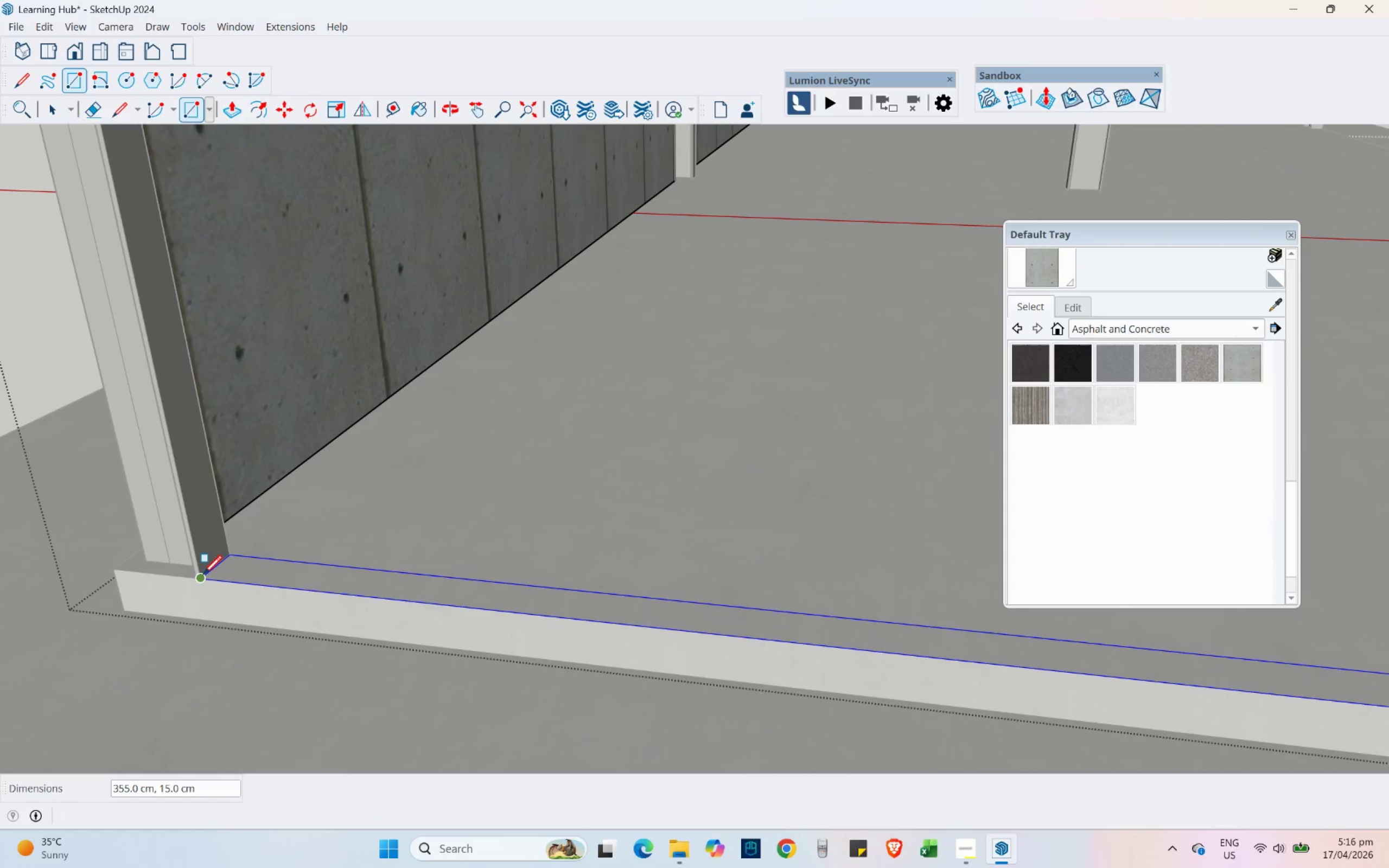 
left_click([203, 574])
 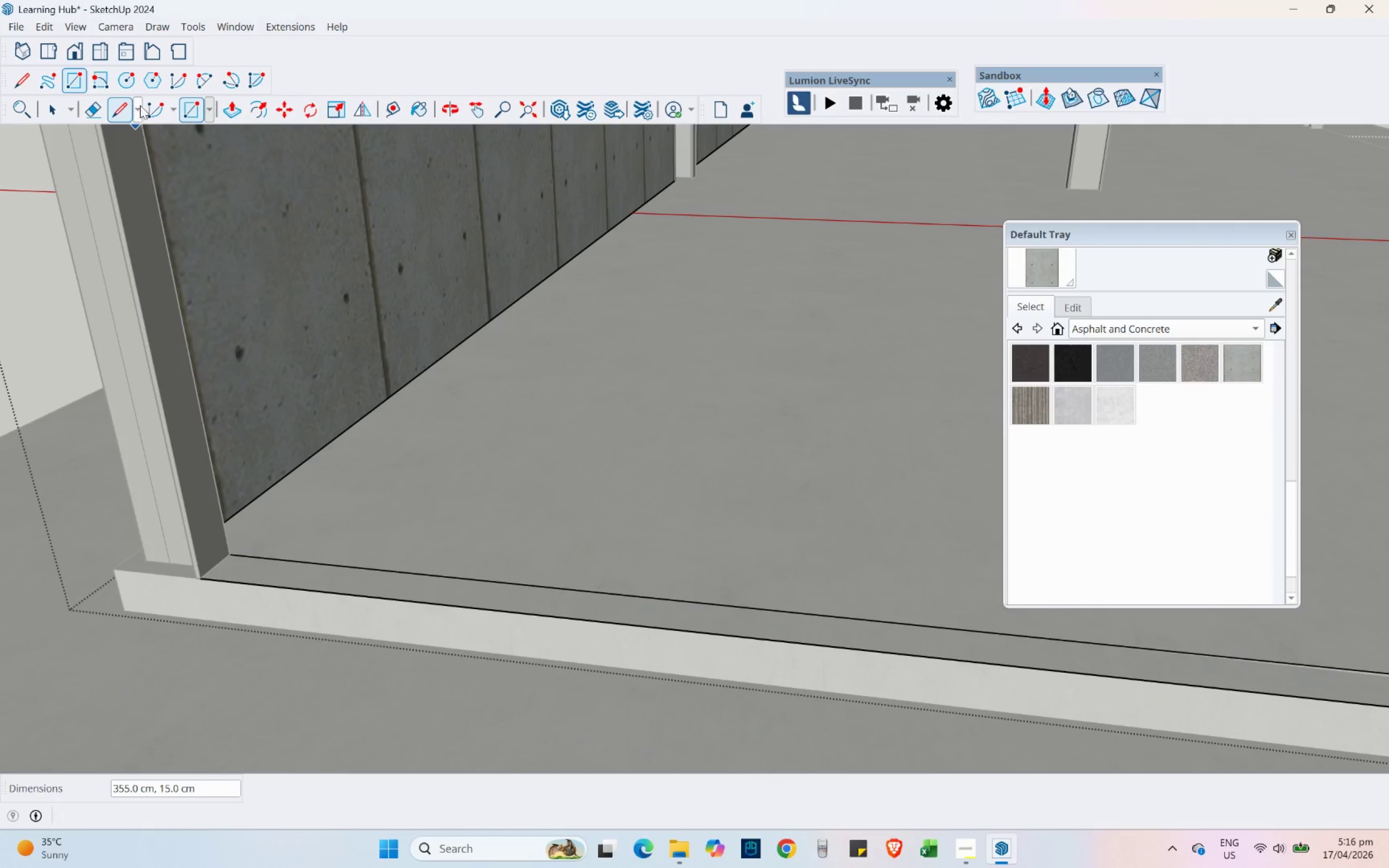 
left_click([416, 112])
 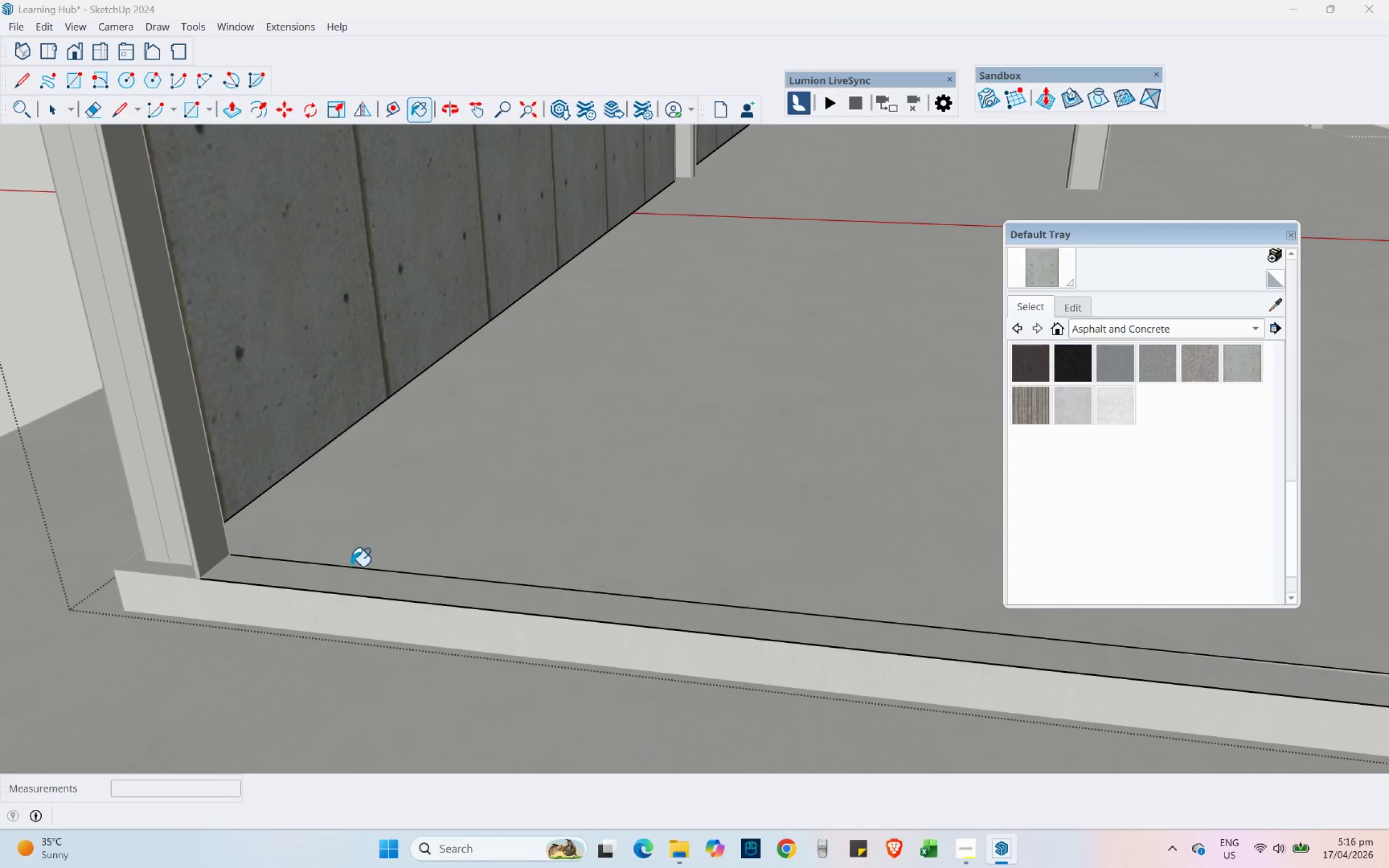 
left_click([348, 572])
 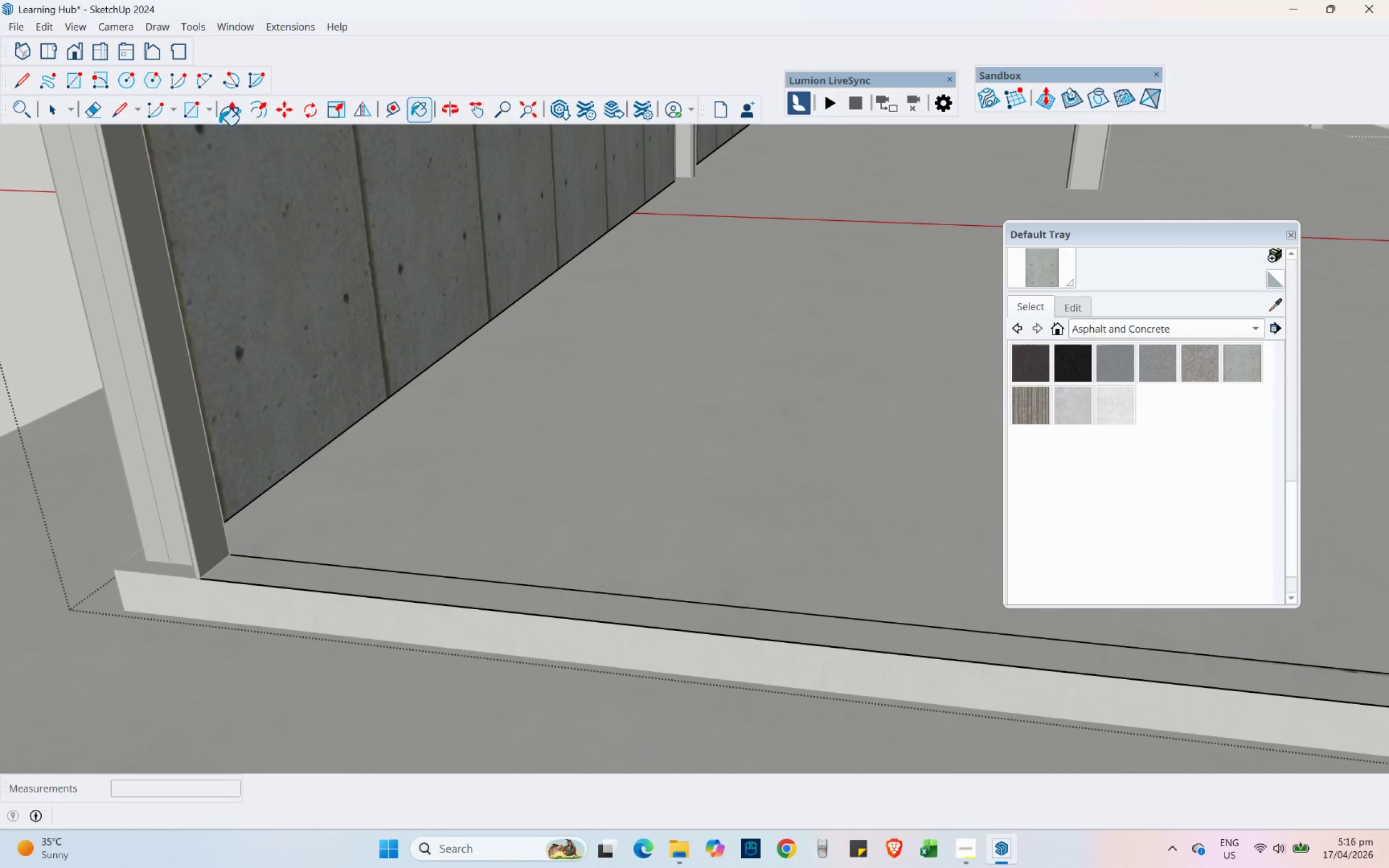 
left_click([231, 114])
 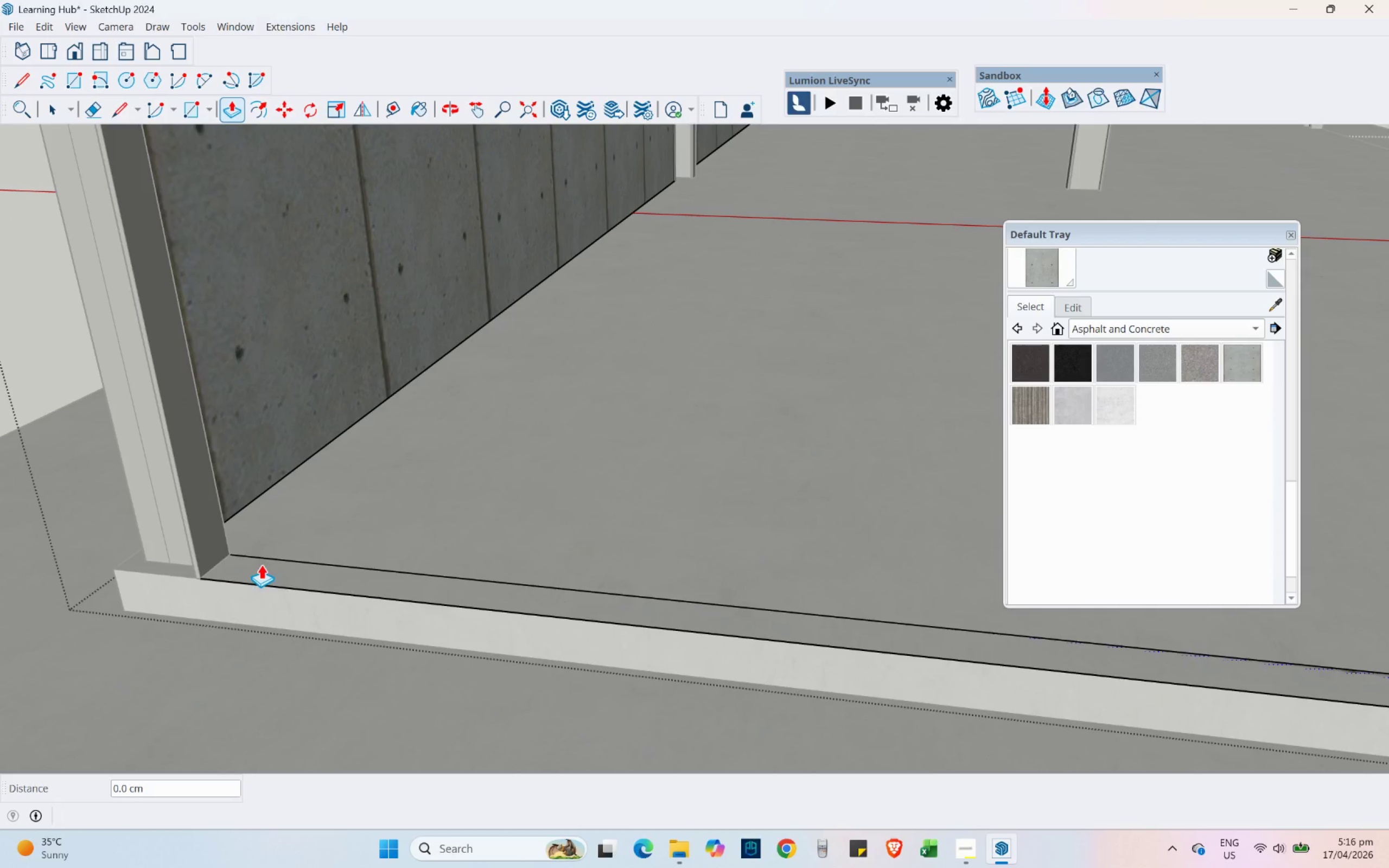 
key(Shift+ShiftLeft)
 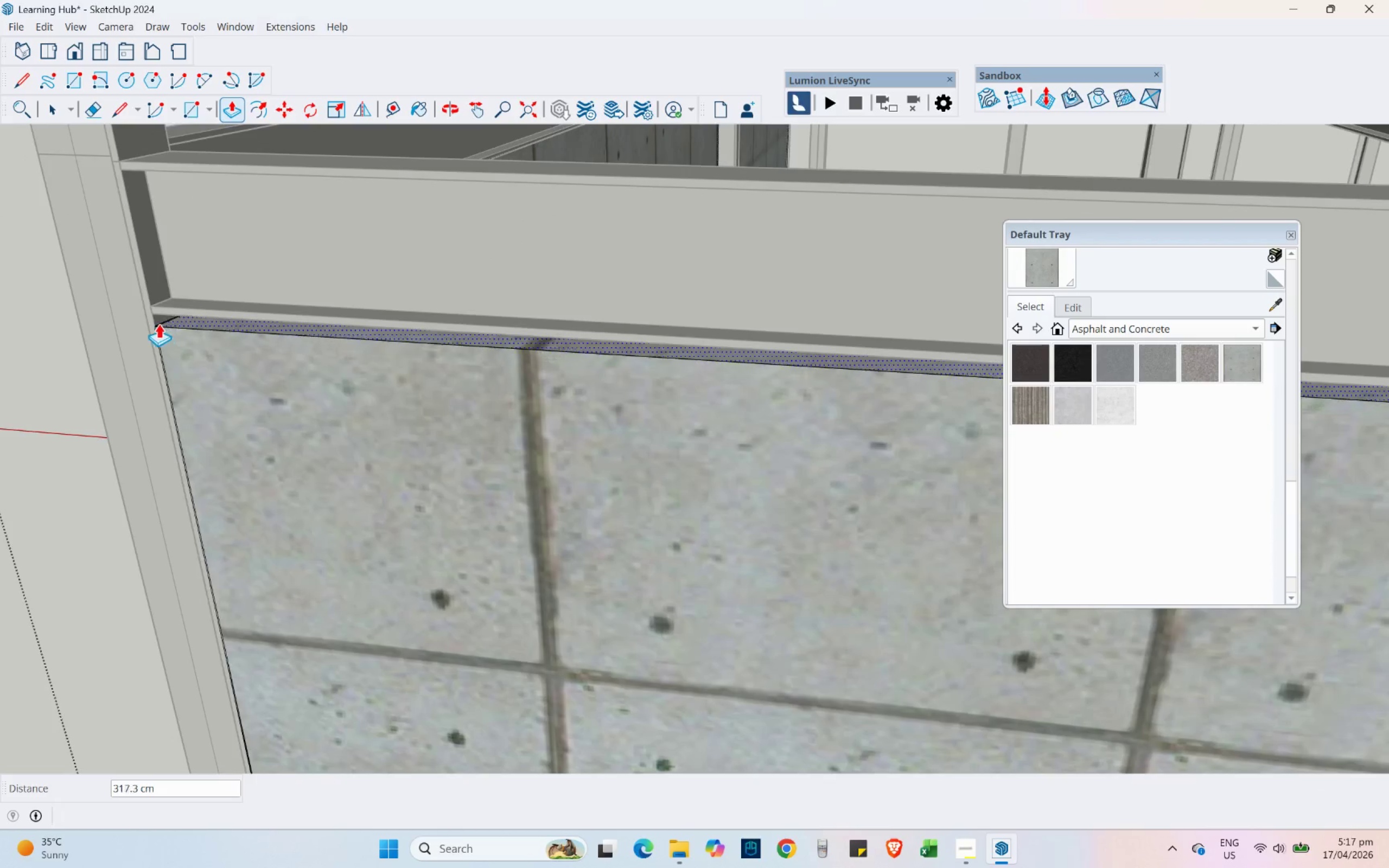 
scroll: coordinate [171, 339], scroll_direction: up, amount: 2.0
 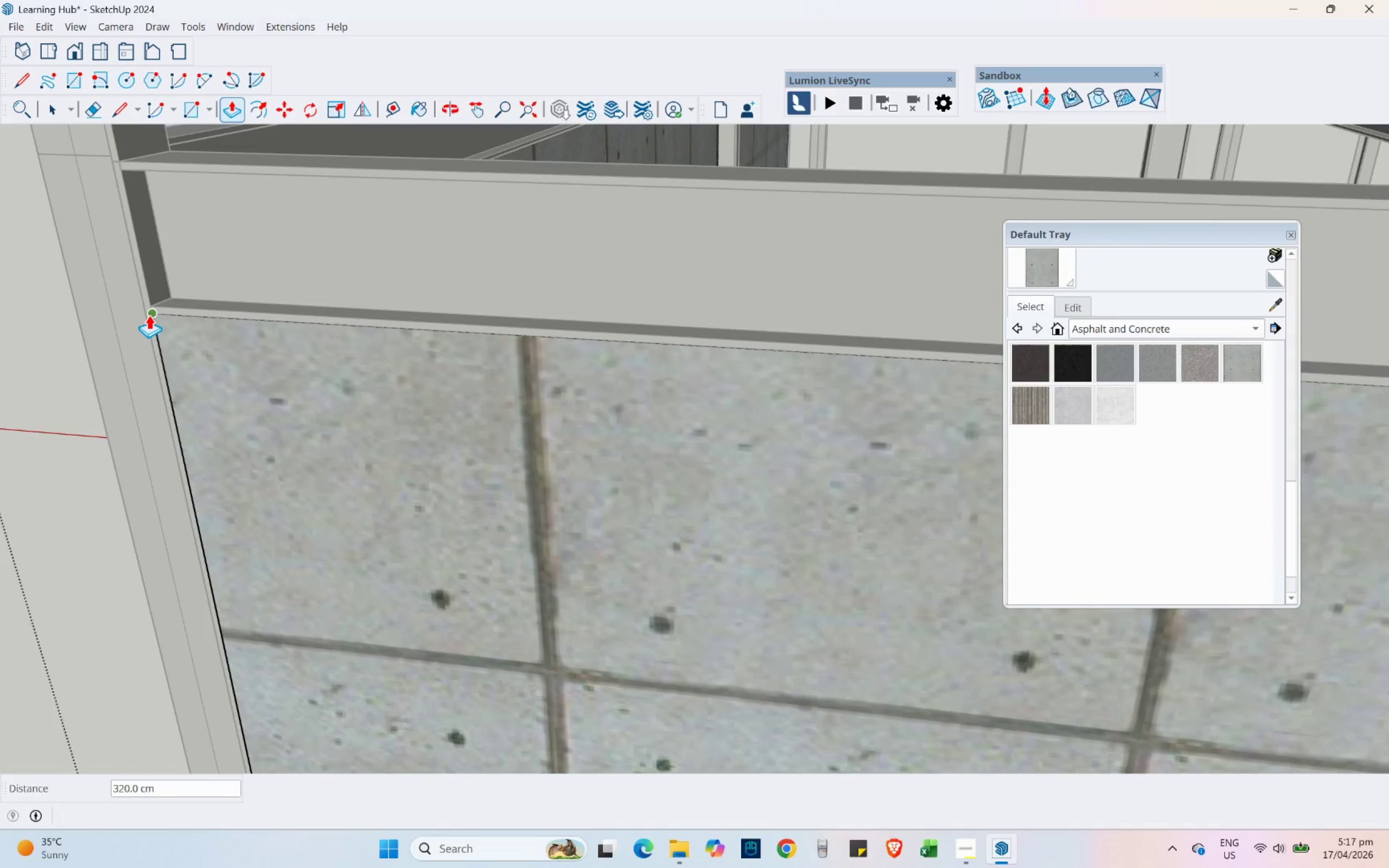 
left_click([149, 315])
 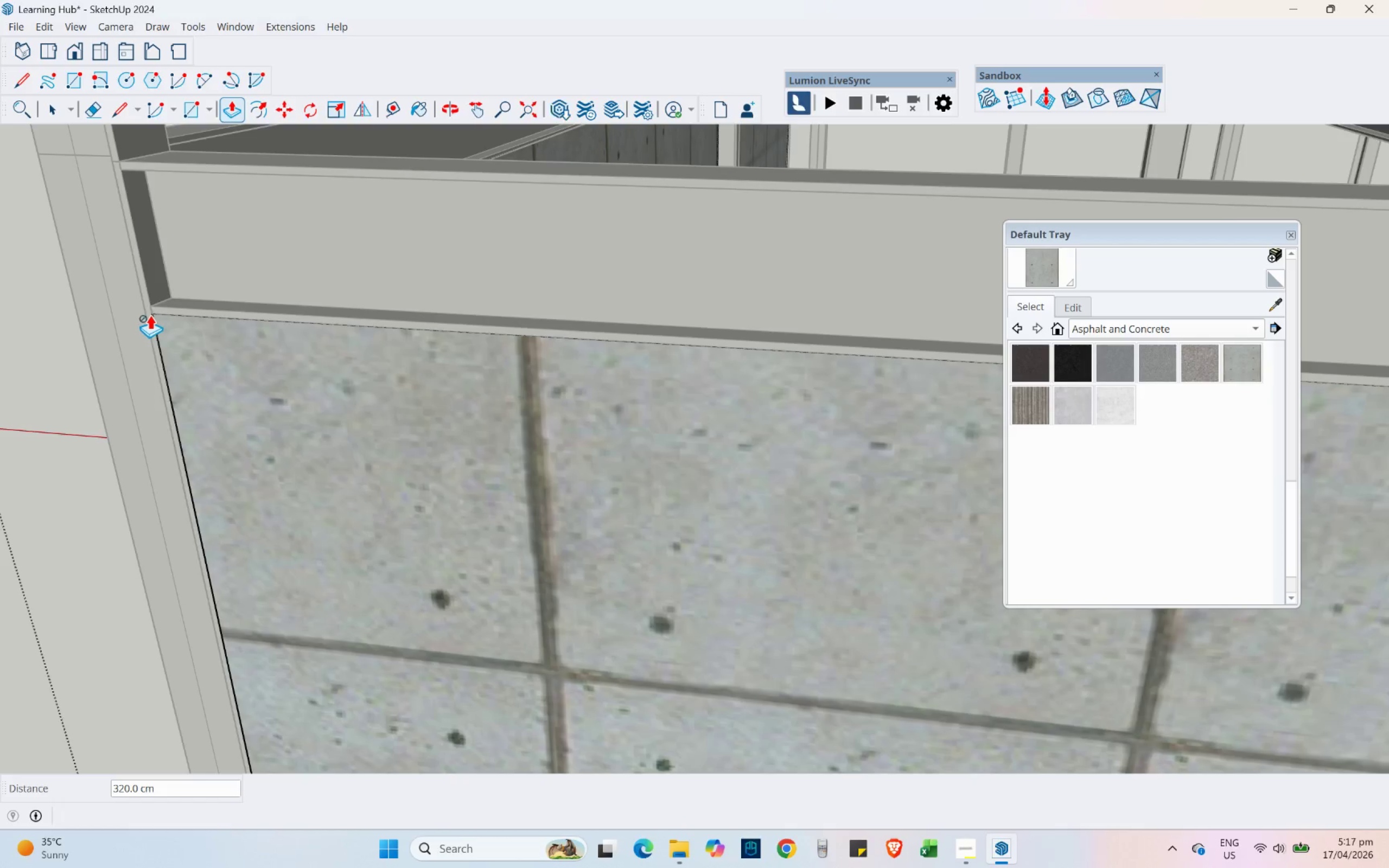 
scroll: coordinate [157, 327], scroll_direction: down, amount: 7.0
 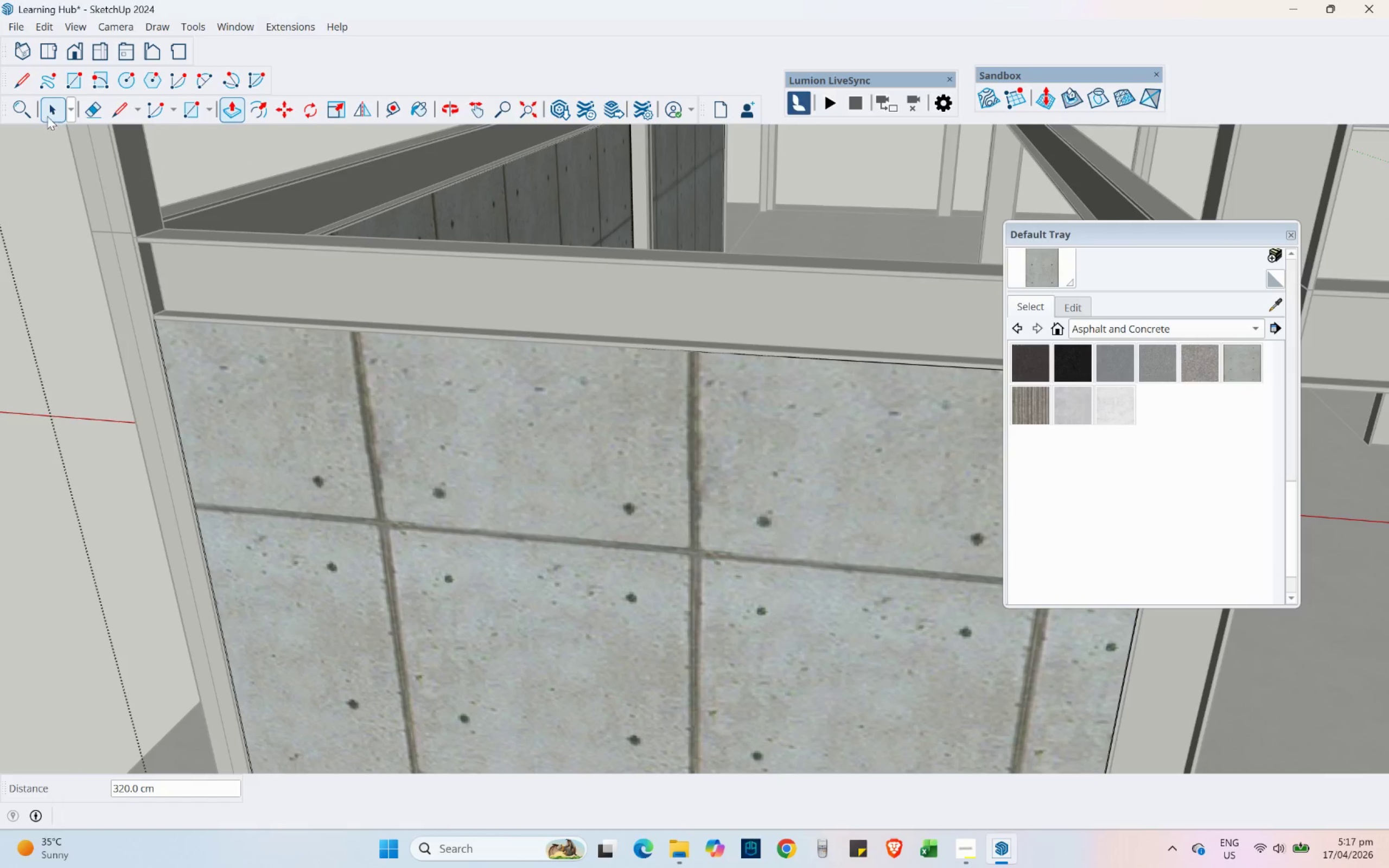 
left_click([47, 104])
 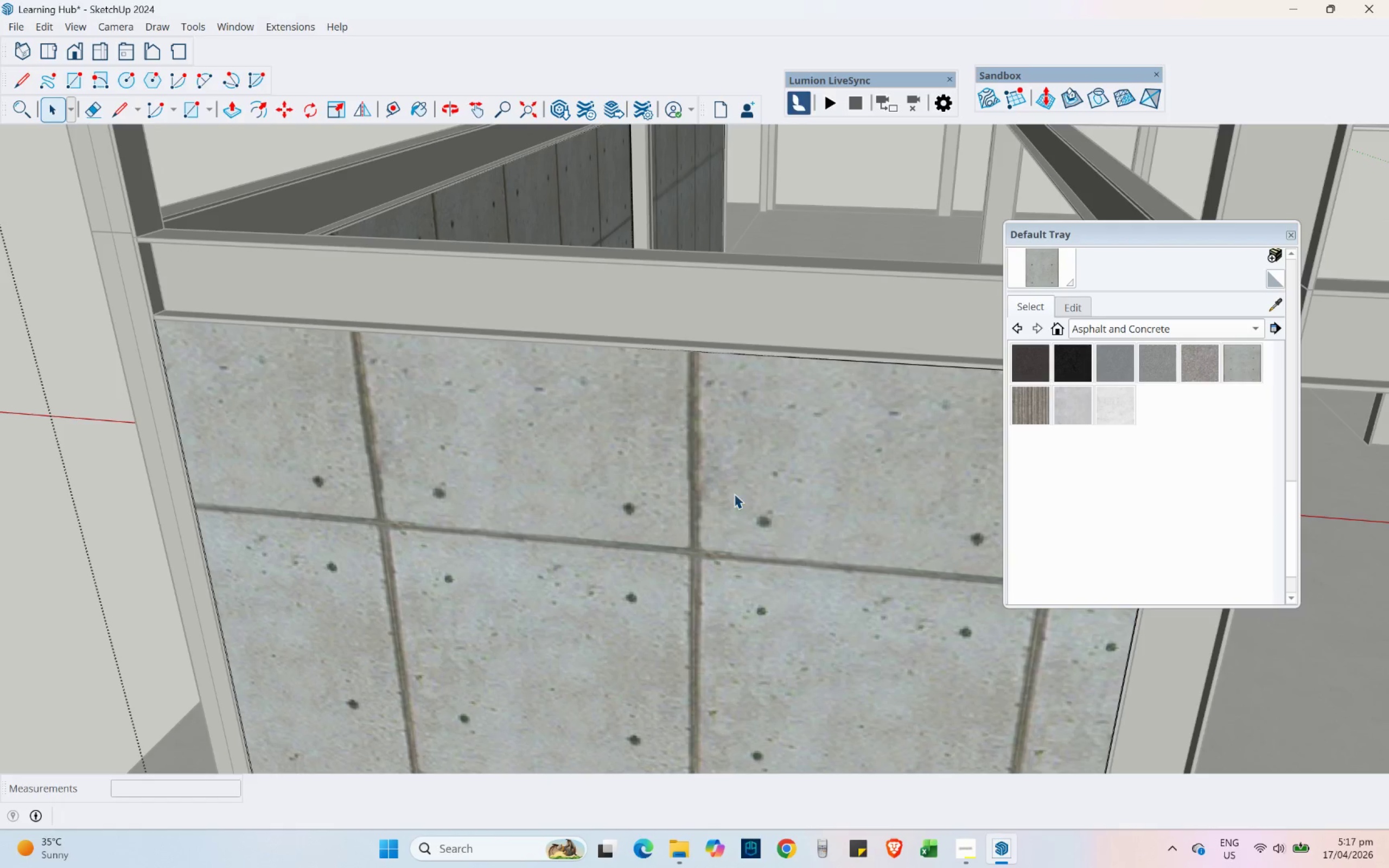 
double_click([730, 492])
 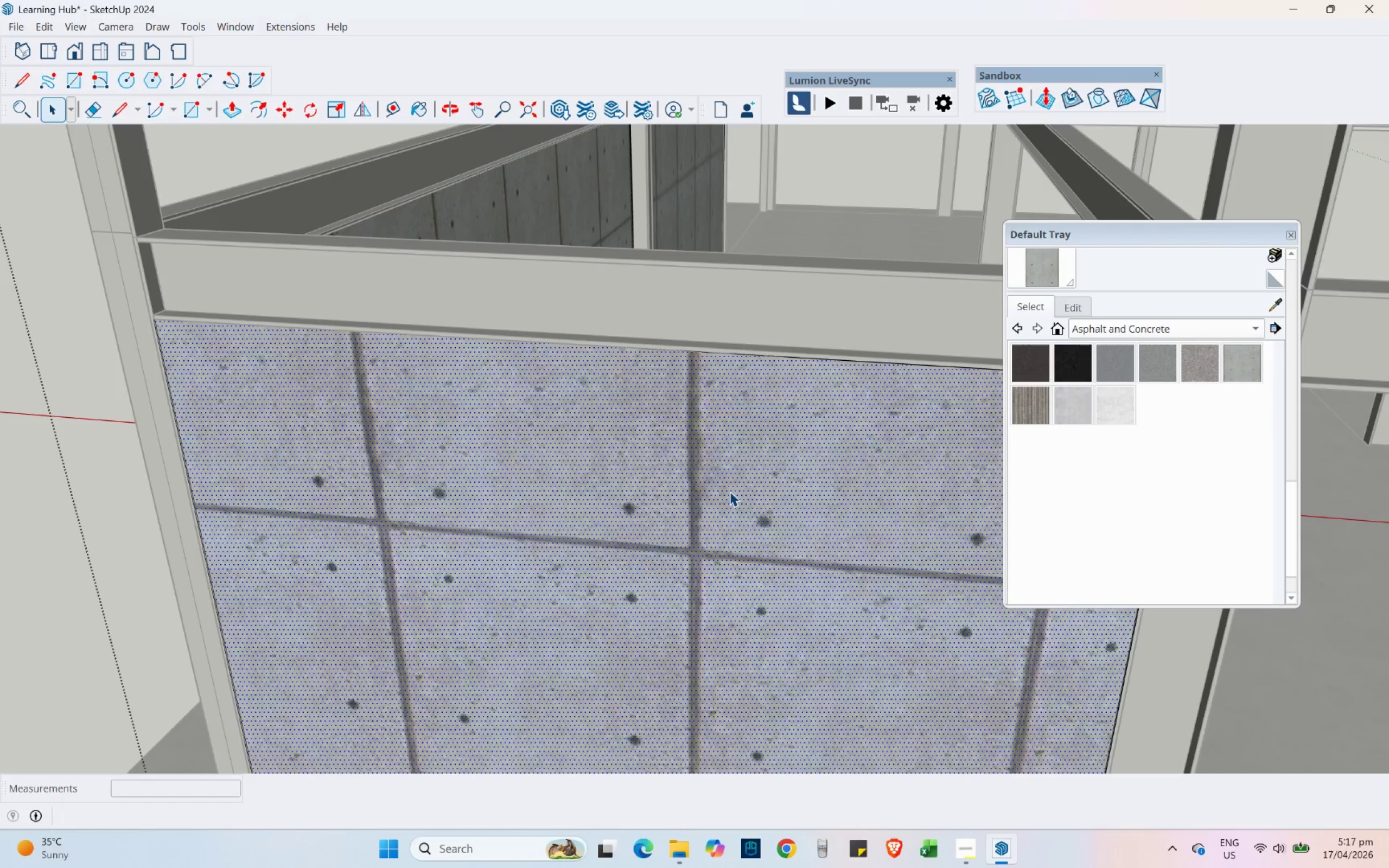 
triple_click([730, 492])
 